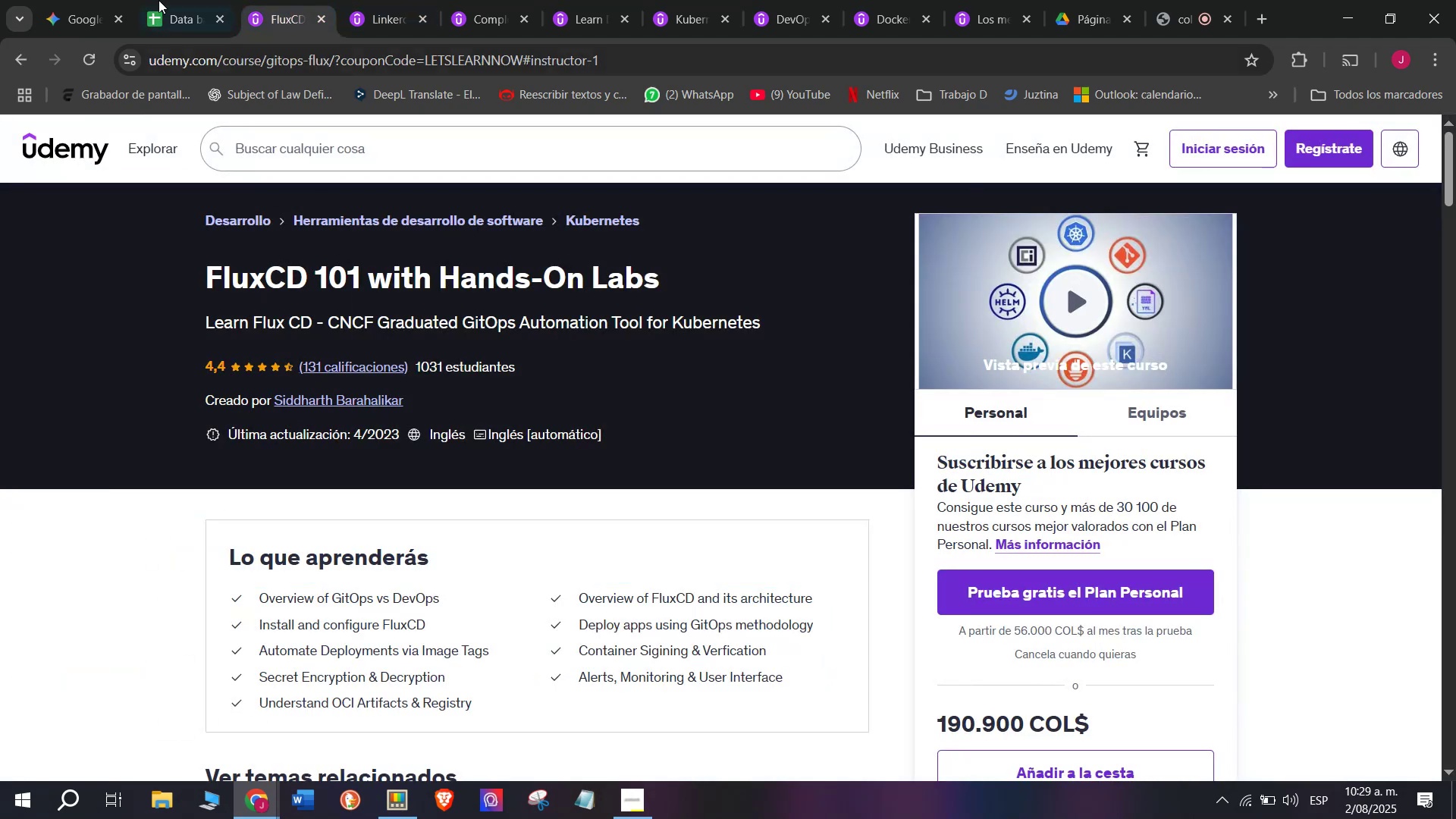 
left_click([204, 0])
 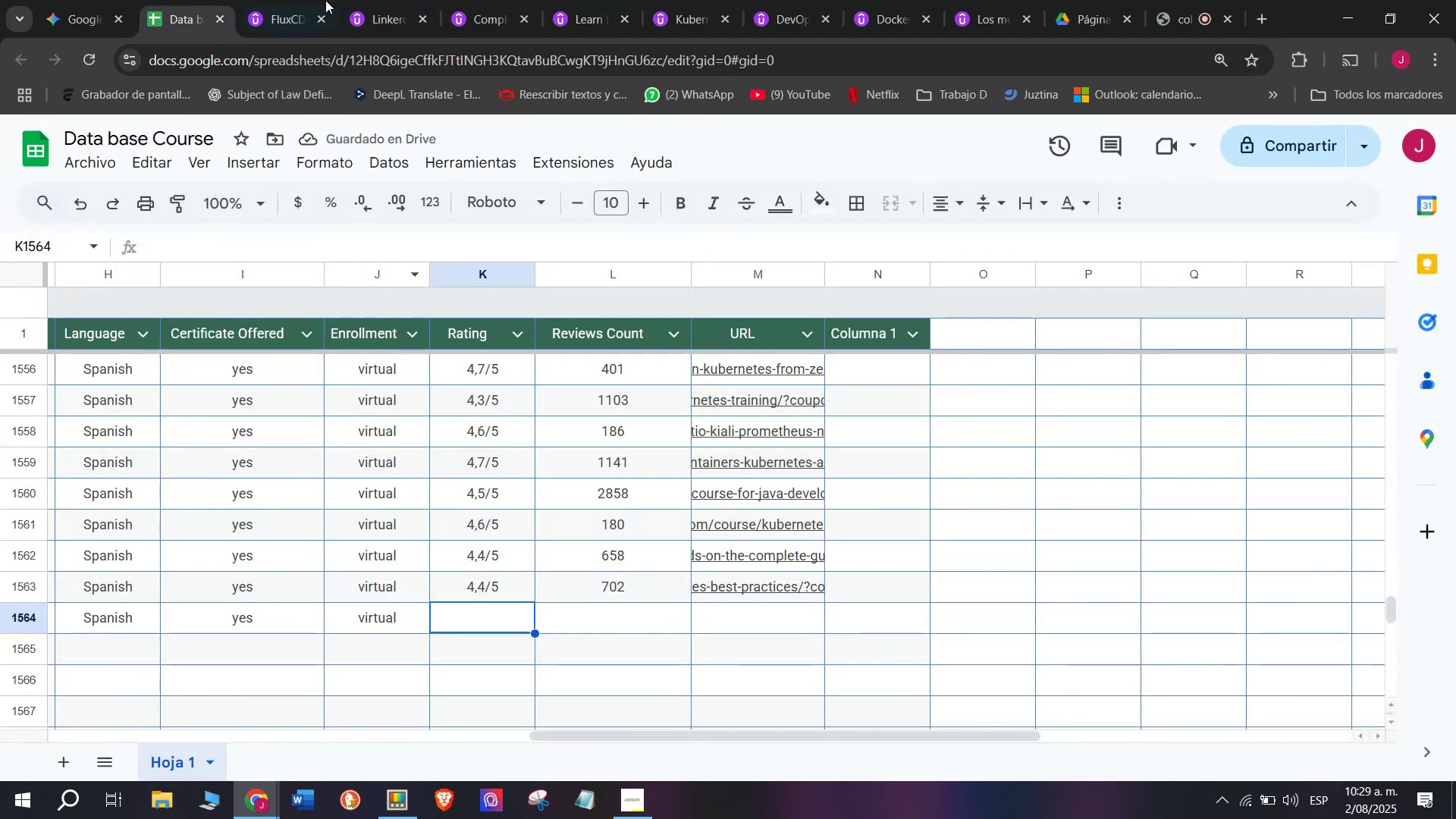 
left_click([292, 0])
 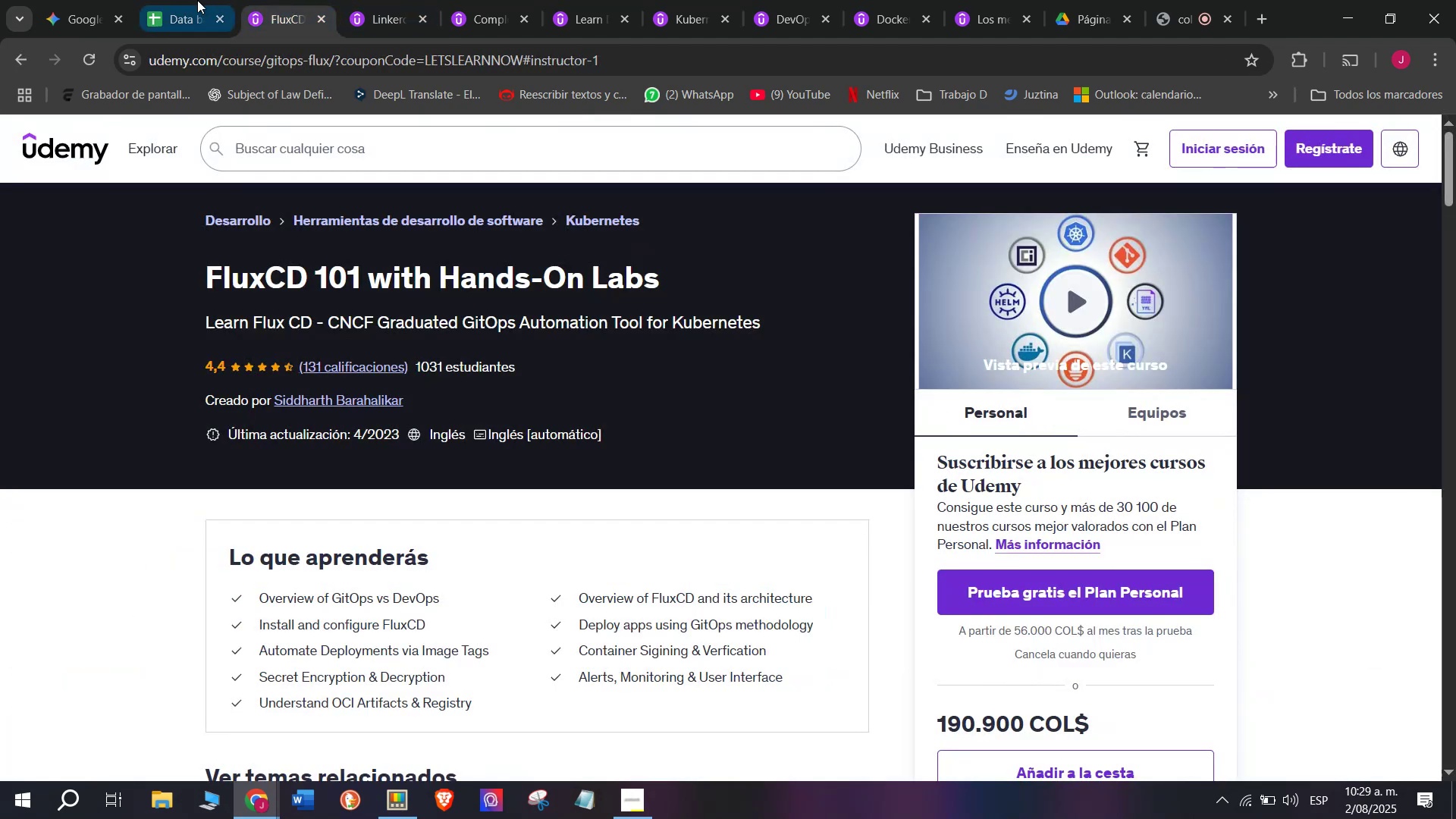 
left_click([190, 0])
 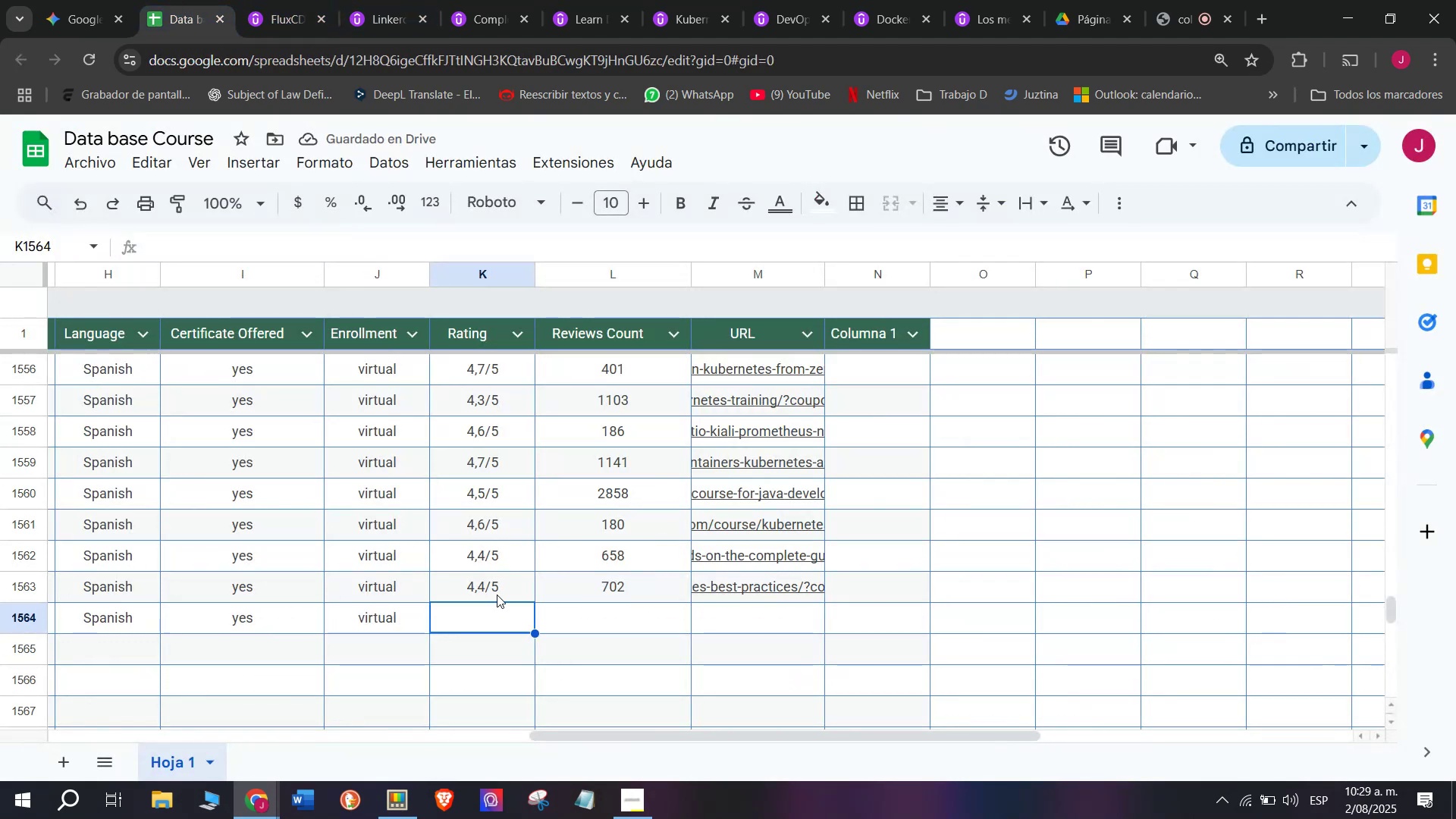 
key(Control+ControlLeft)
 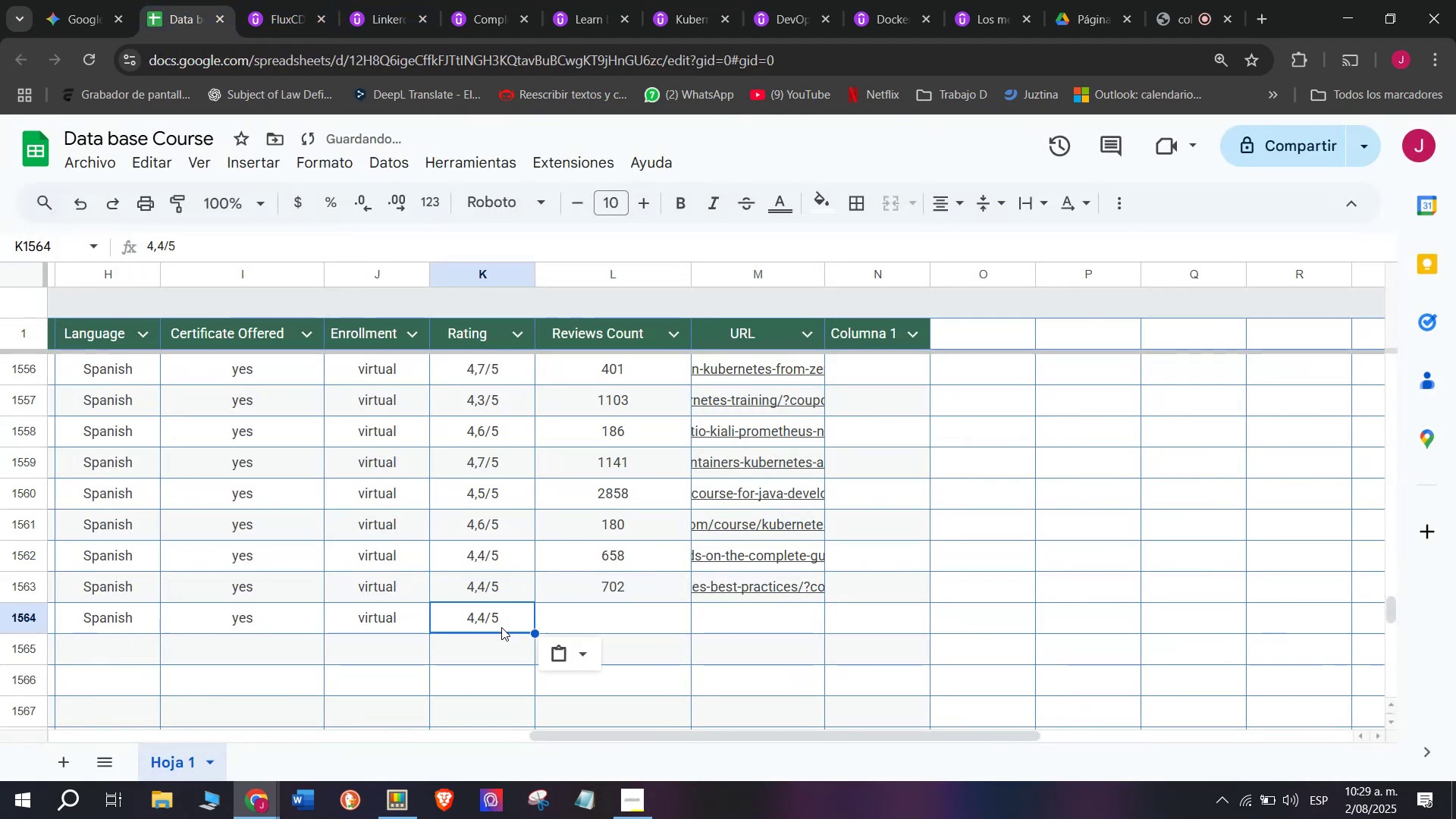 
key(Break)
 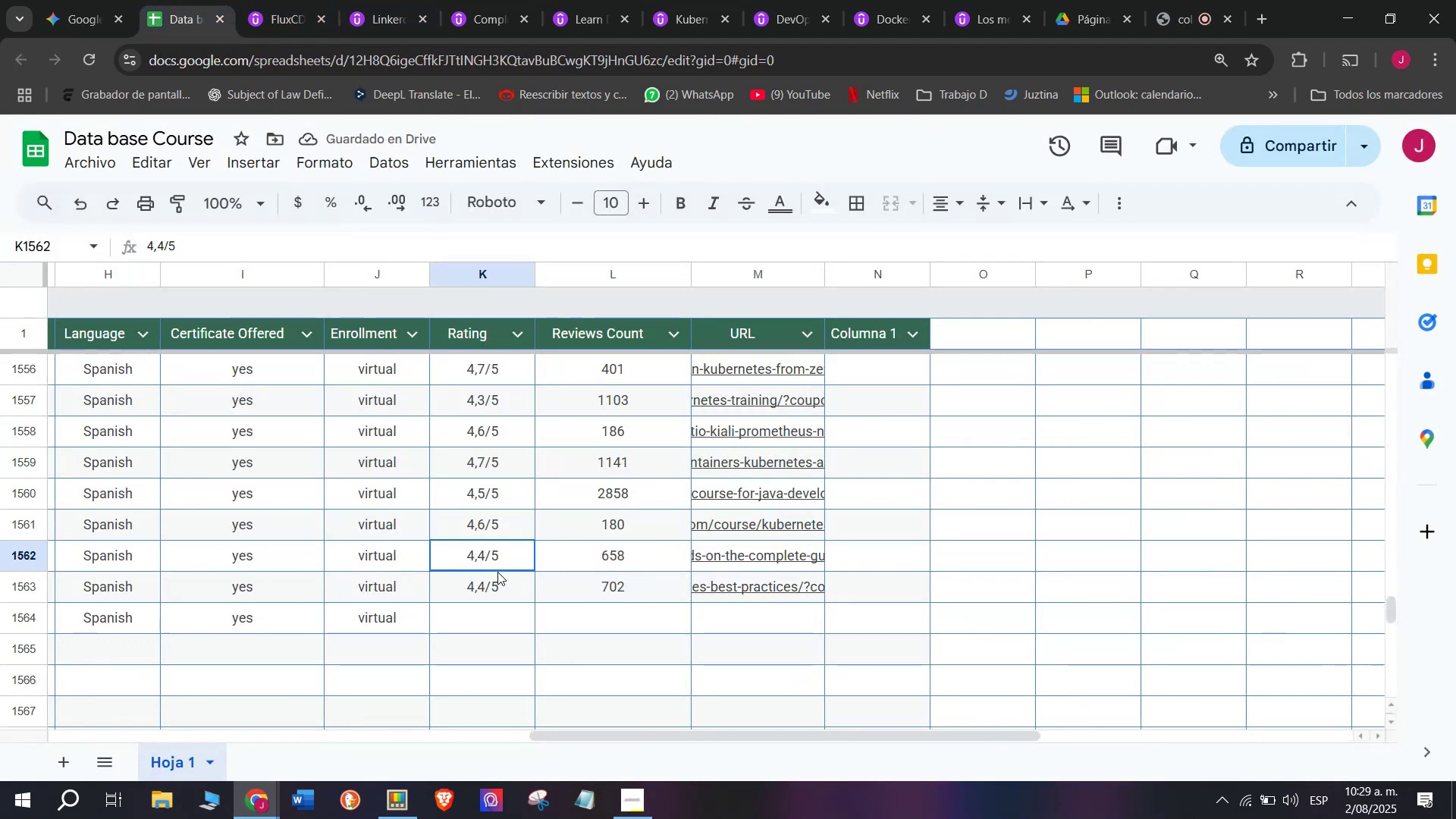 
key(Control+C)
 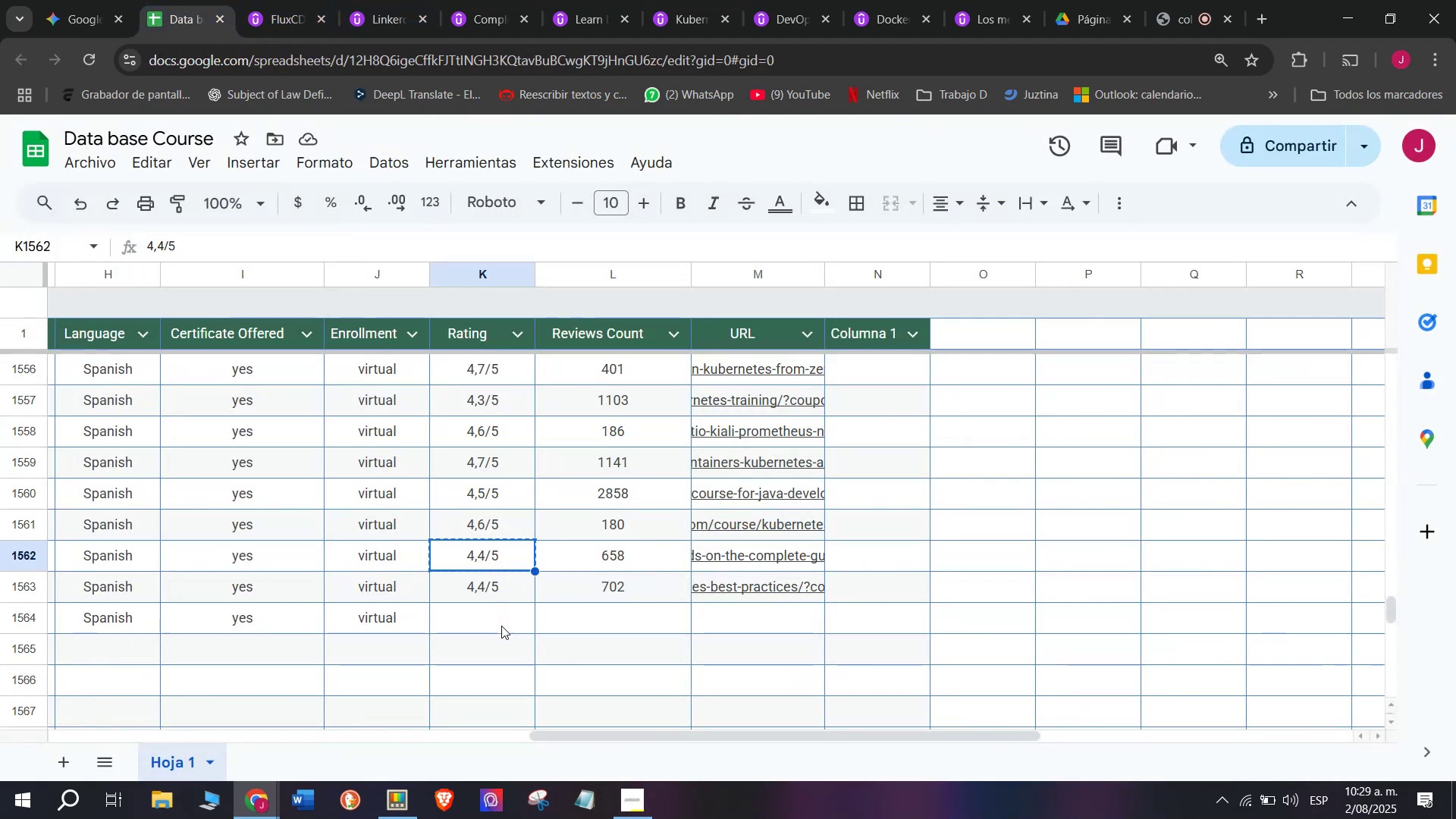 
left_click([501, 626])
 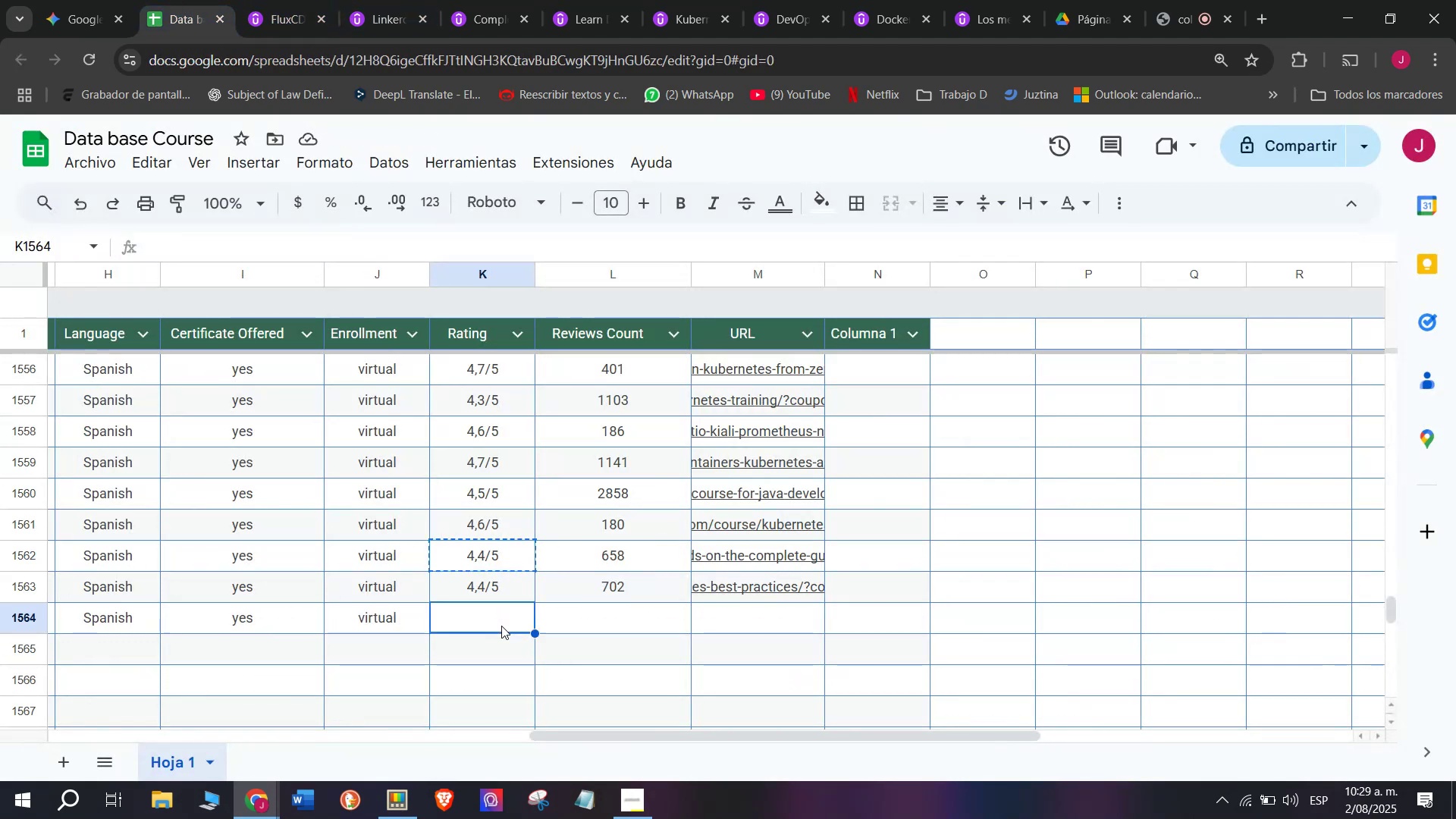 
key(Z)
 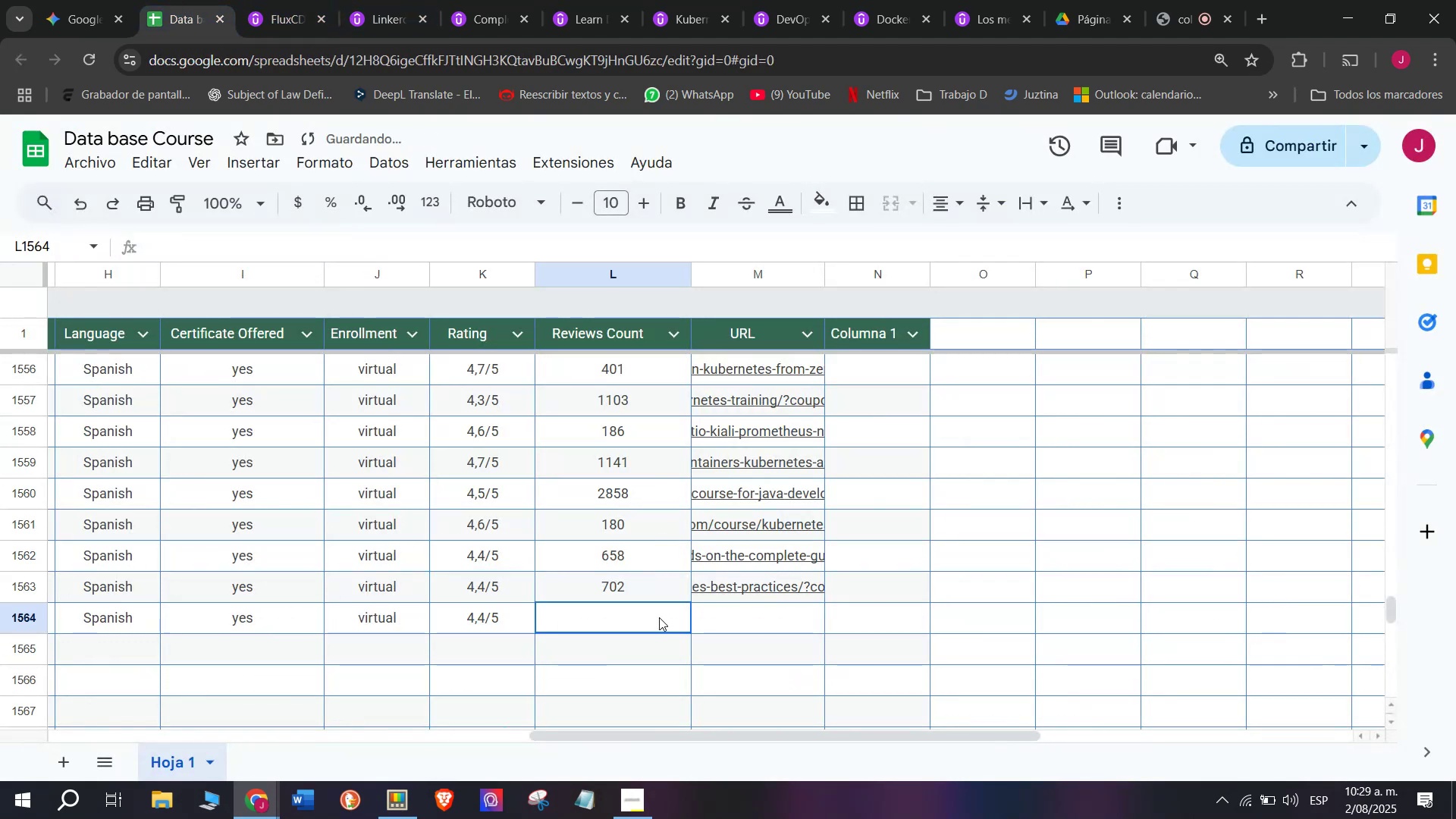 
key(Control+V)
 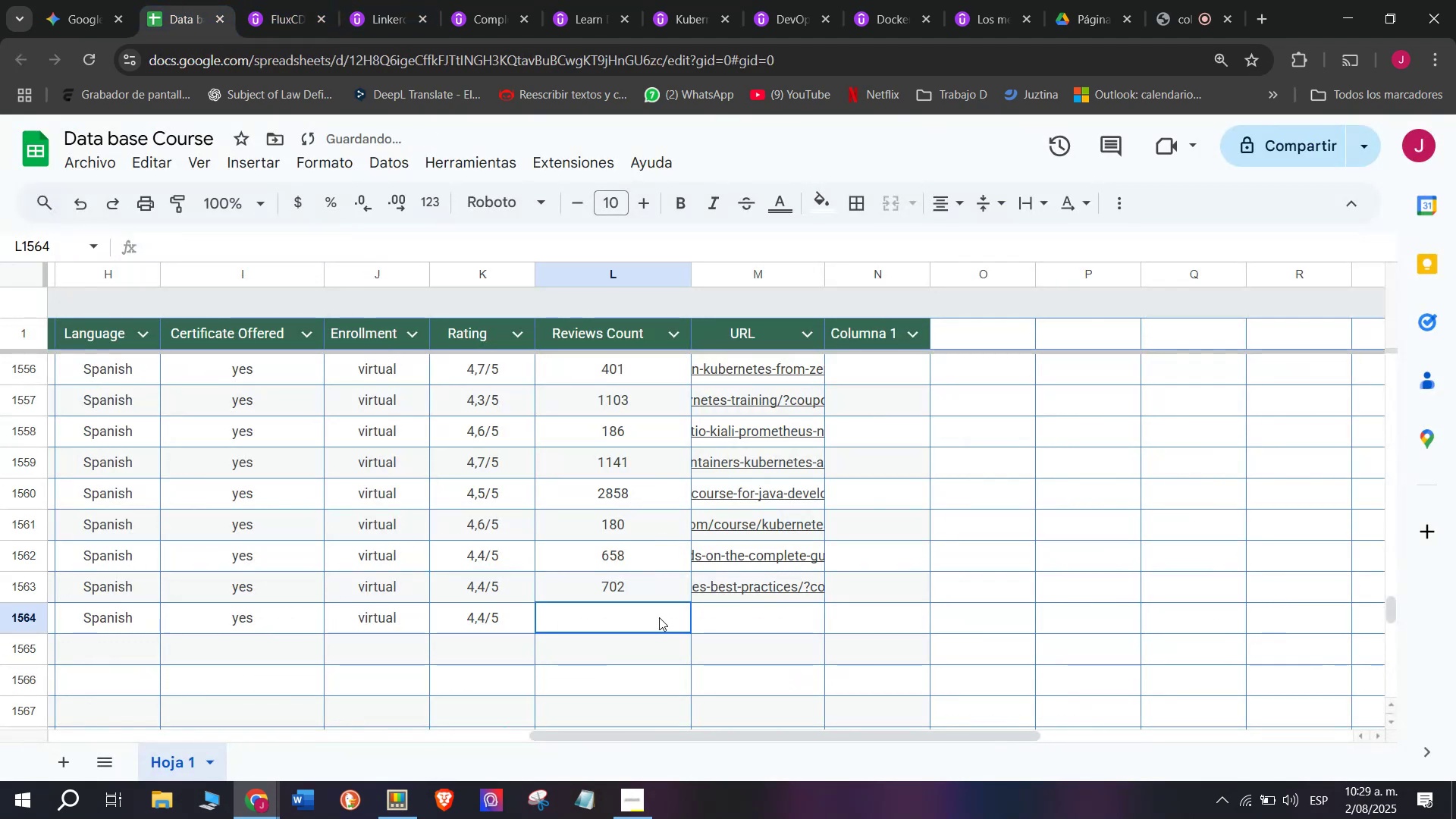 
key(Control+ControlLeft)
 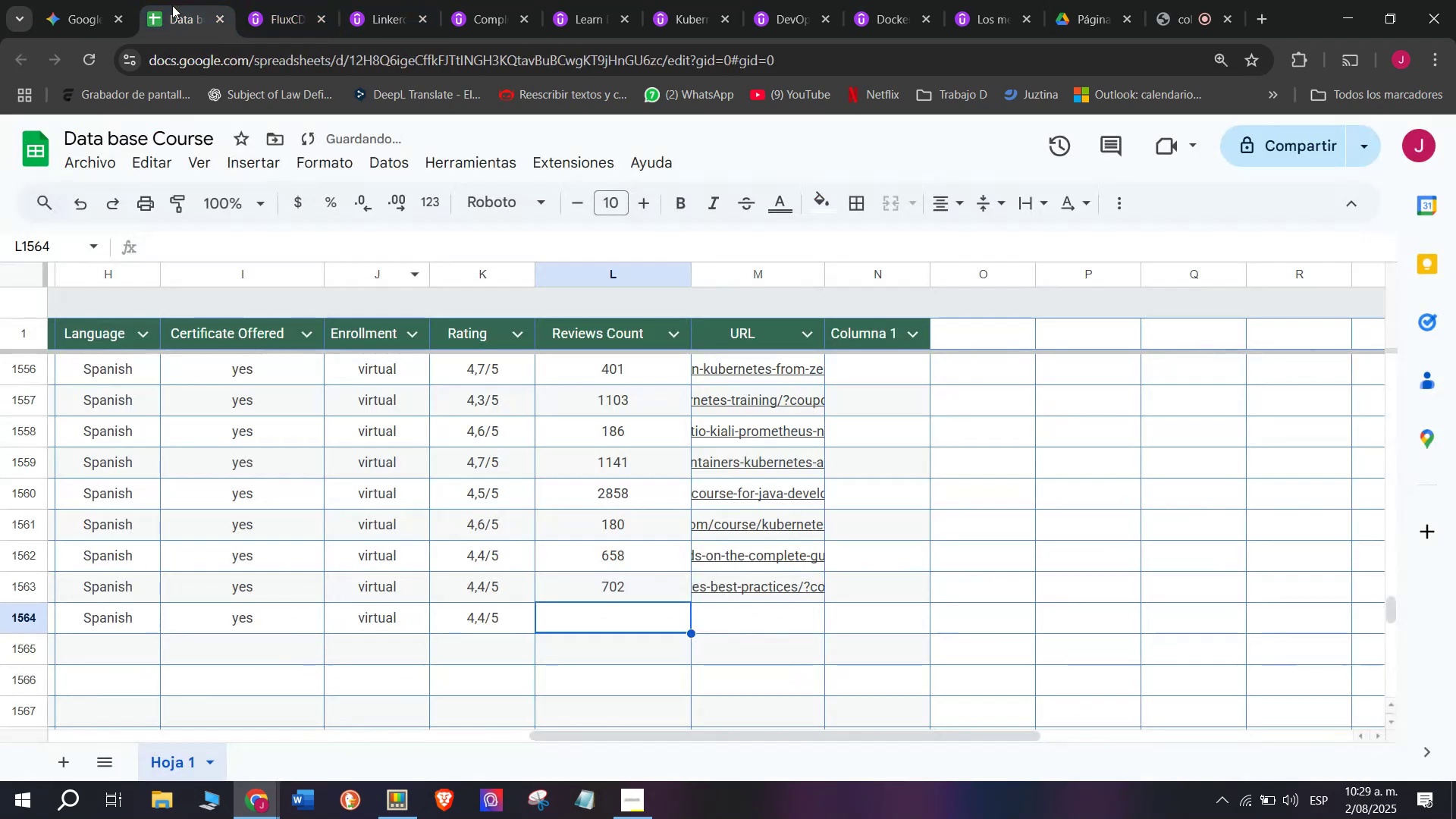 
type(131)
 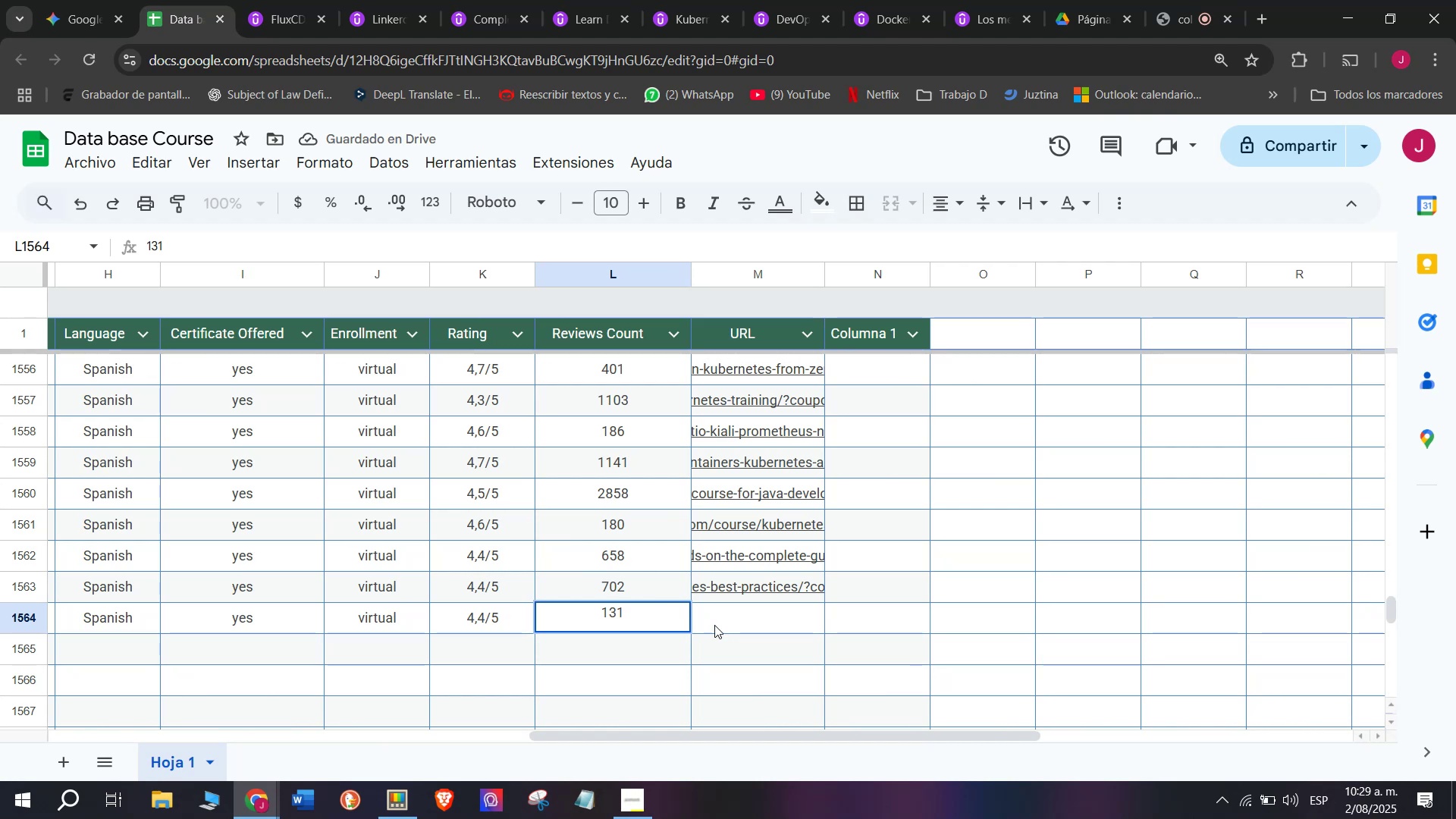 
left_click([719, 626])
 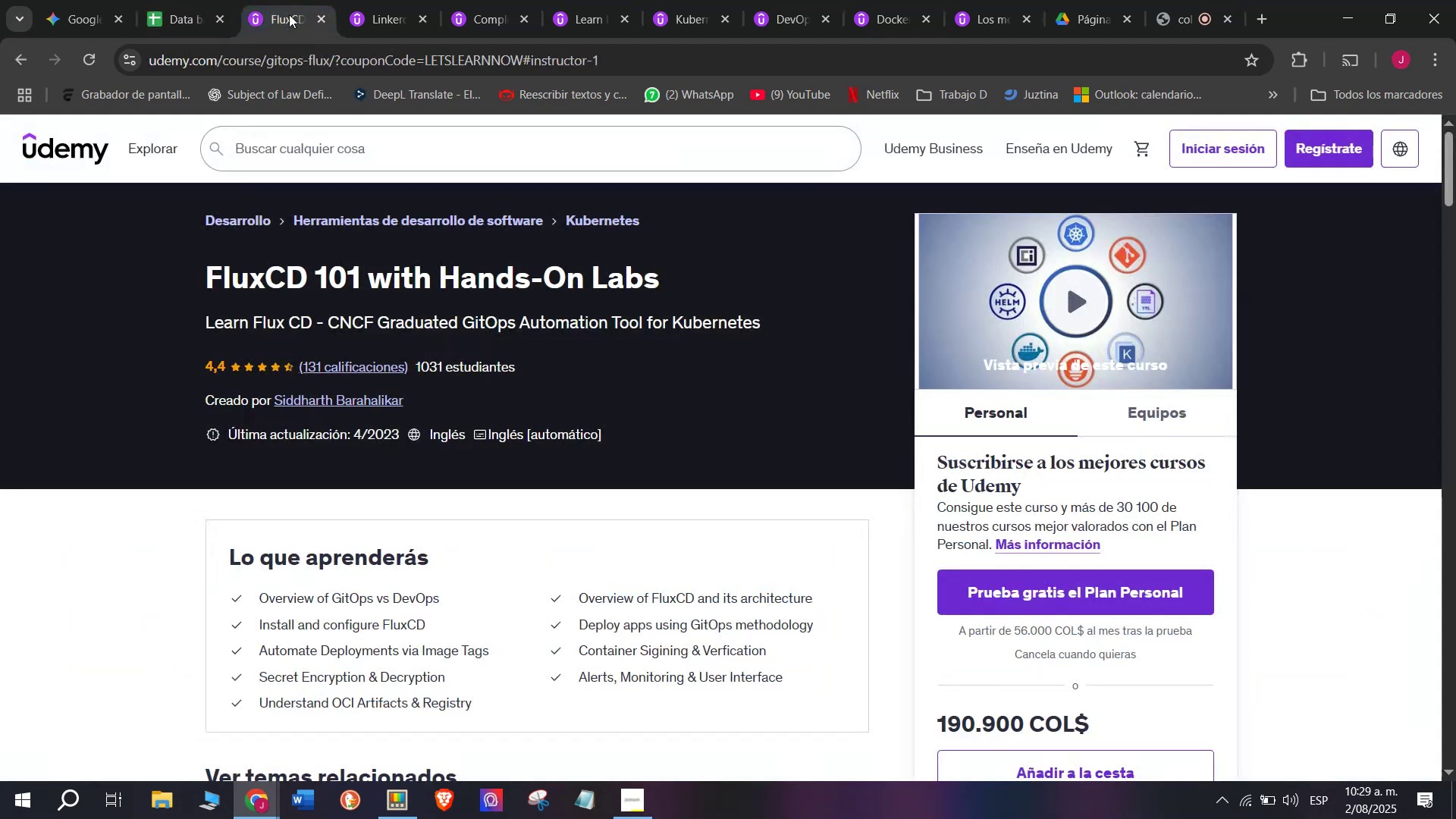 
double_click([312, 67])
 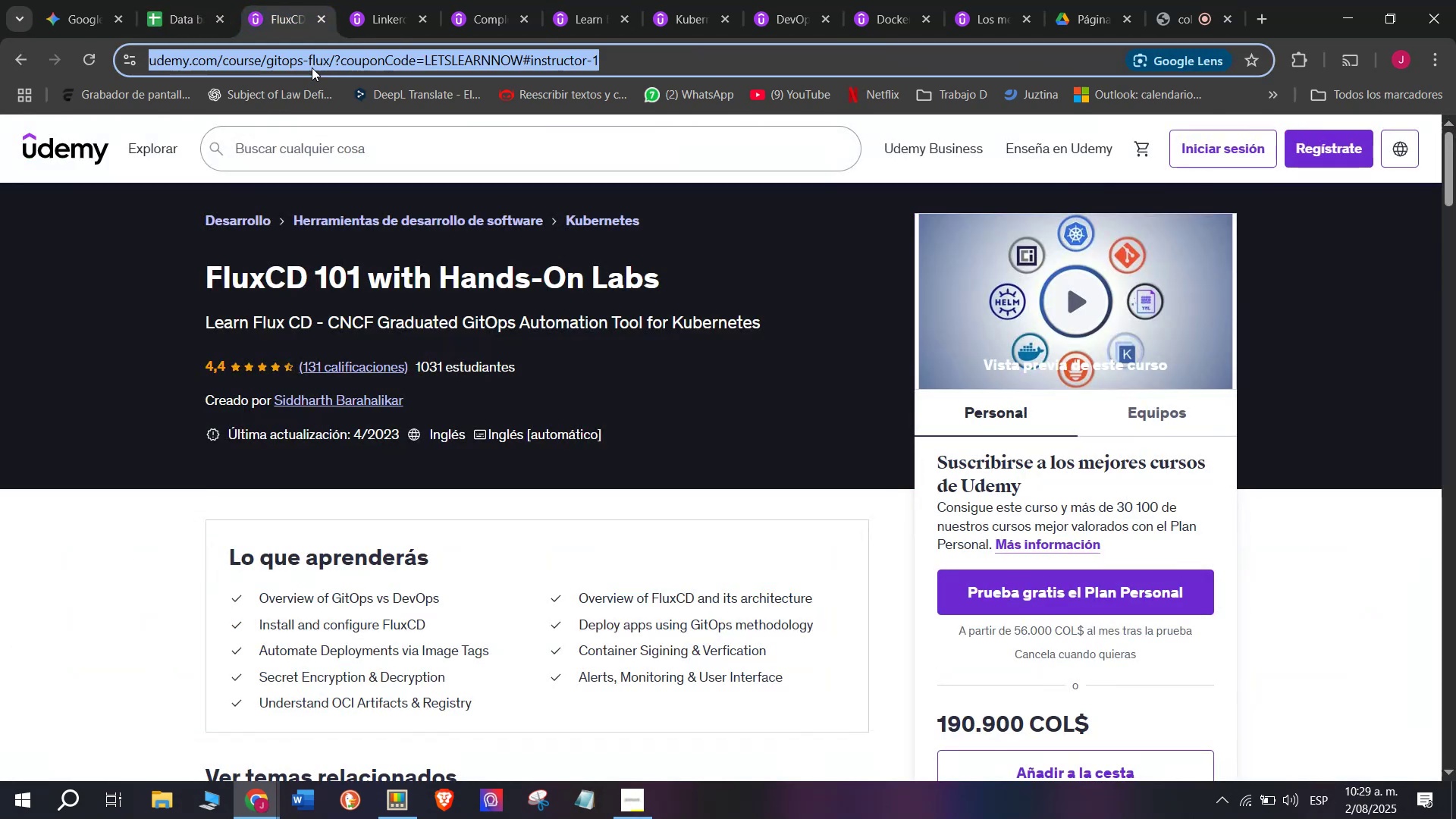 
triple_click([312, 67])
 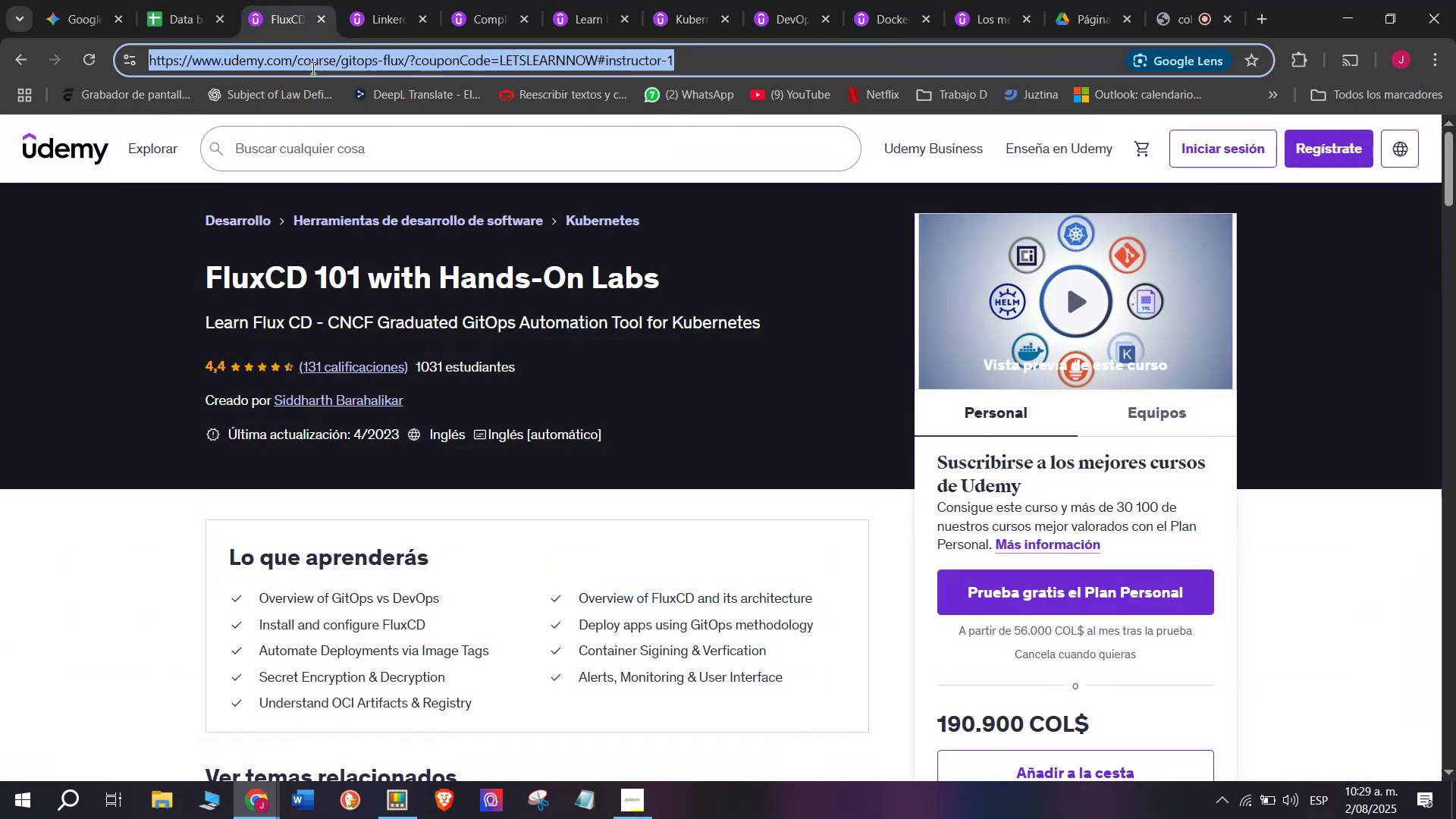 
triple_click([312, 67])
 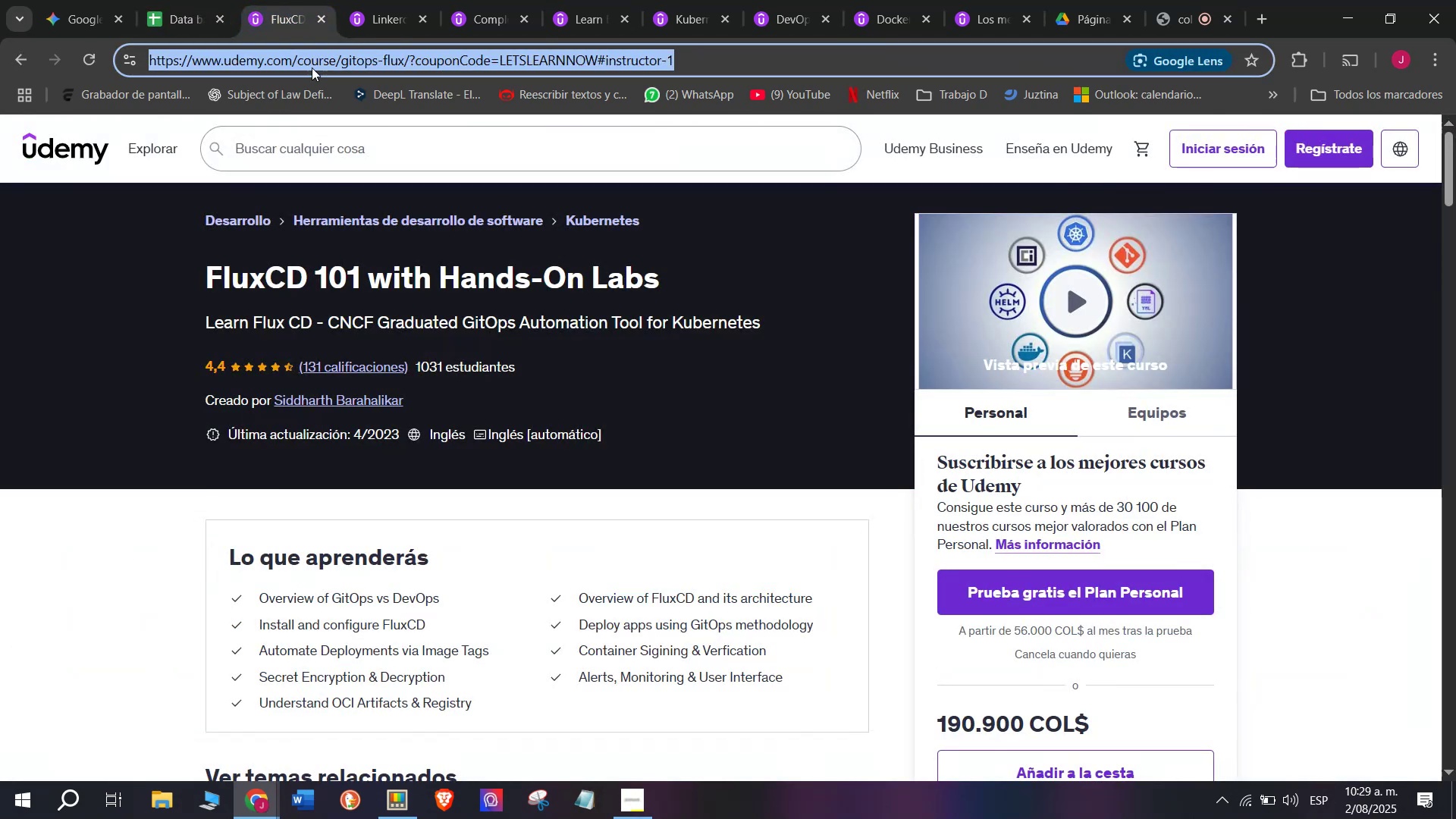 
key(Control+ControlLeft)
 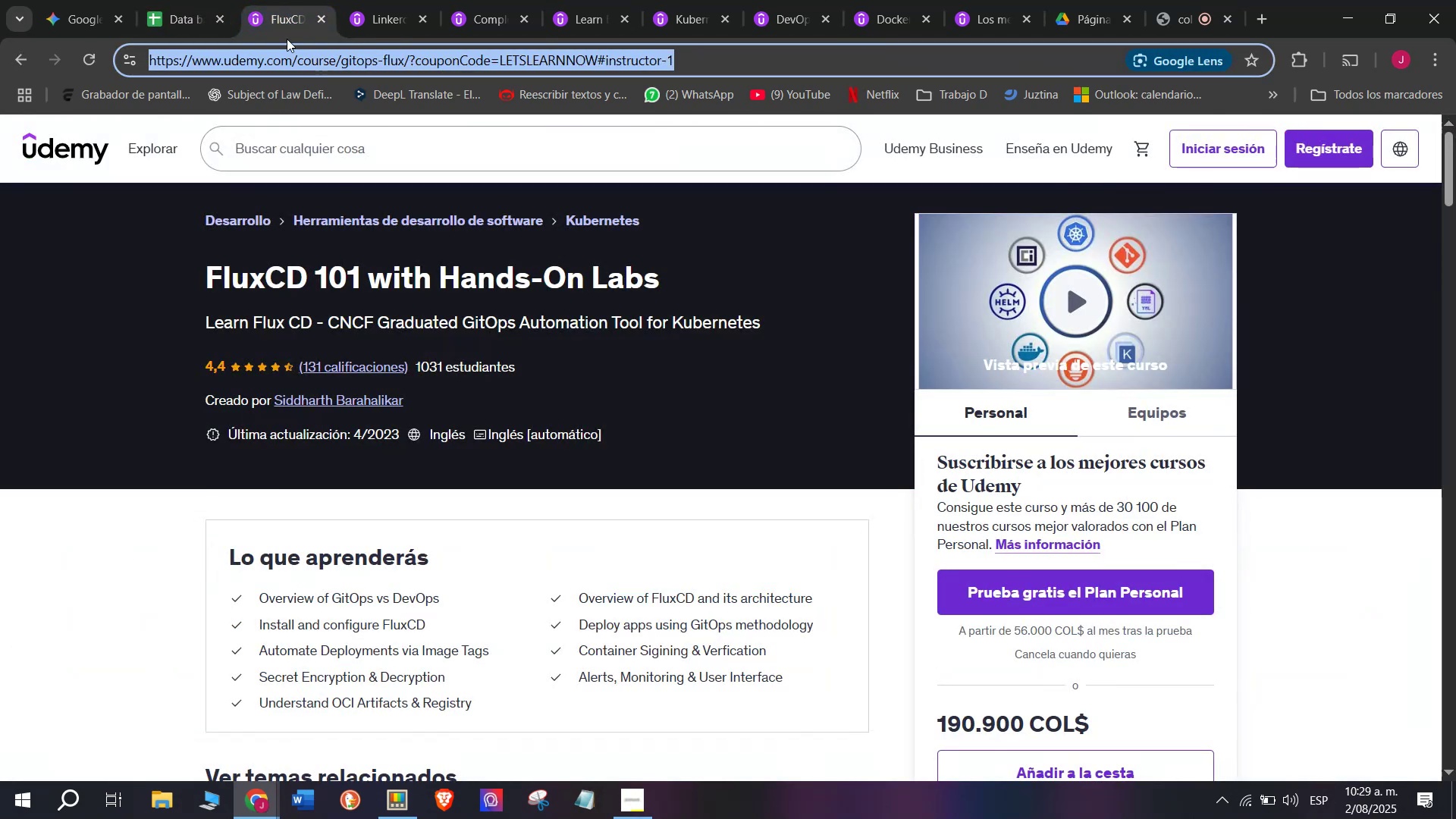 
key(Break)
 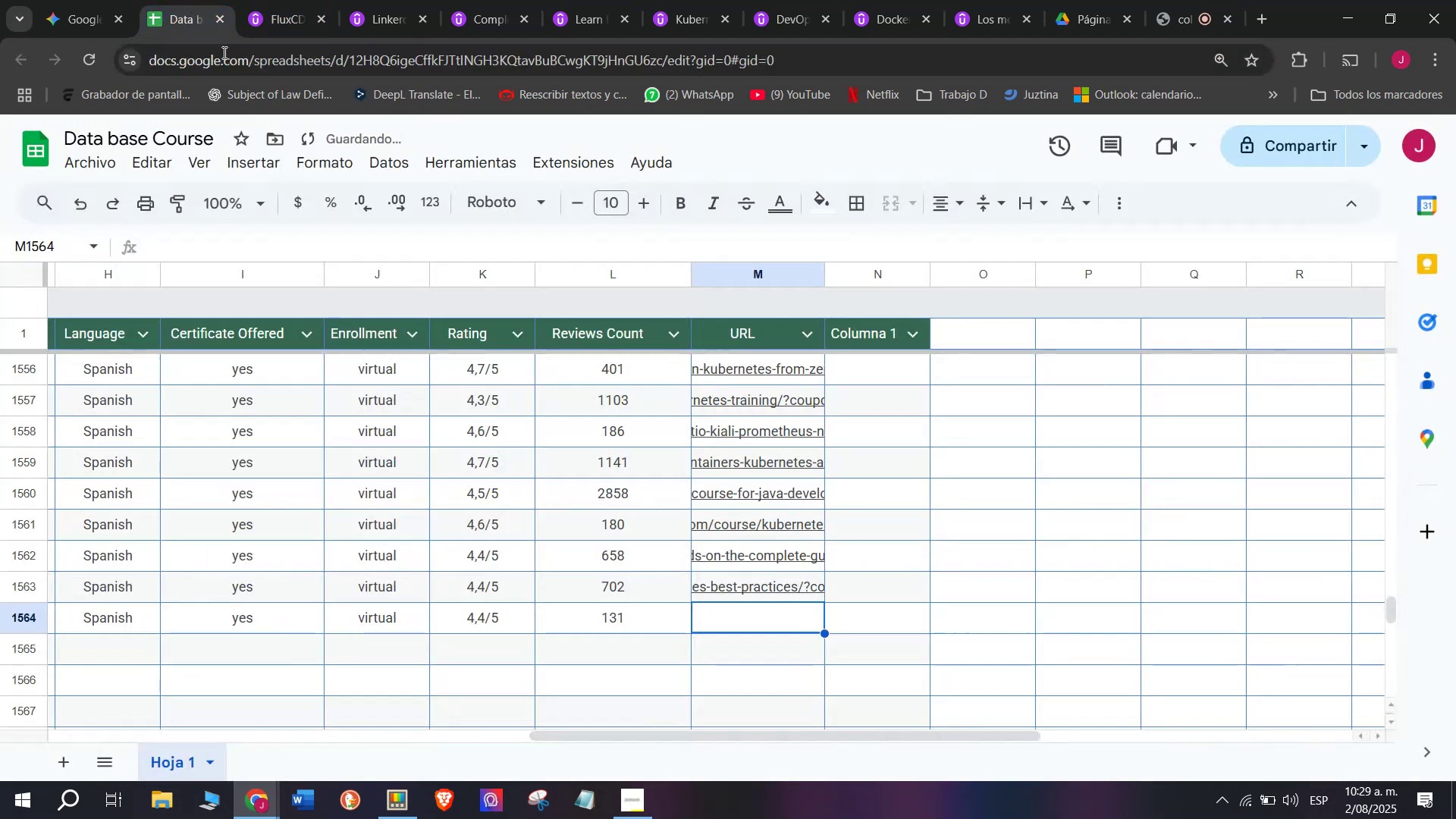 
key(Control+C)
 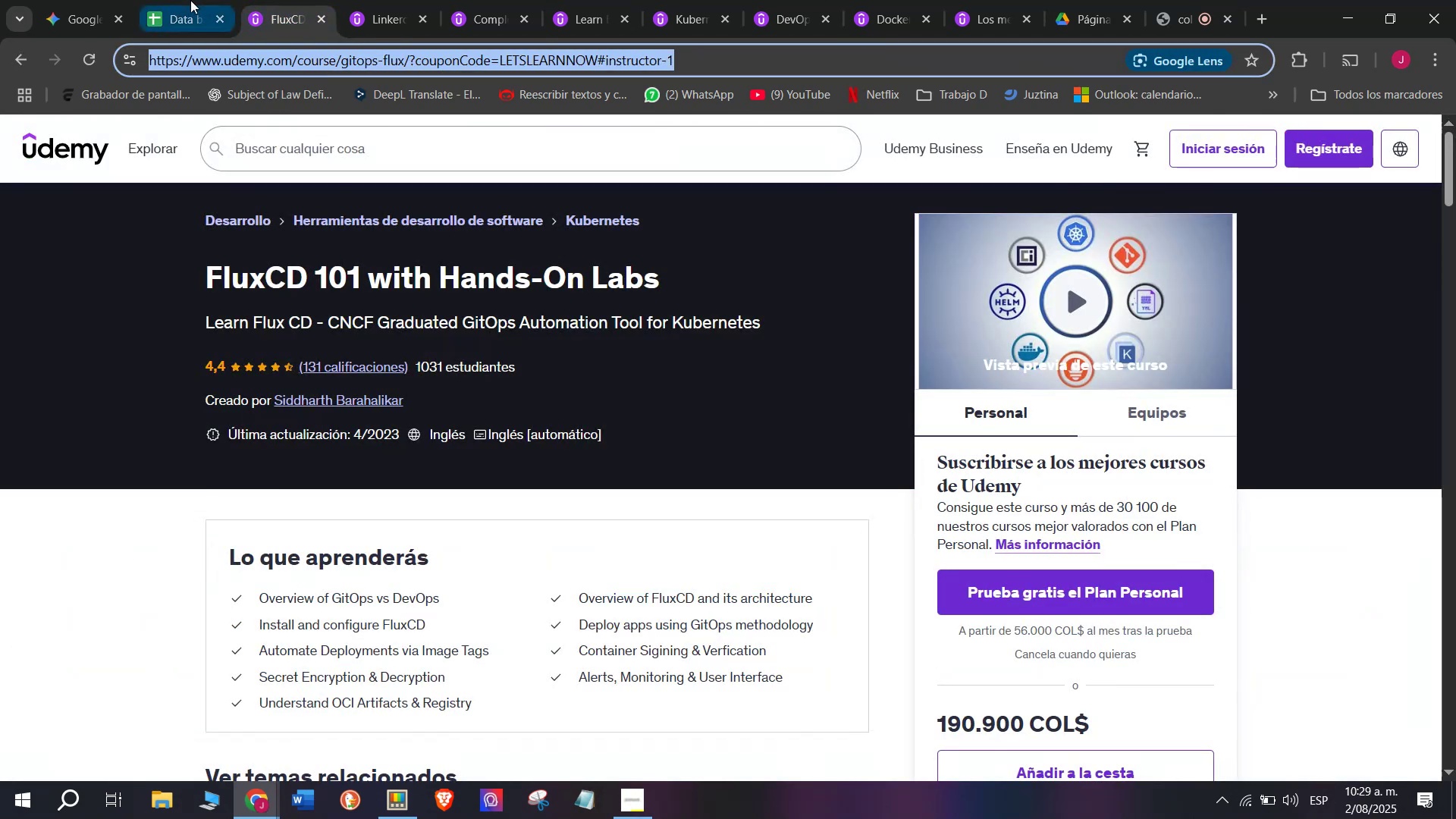 
triple_click([190, 0])
 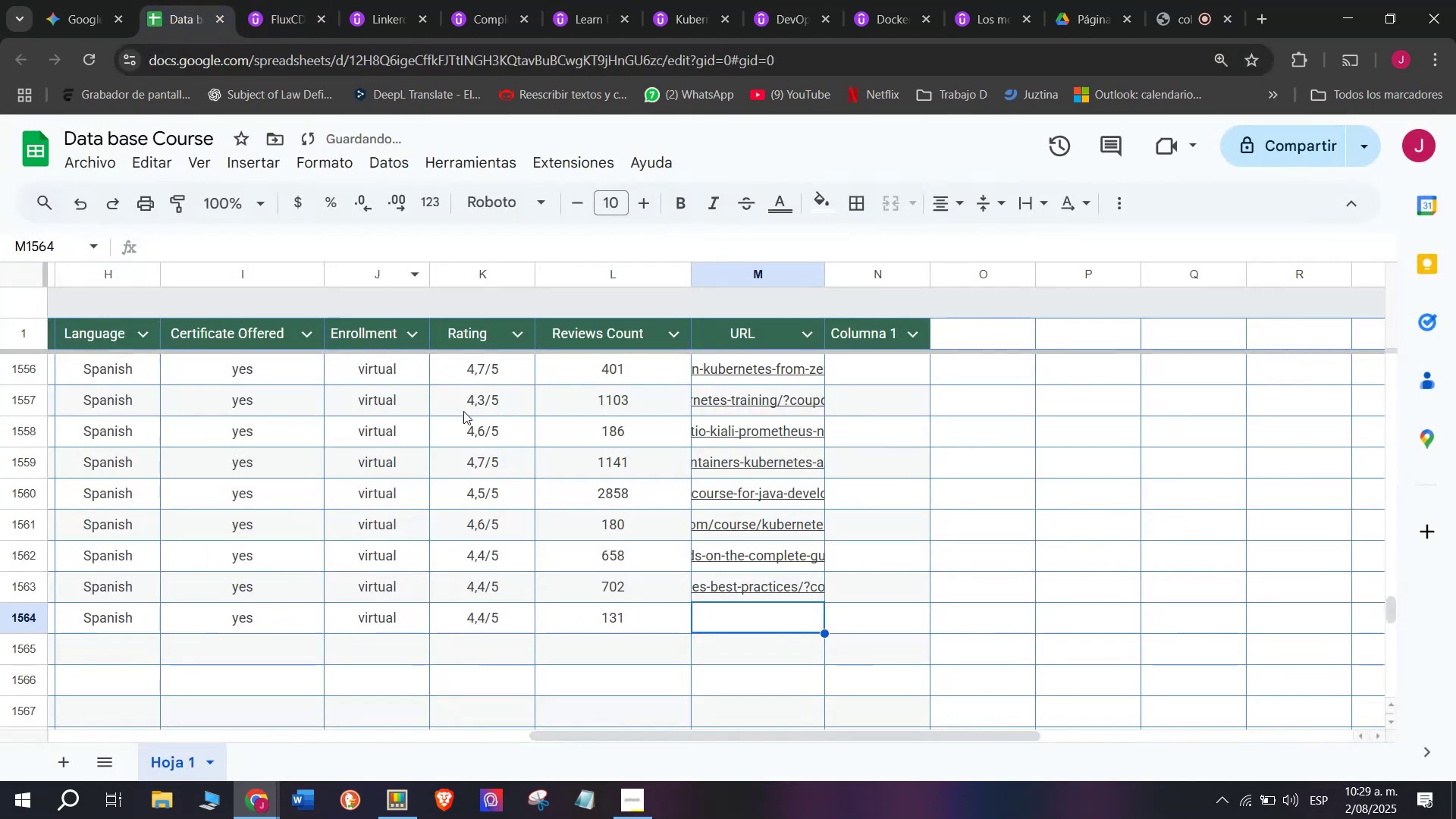 
key(Z)
 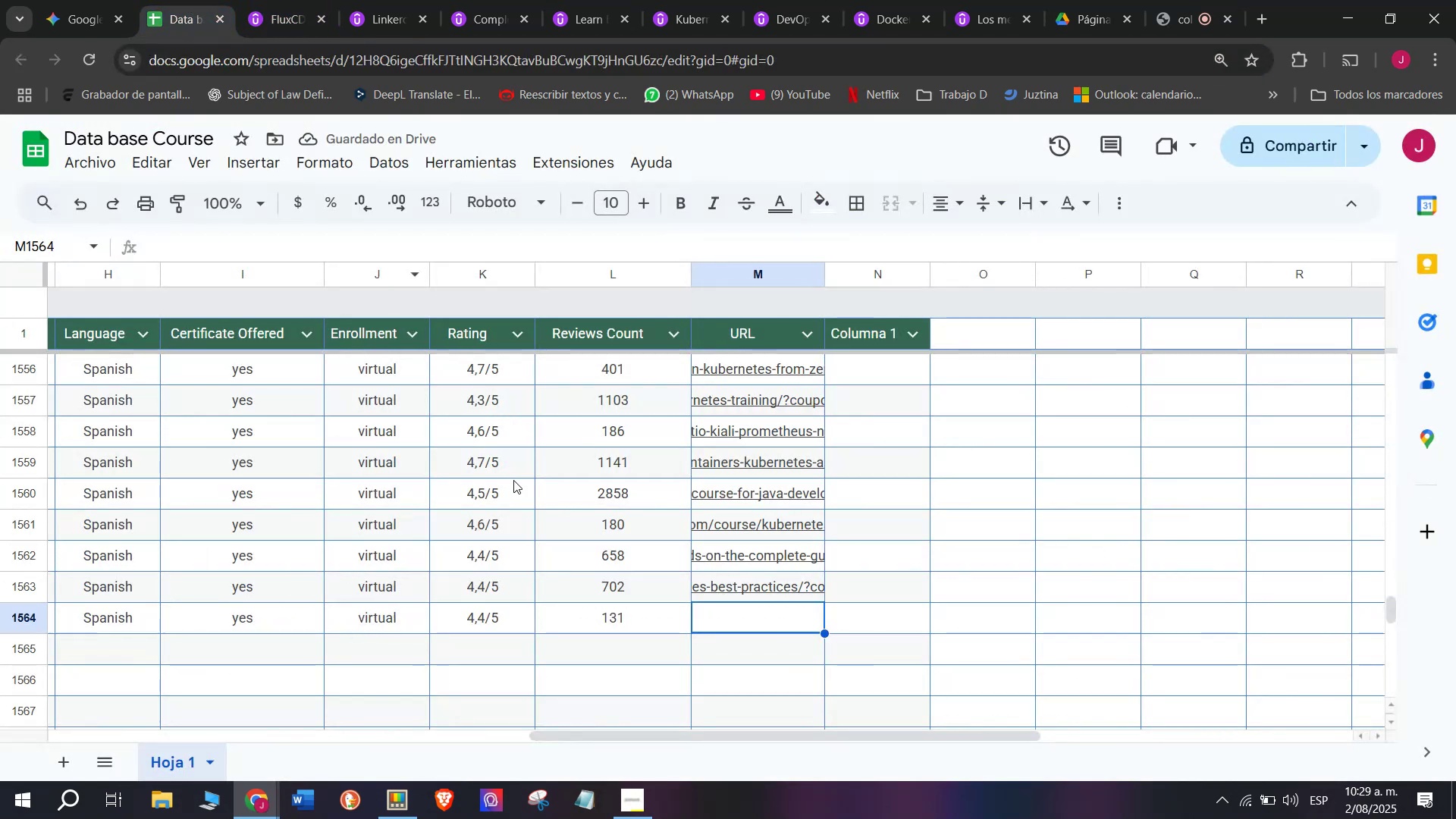 
key(Control+ControlLeft)
 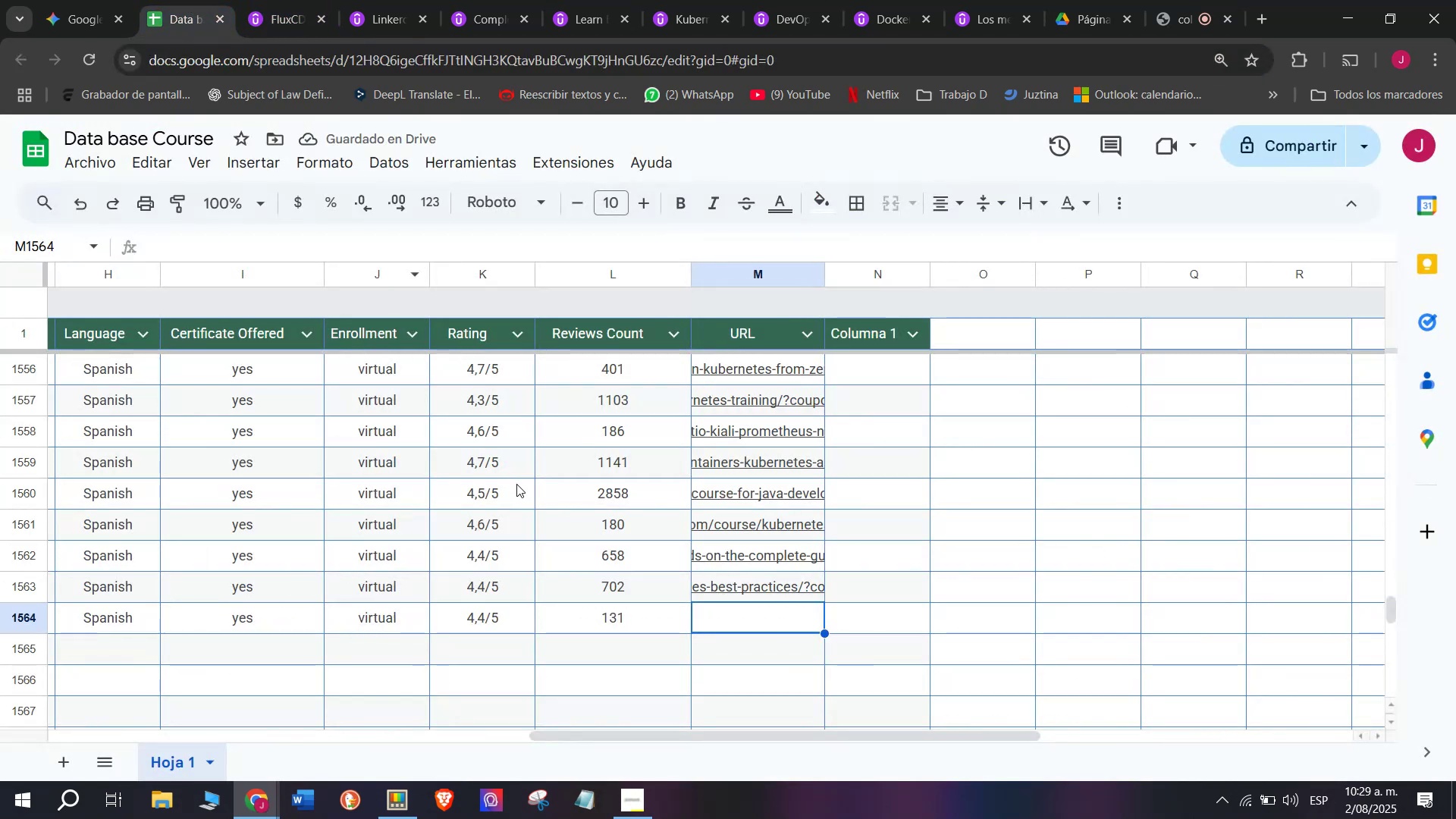 
key(Control+V)
 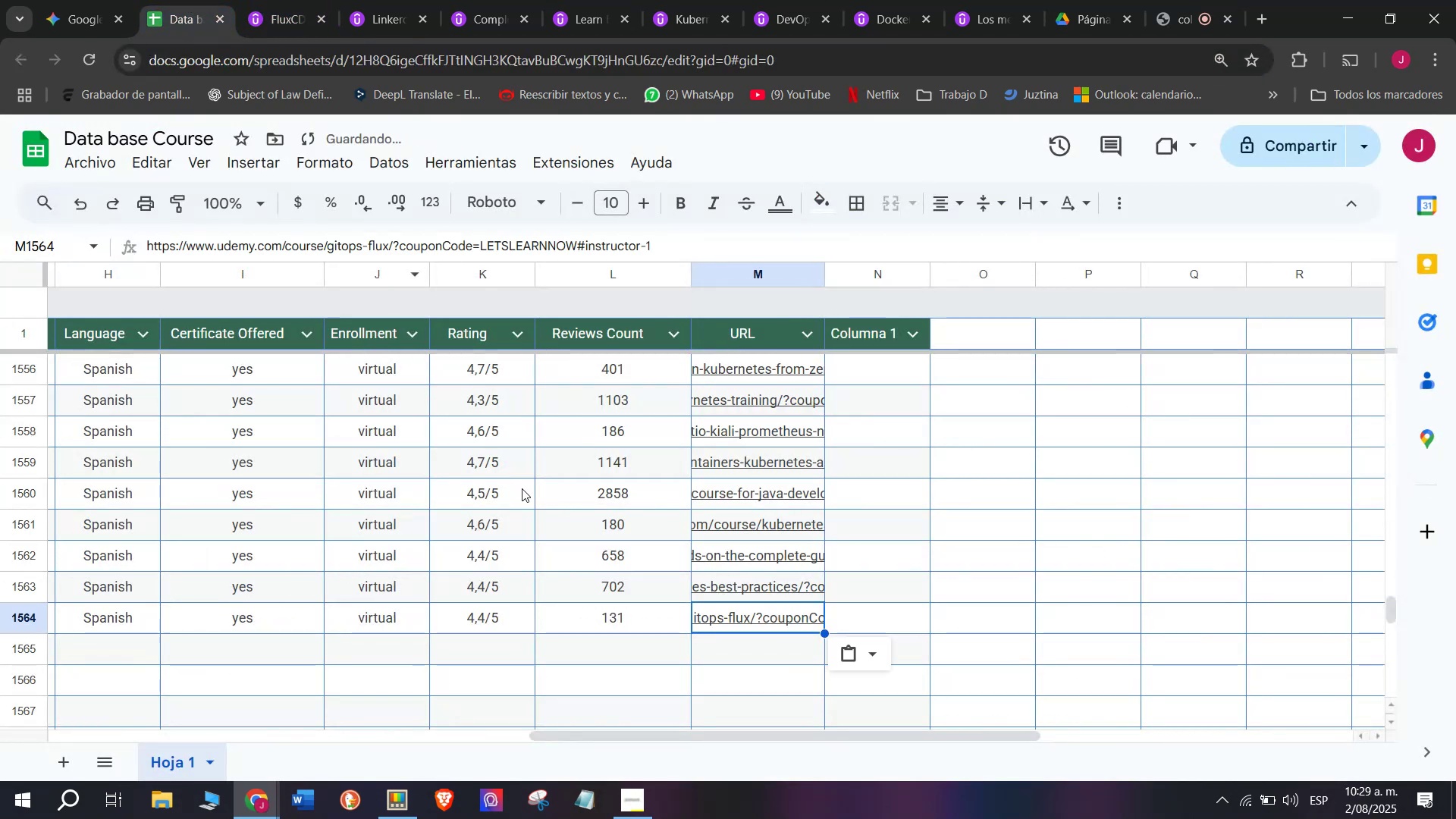 
scroll: coordinate [216, 620], scroll_direction: up, amount: 3.0
 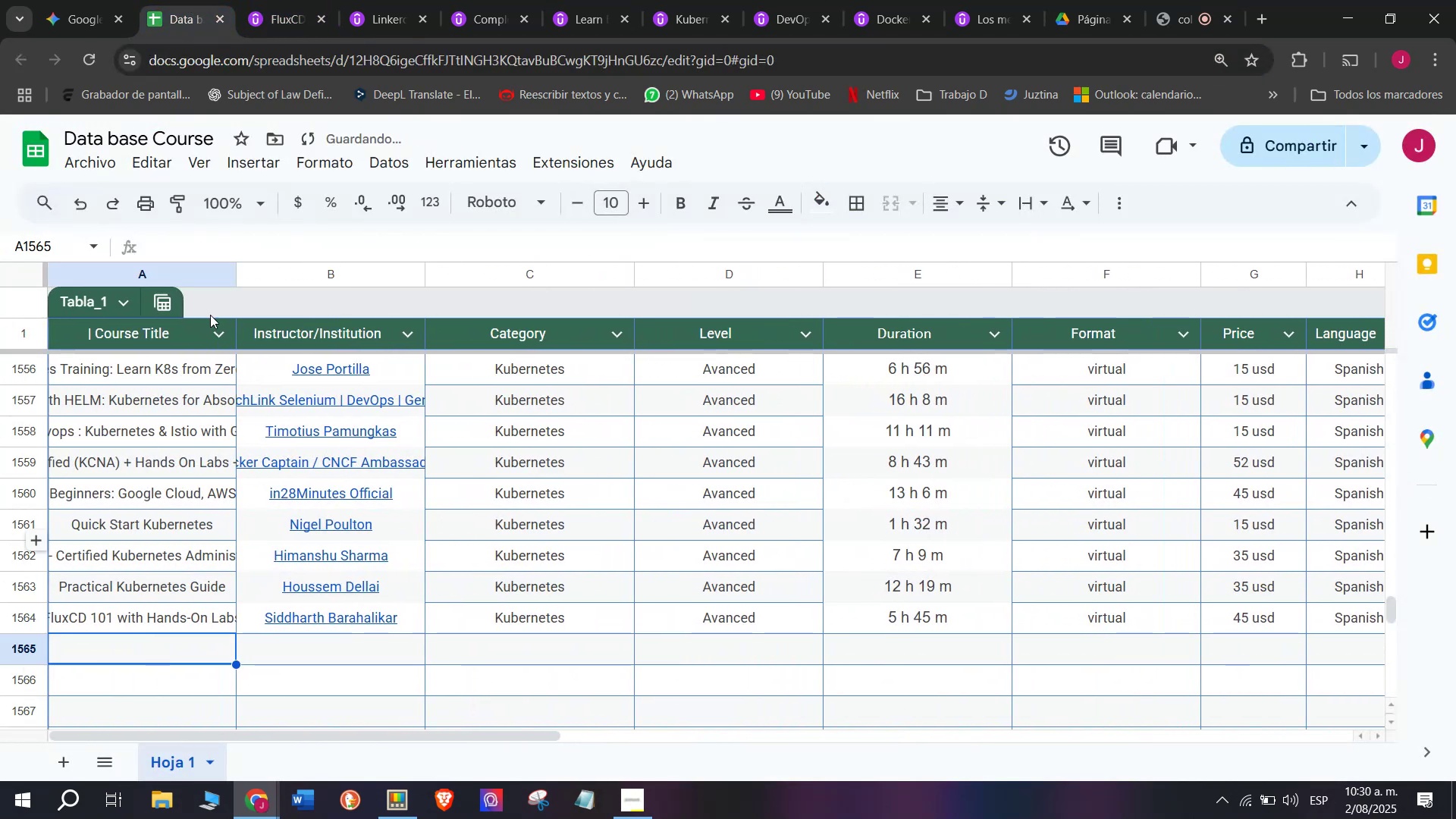 
left_click([282, 0])
 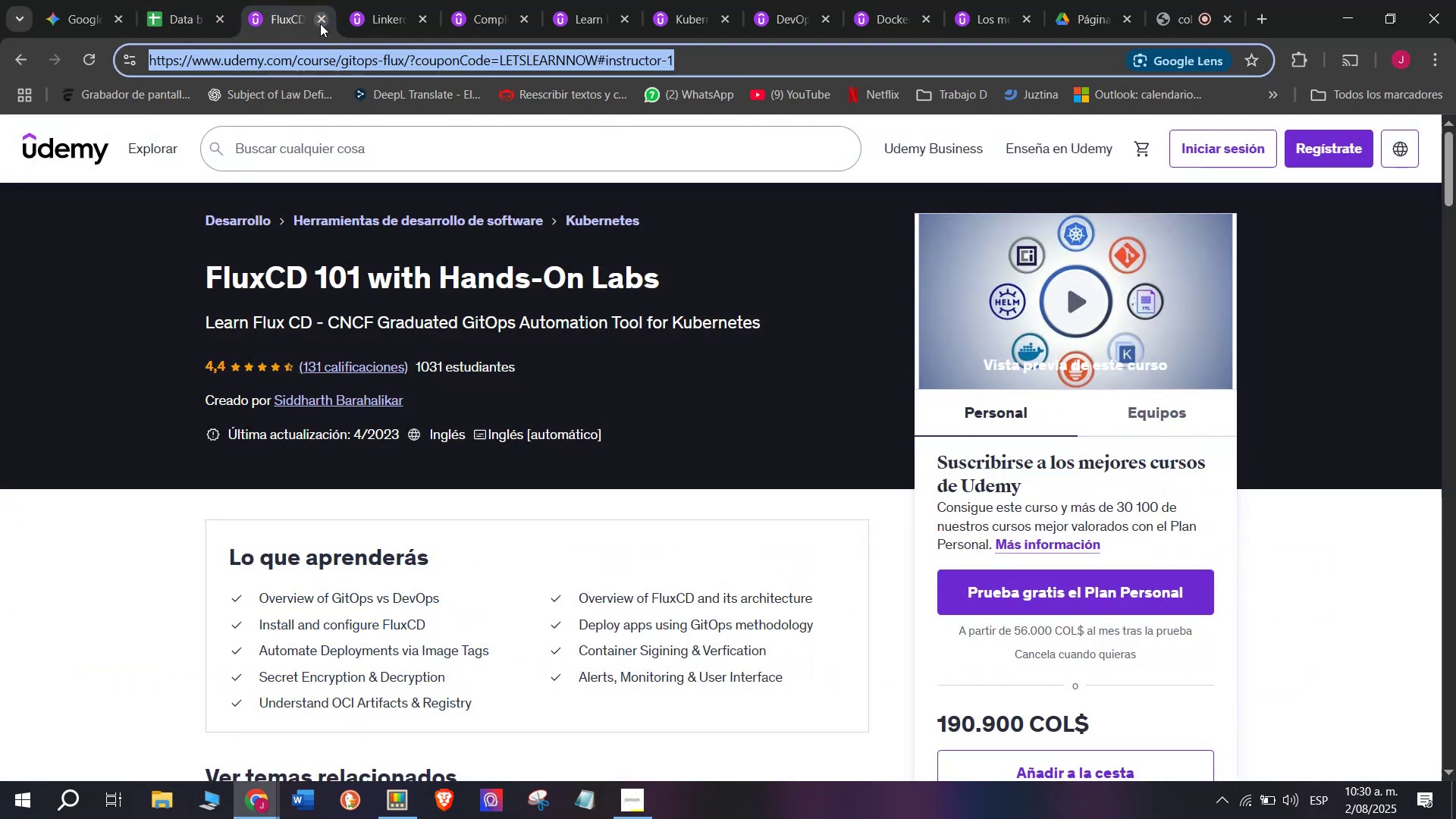 
left_click([320, 24])
 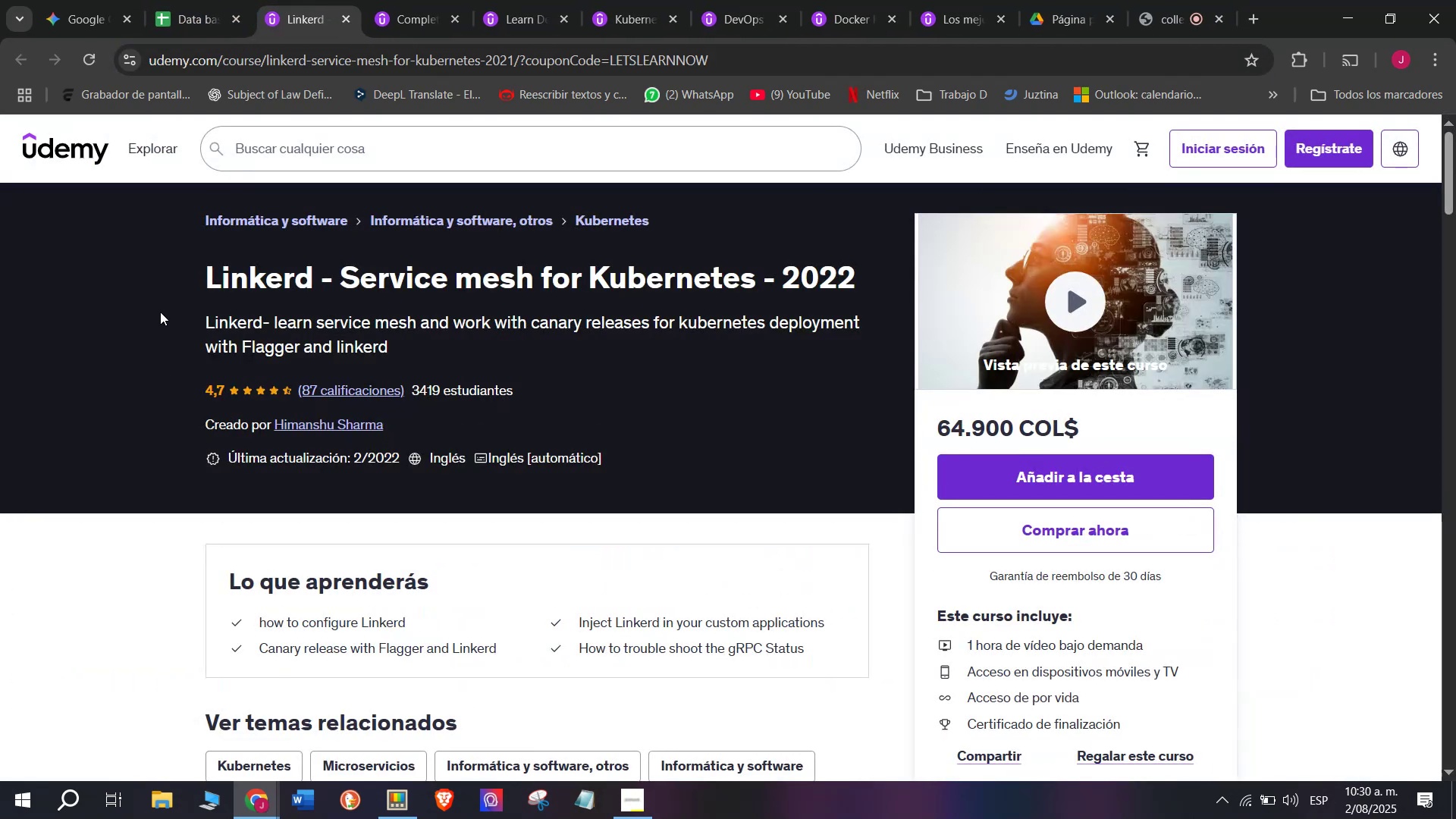 
left_click_drag(start_coordinate=[177, 276], to_coordinate=[871, 262])
 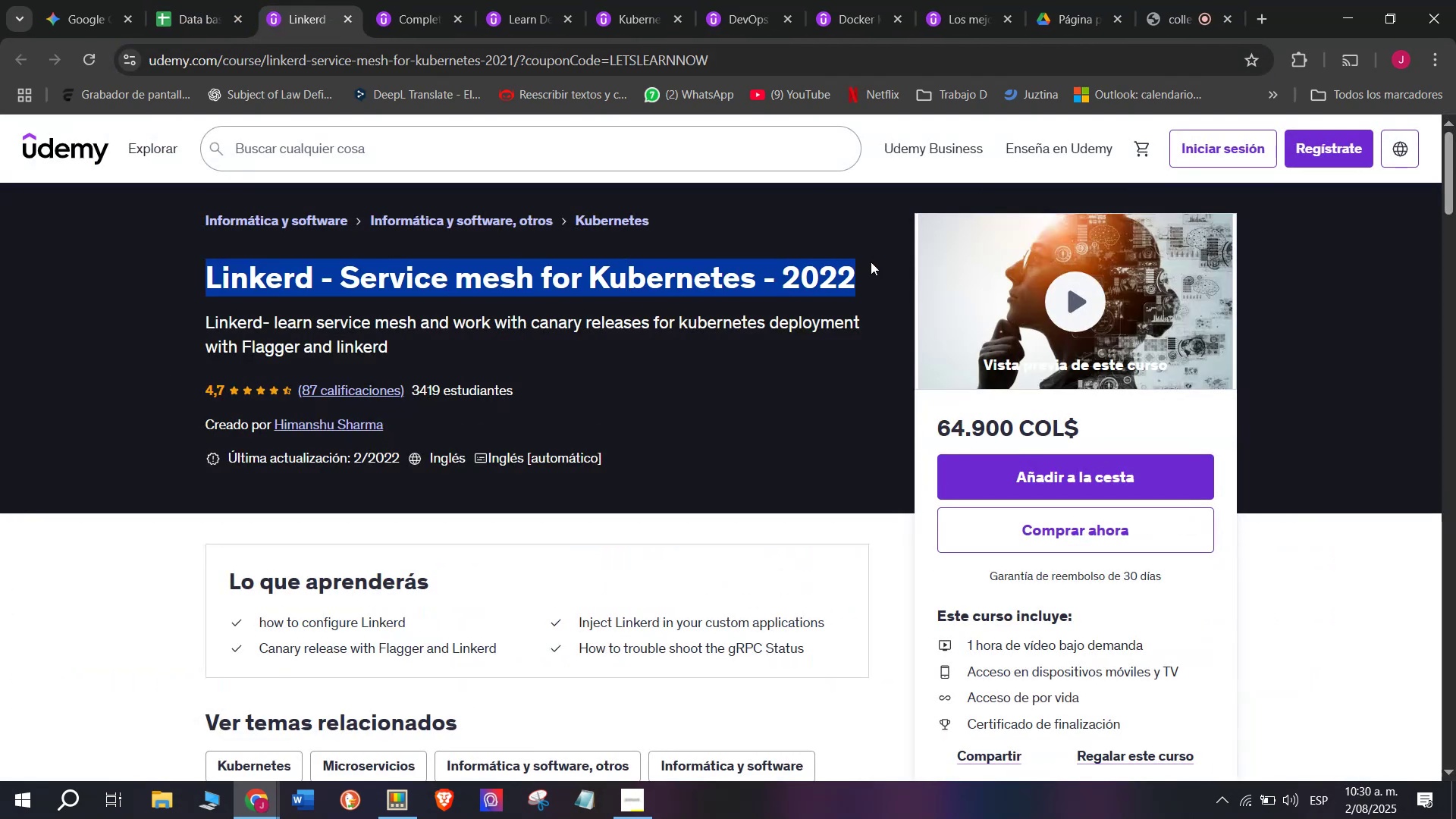 
key(Break)
 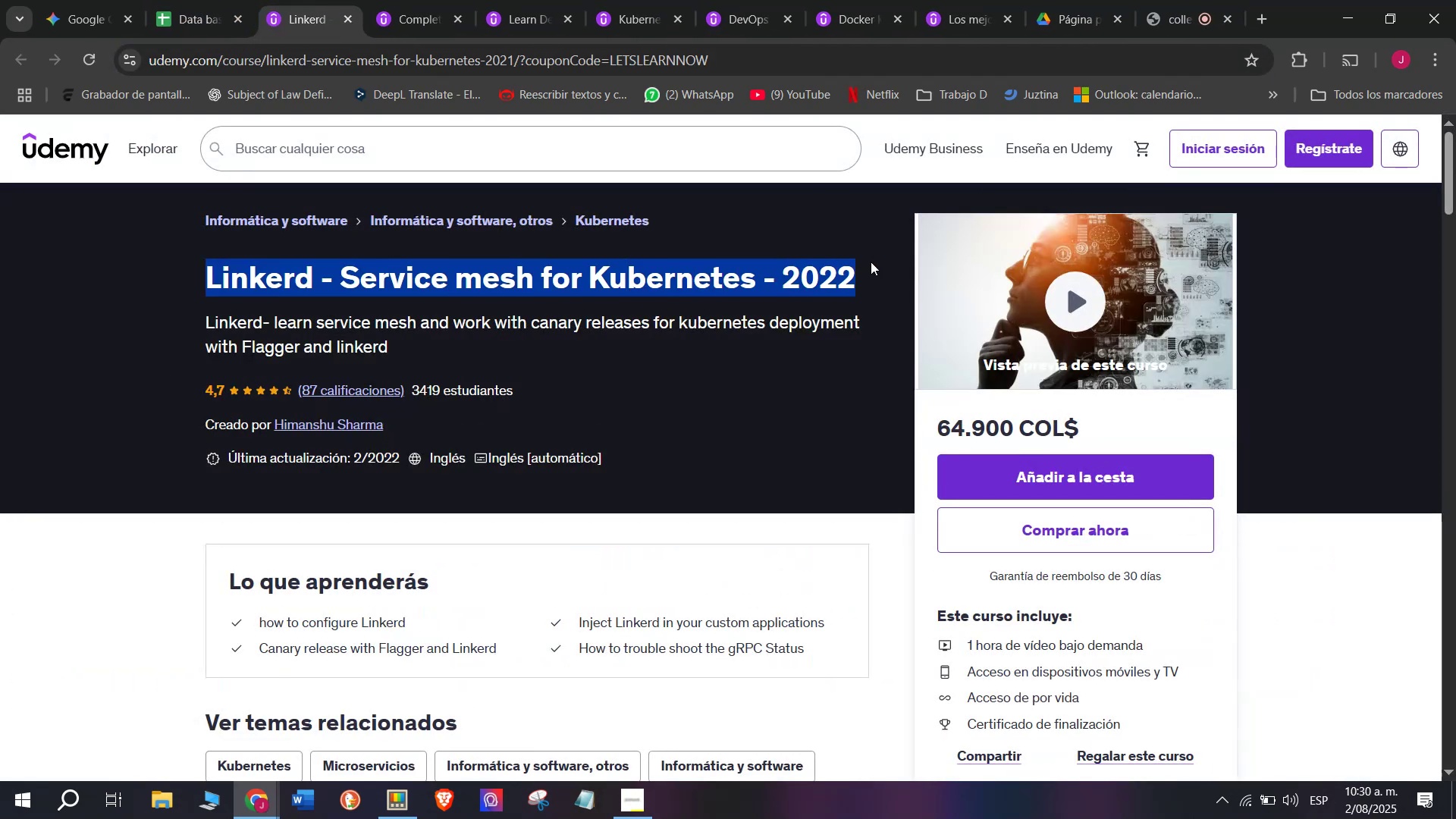 
key(Control+ControlLeft)
 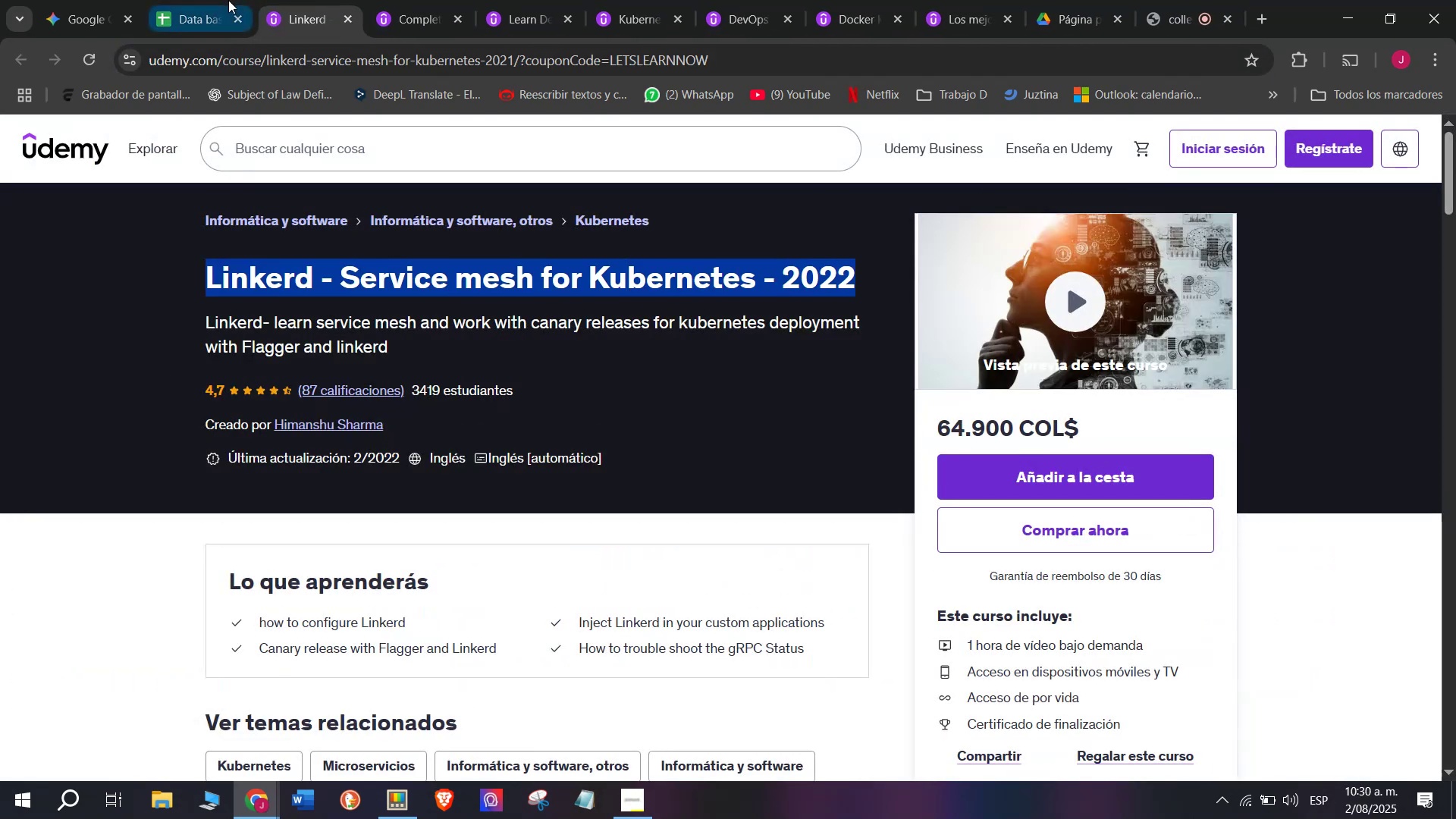 
key(Control+C)
 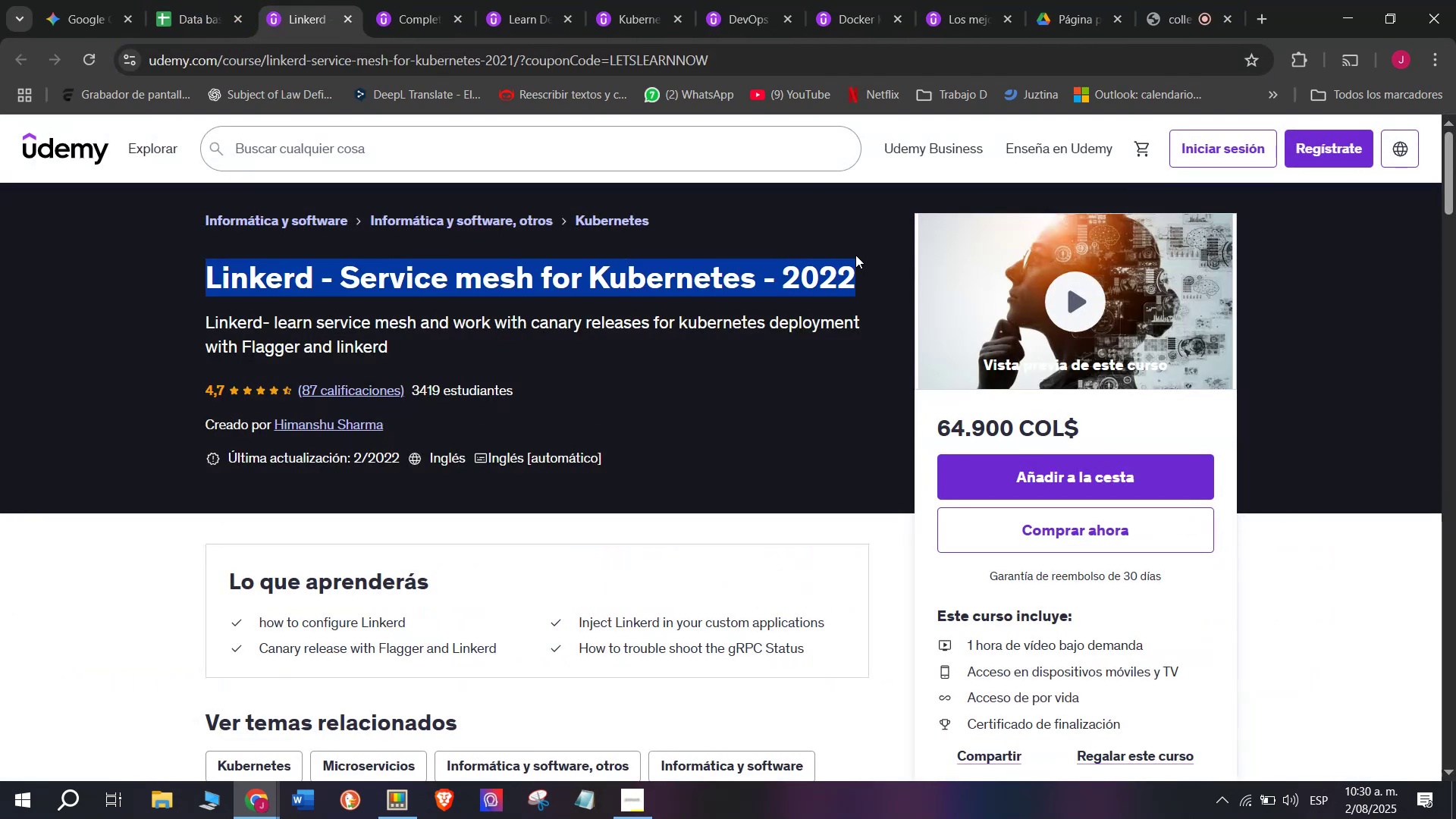 
key(Control+ControlLeft)
 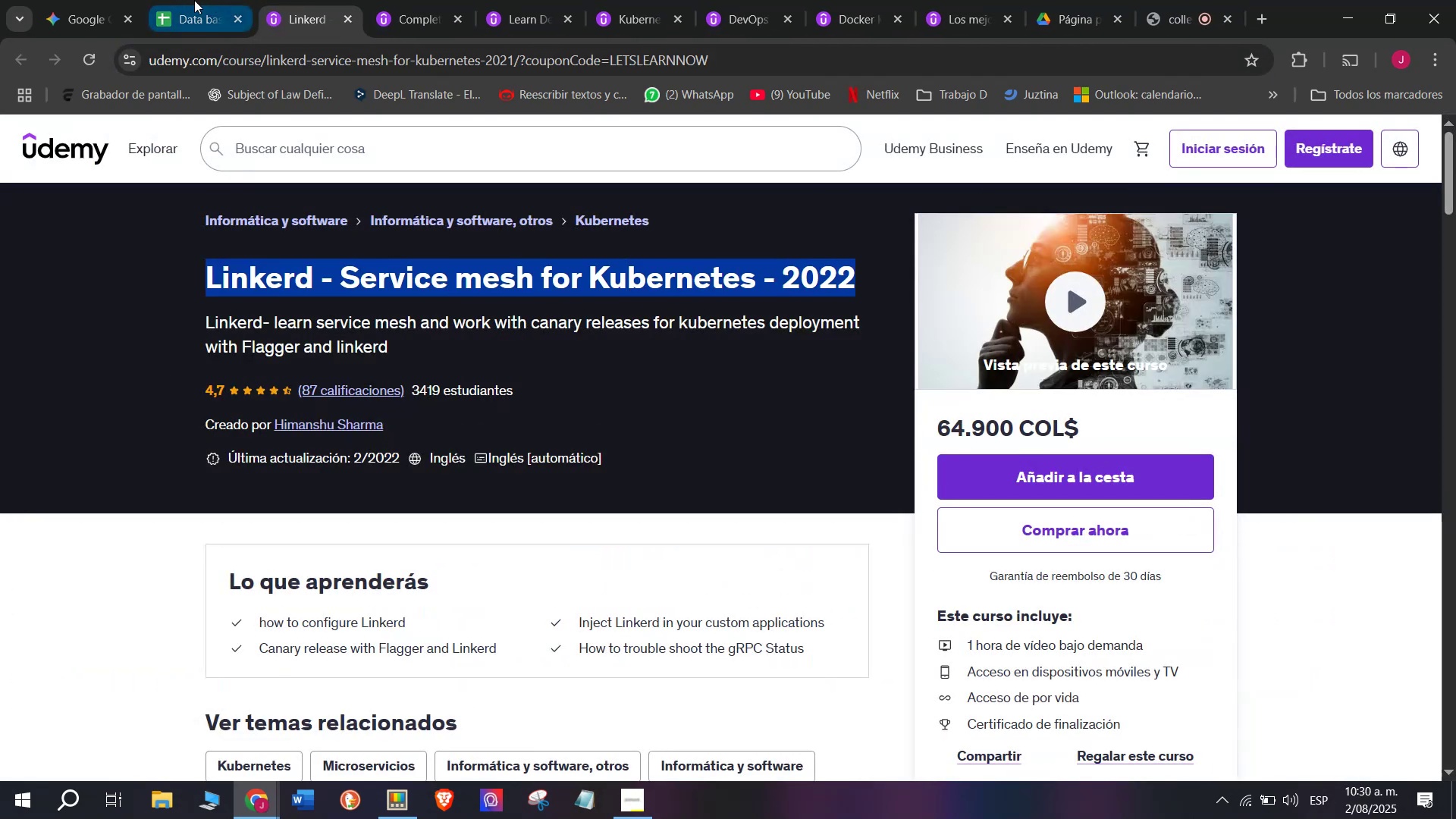 
key(Break)
 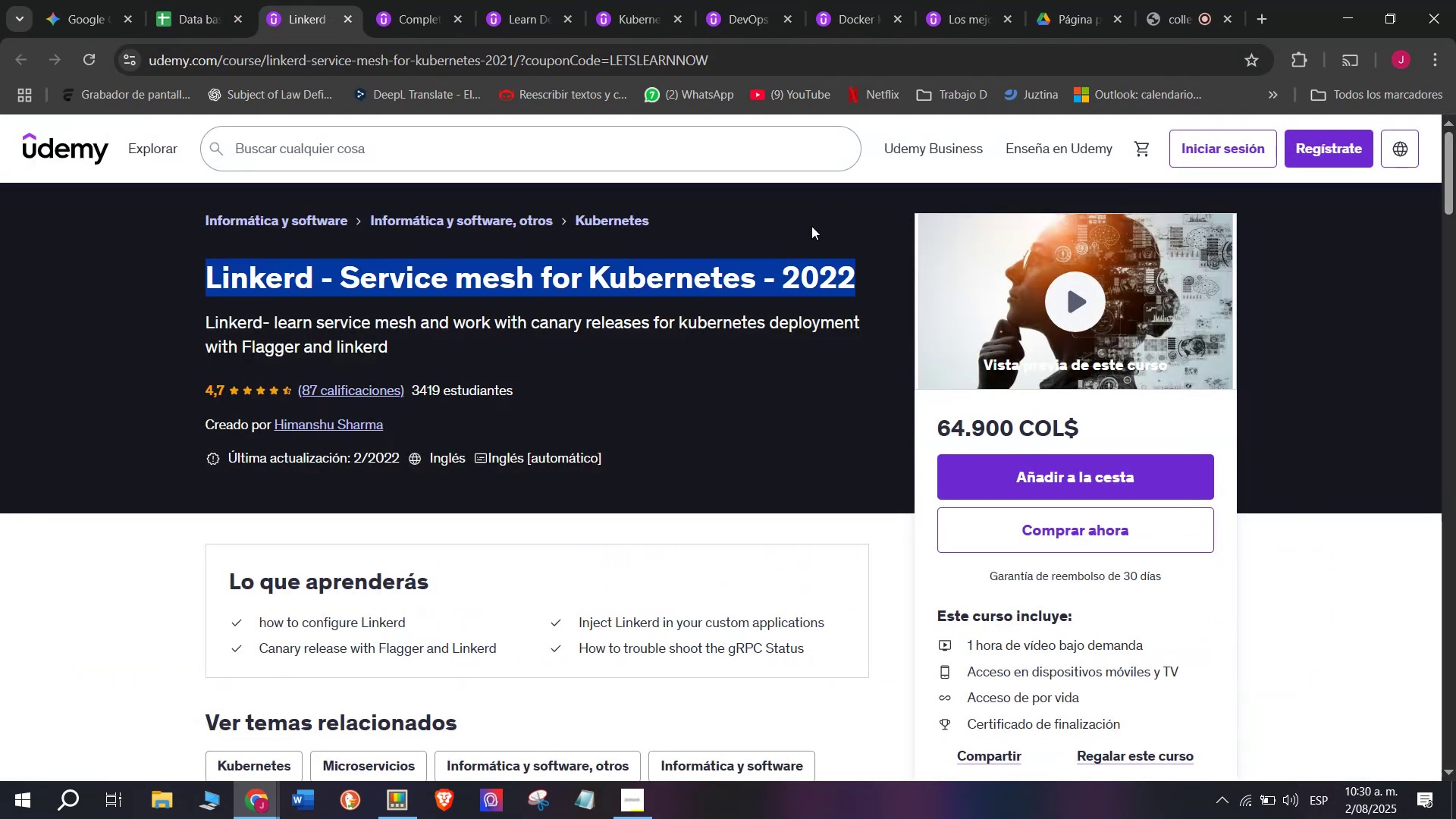 
key(Control+C)
 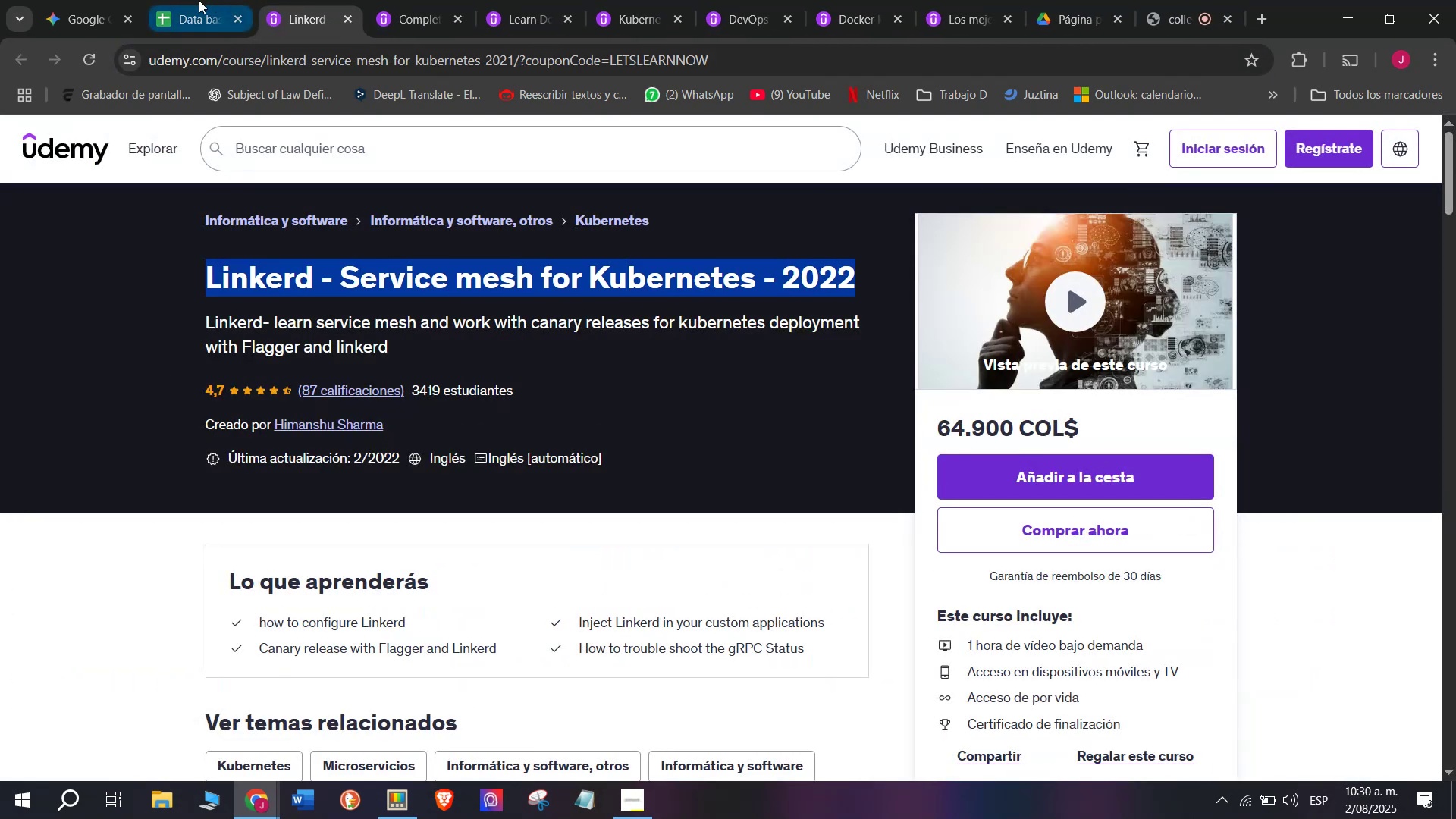 
left_click([193, 0])
 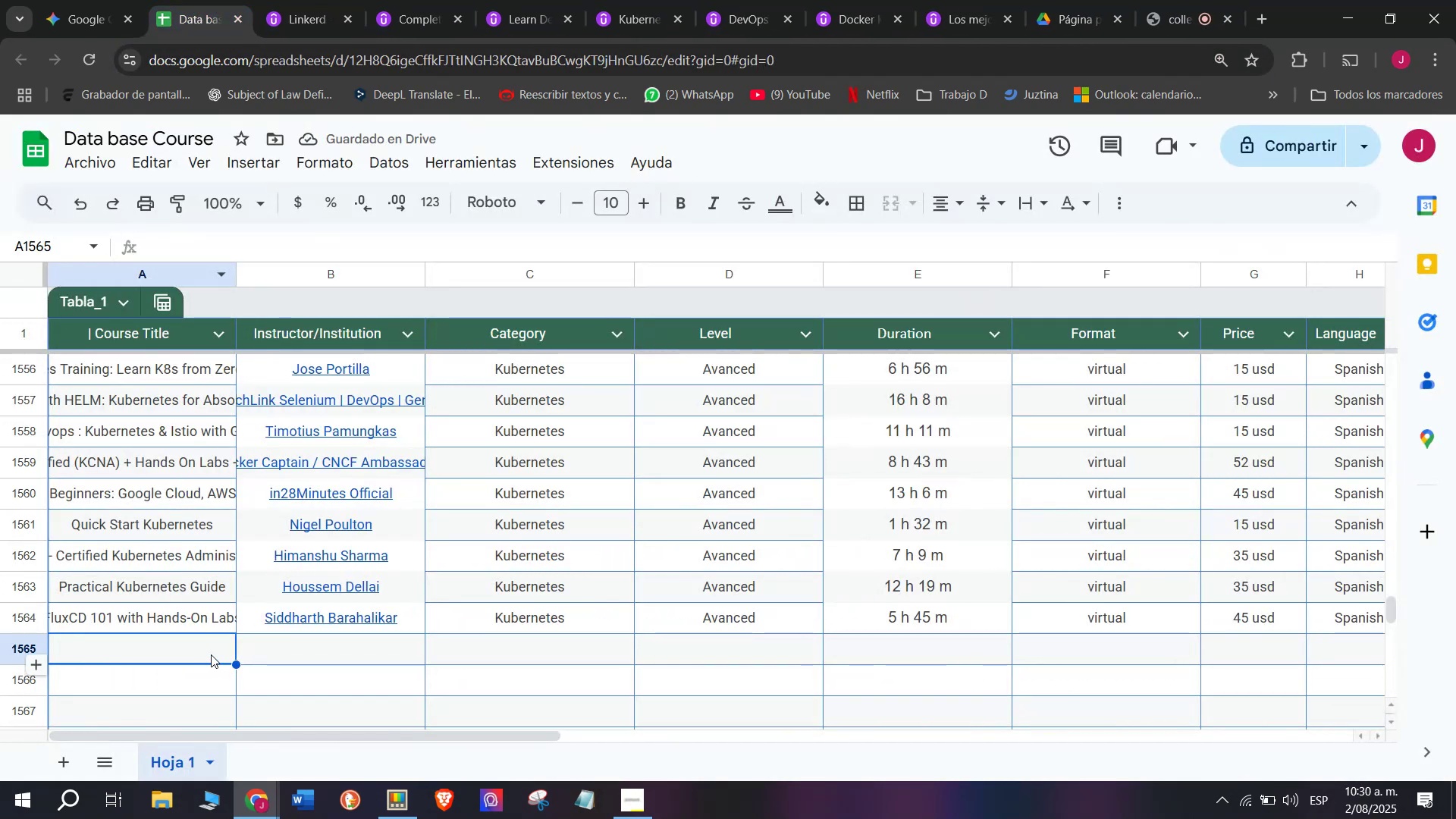 
double_click([207, 651])
 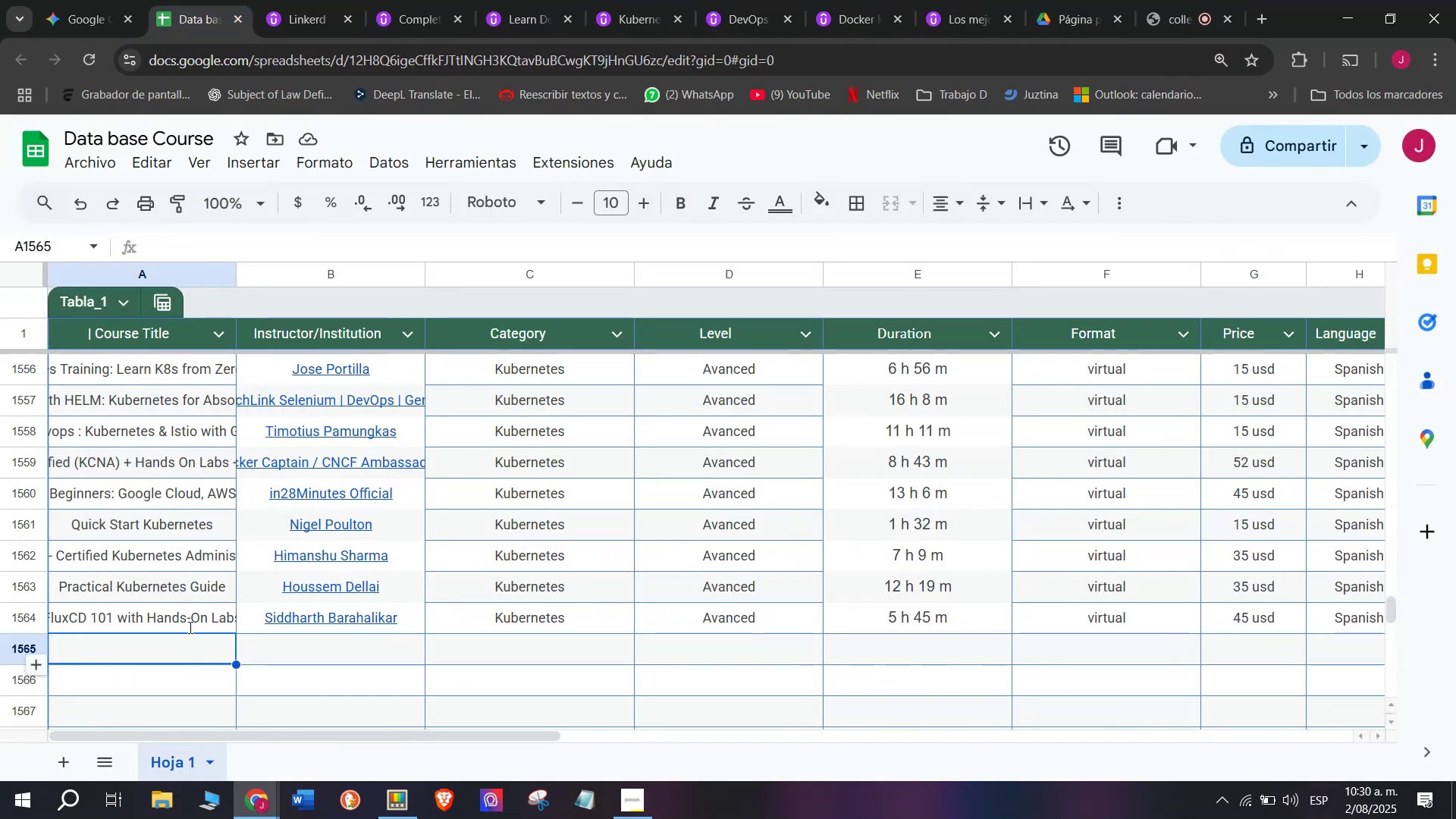 
key(Z)
 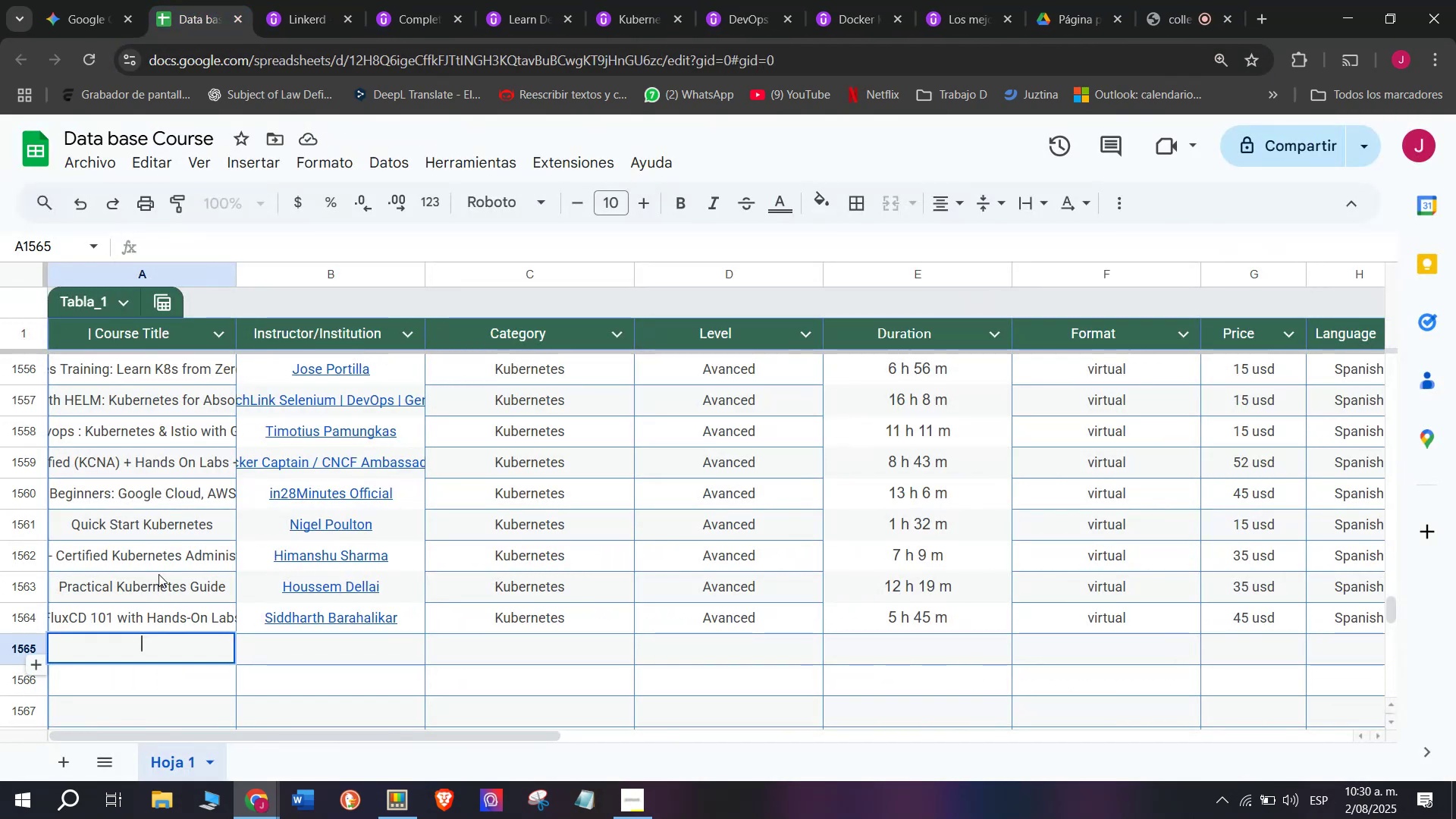 
key(Control+ControlLeft)
 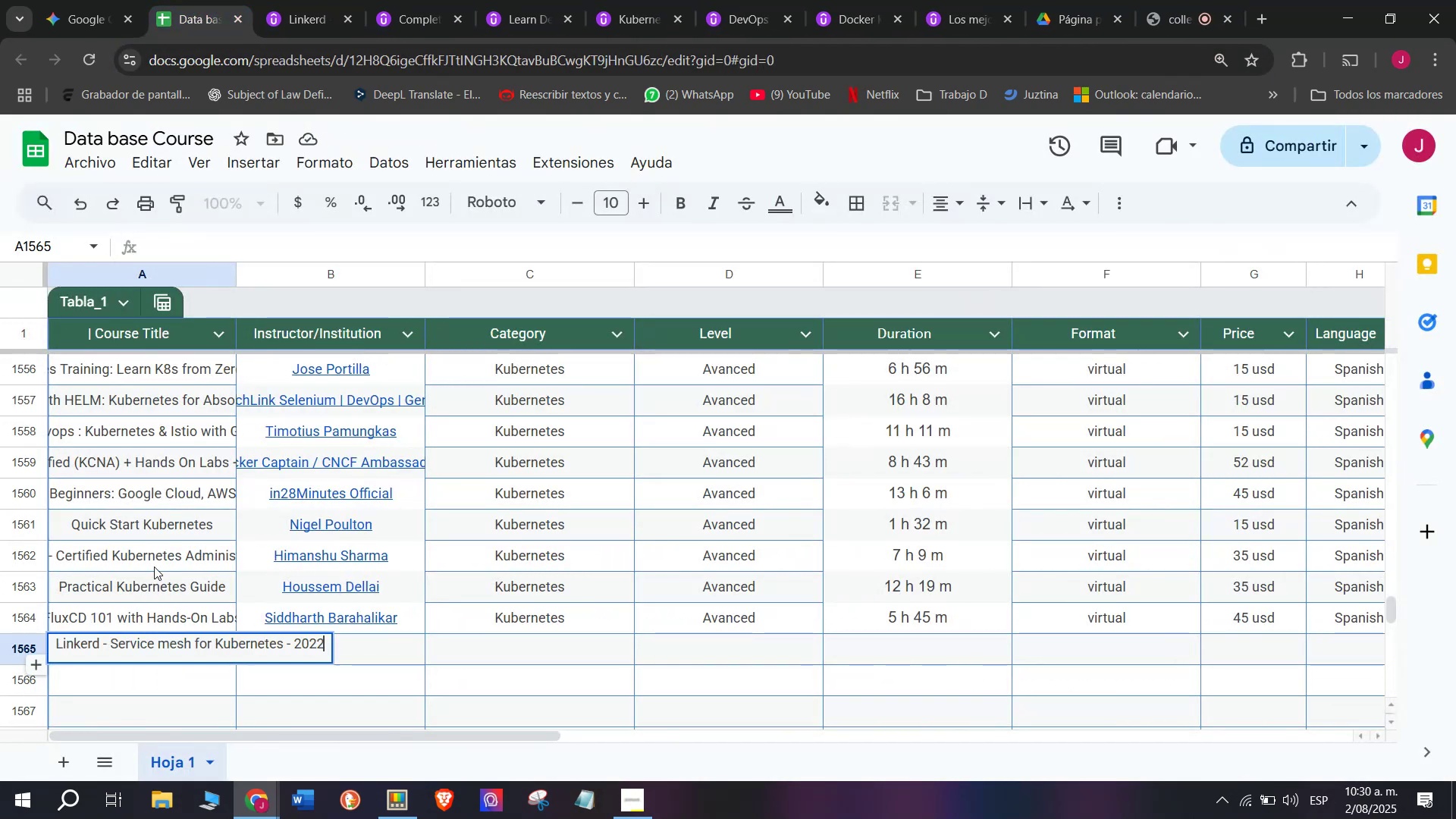 
key(Control+V)
 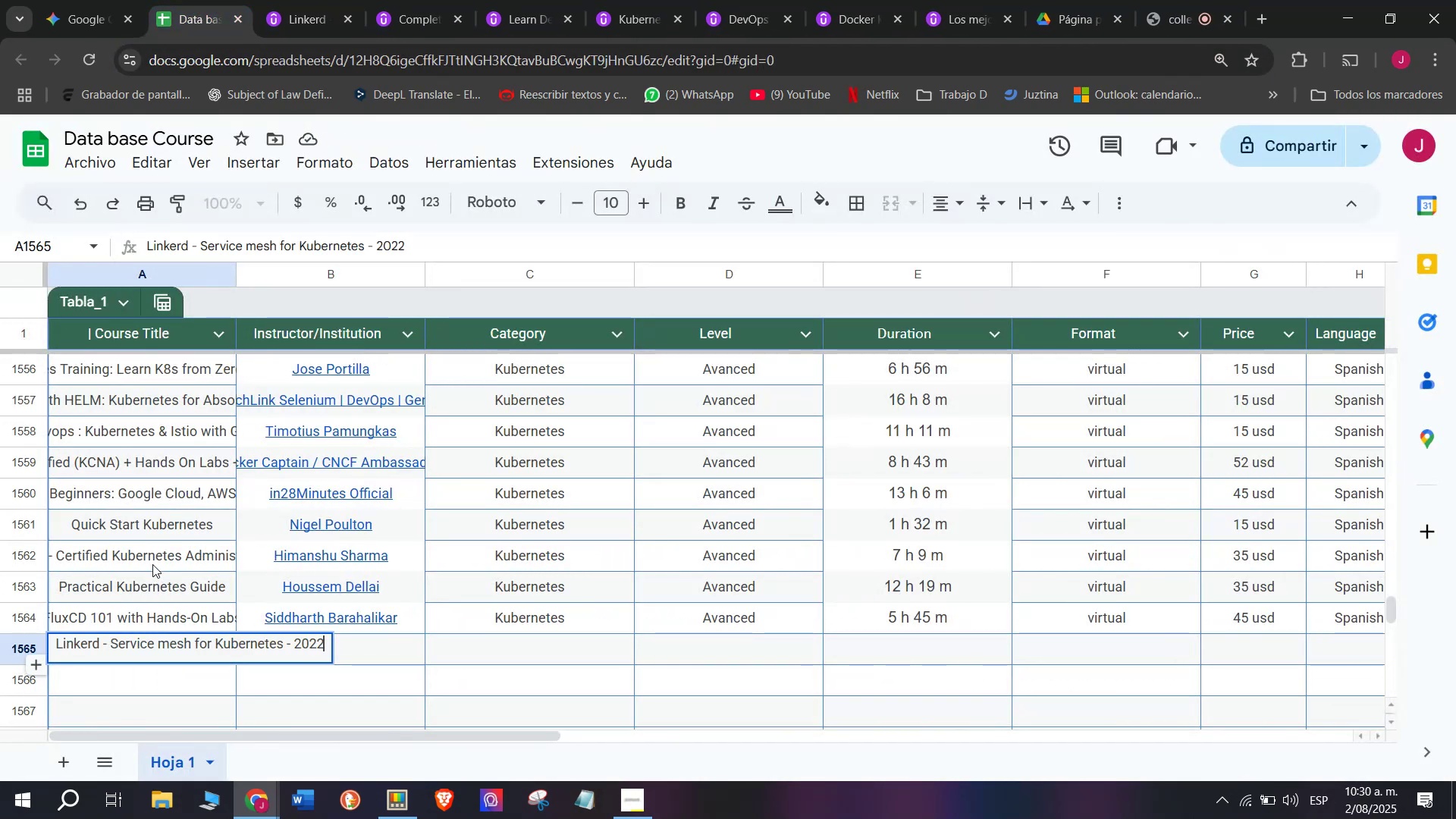 
triple_click([152, 564])
 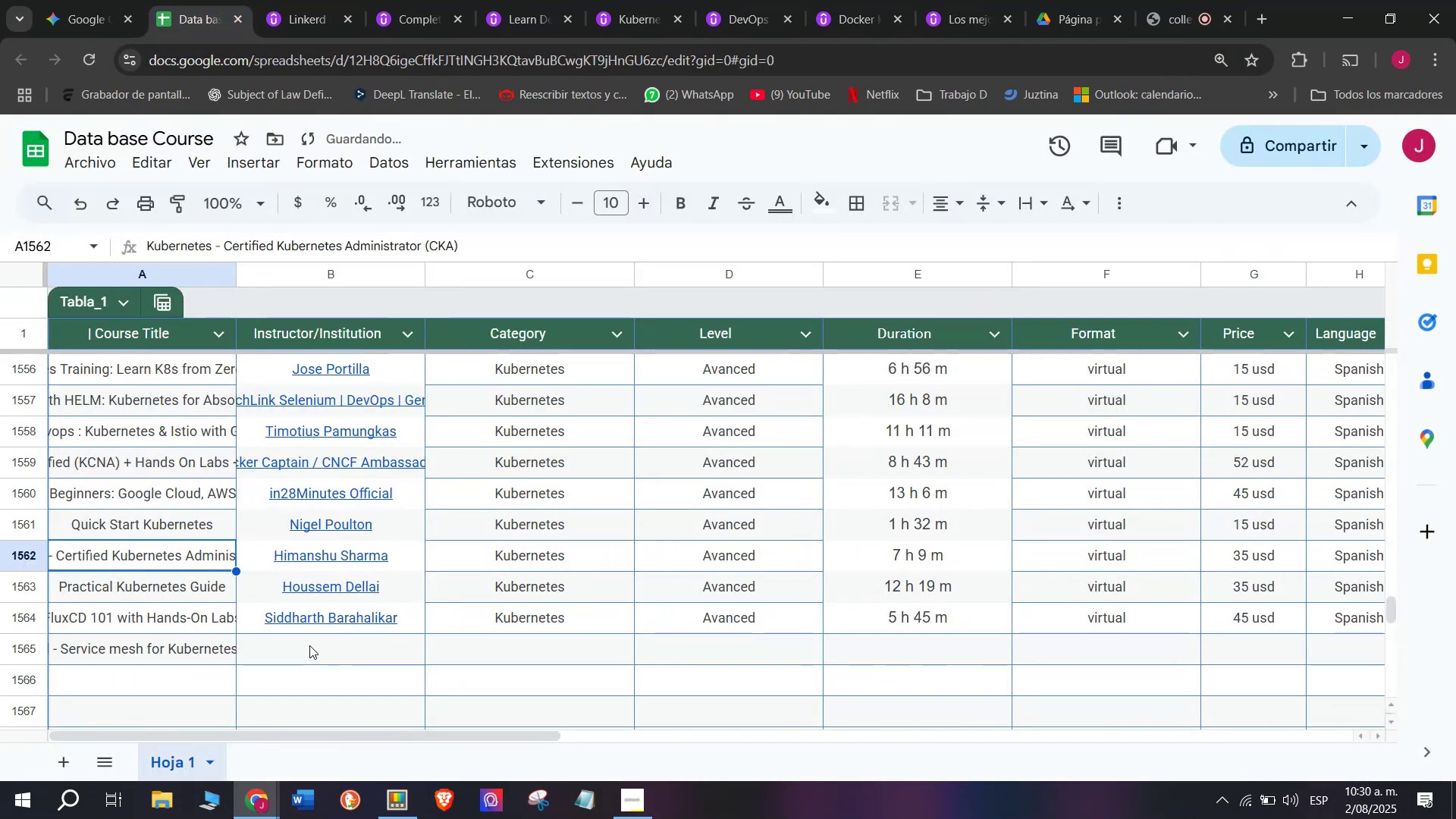 
triple_click([309, 645])
 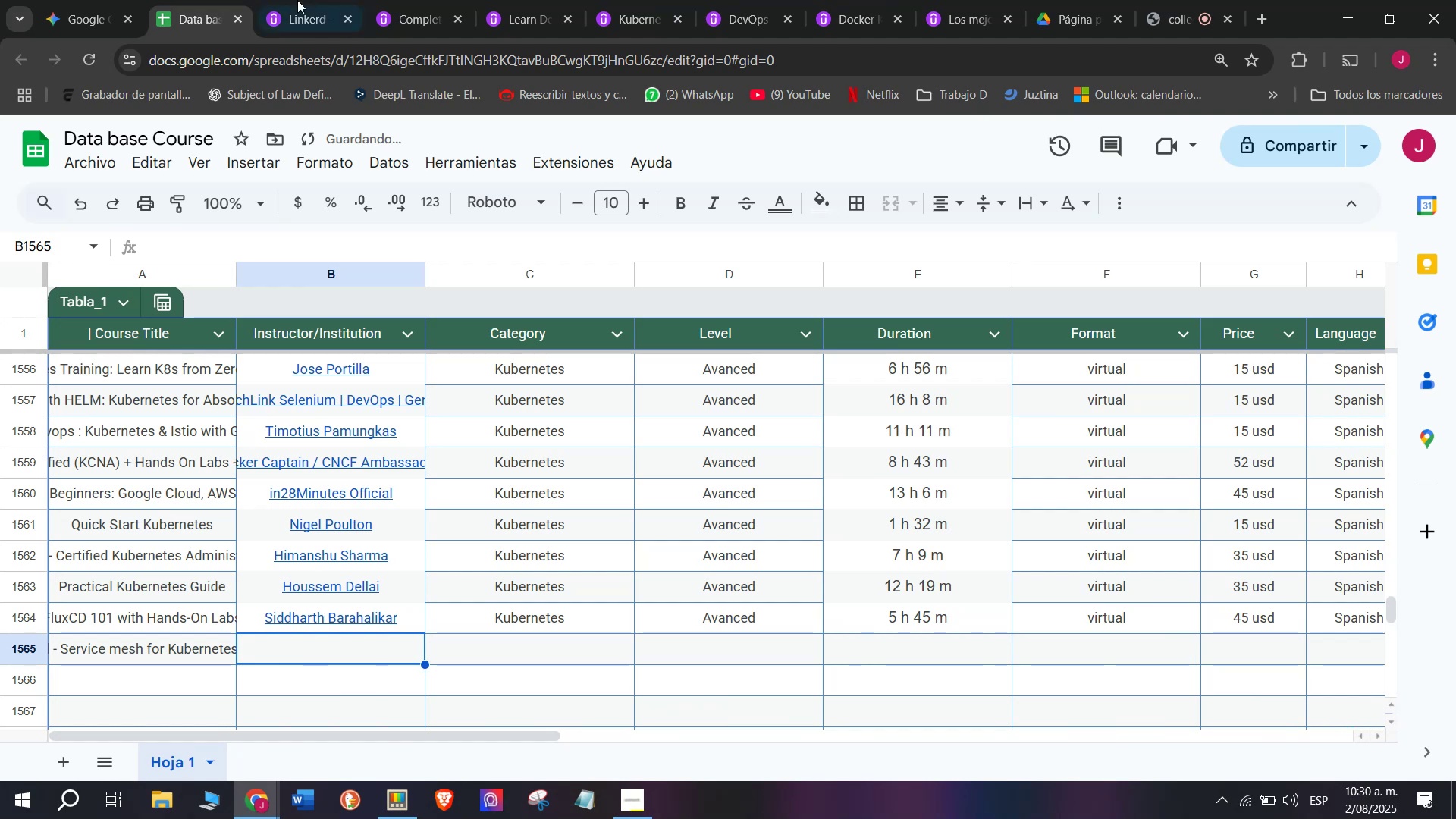 
left_click([296, 0])
 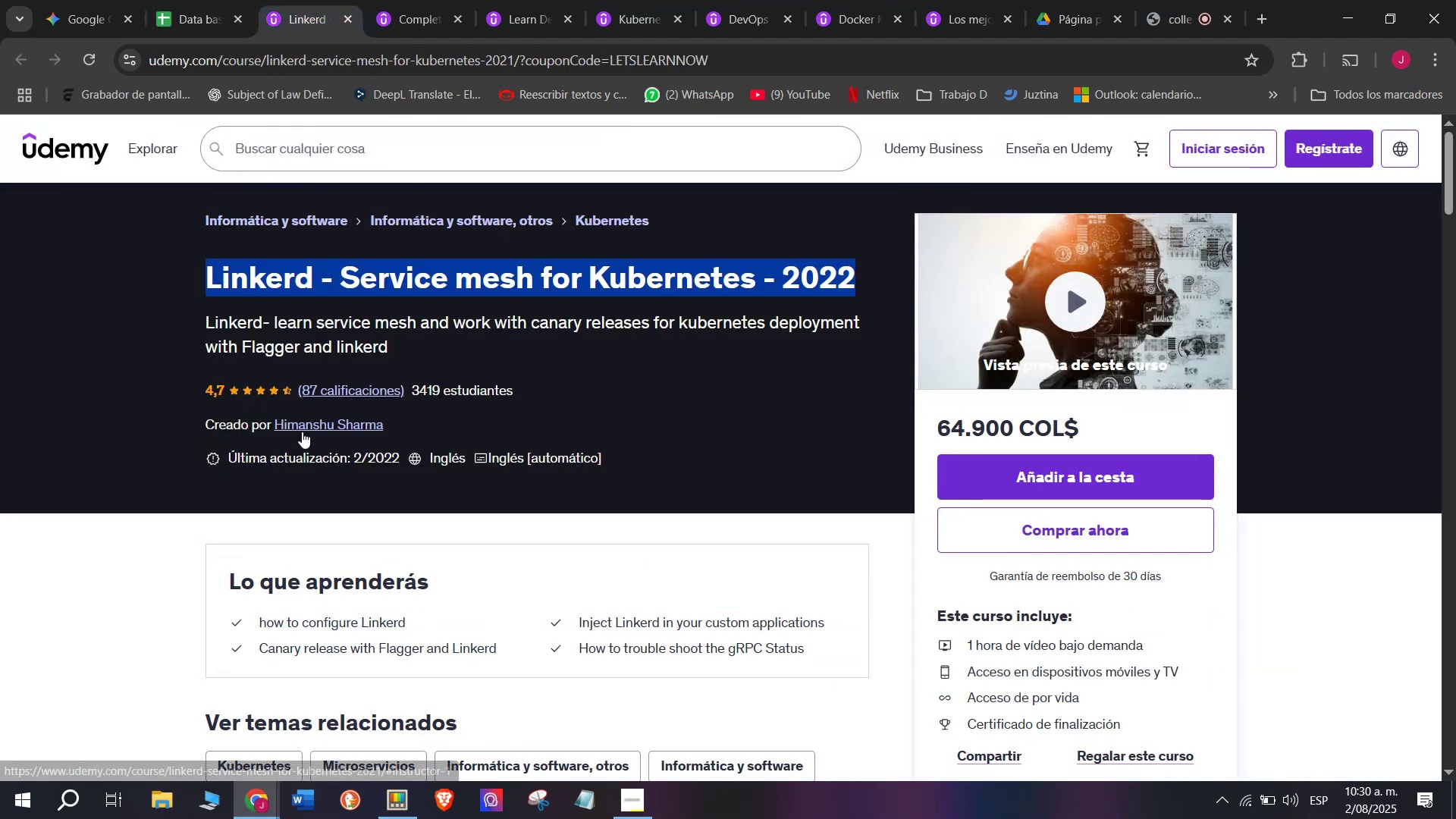 
left_click([305, 426])
 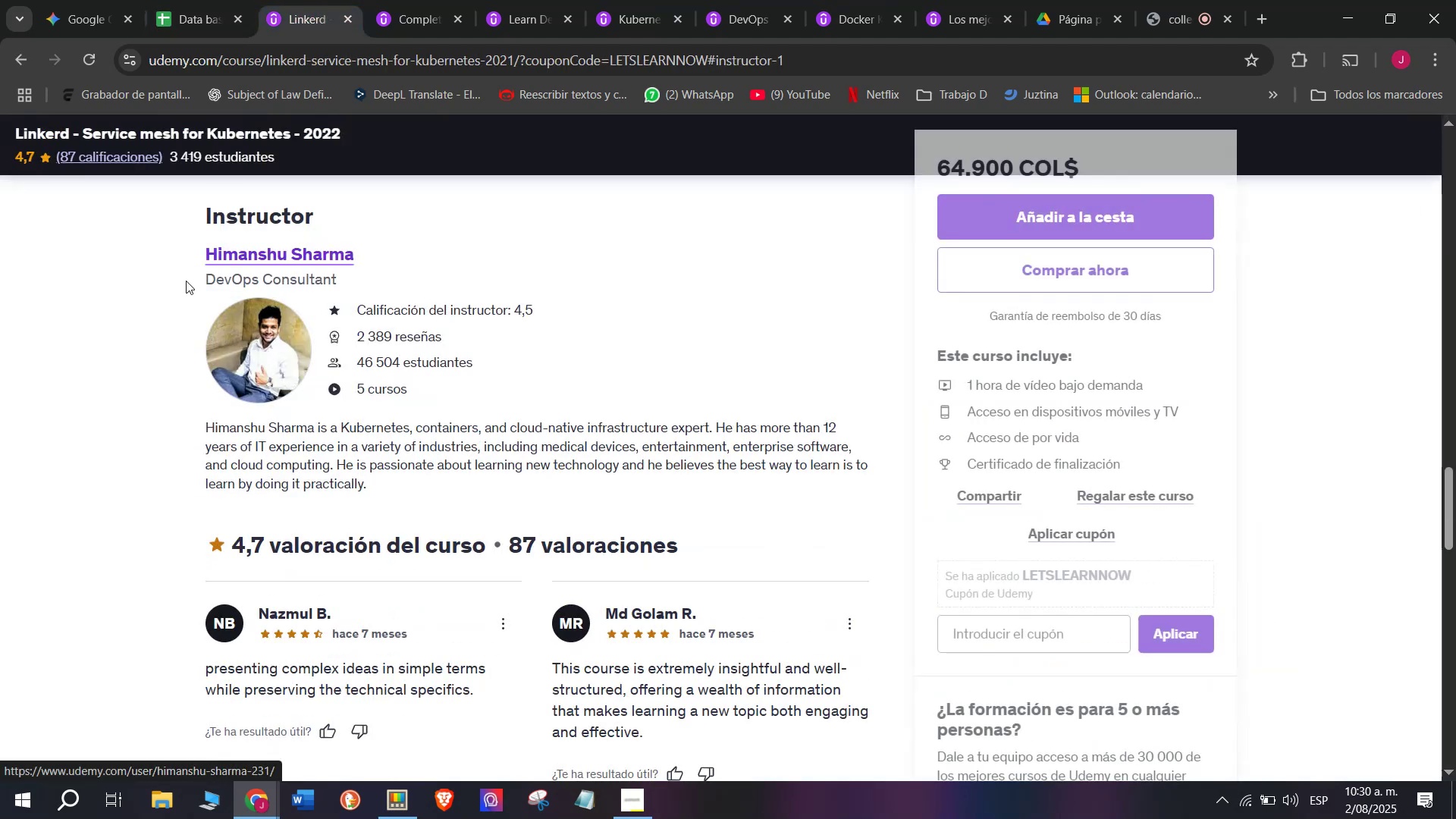 
left_click_drag(start_coordinate=[184, 251], to_coordinate=[356, 259])
 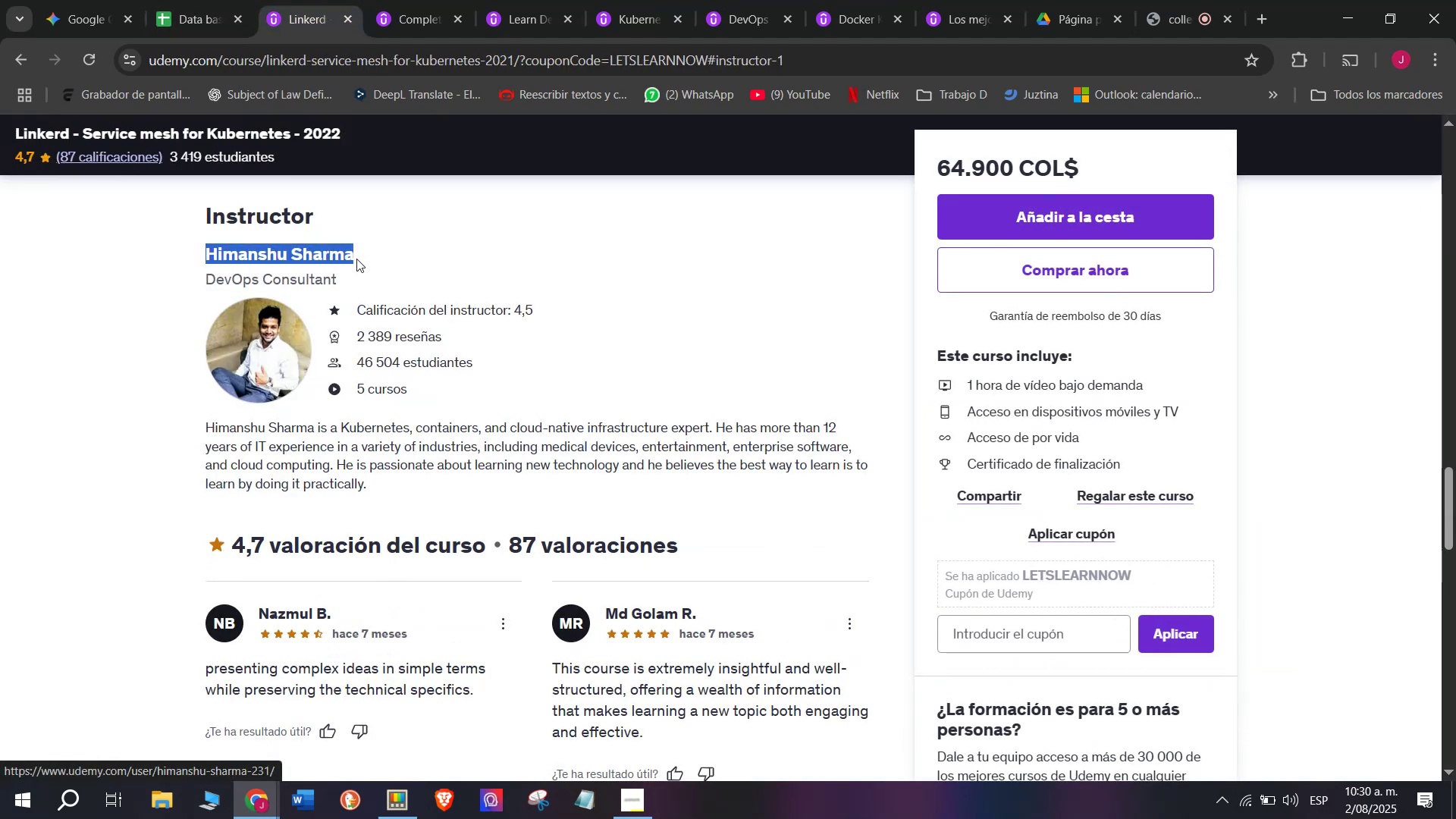 
key(Control+ControlLeft)
 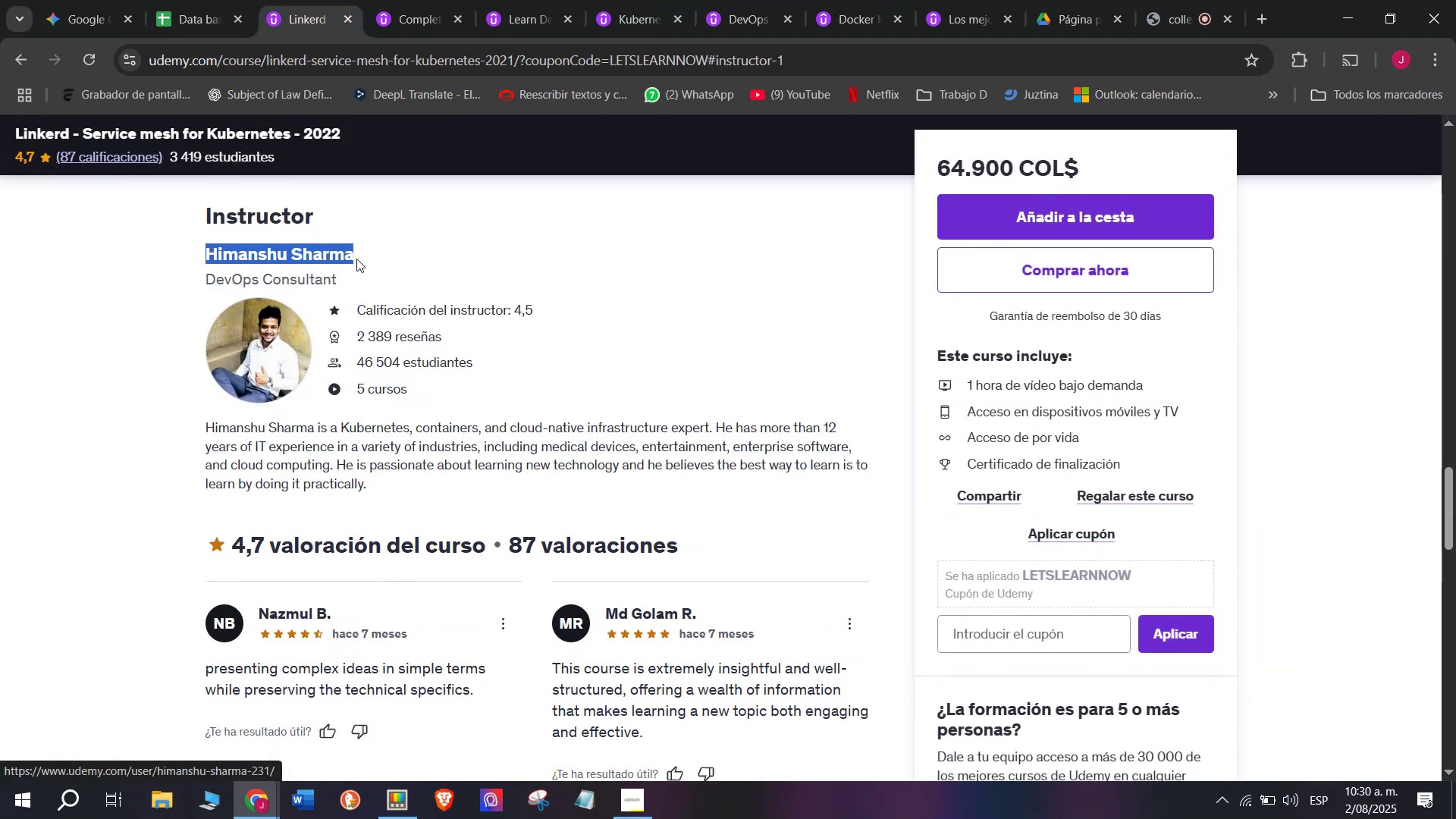 
key(Break)
 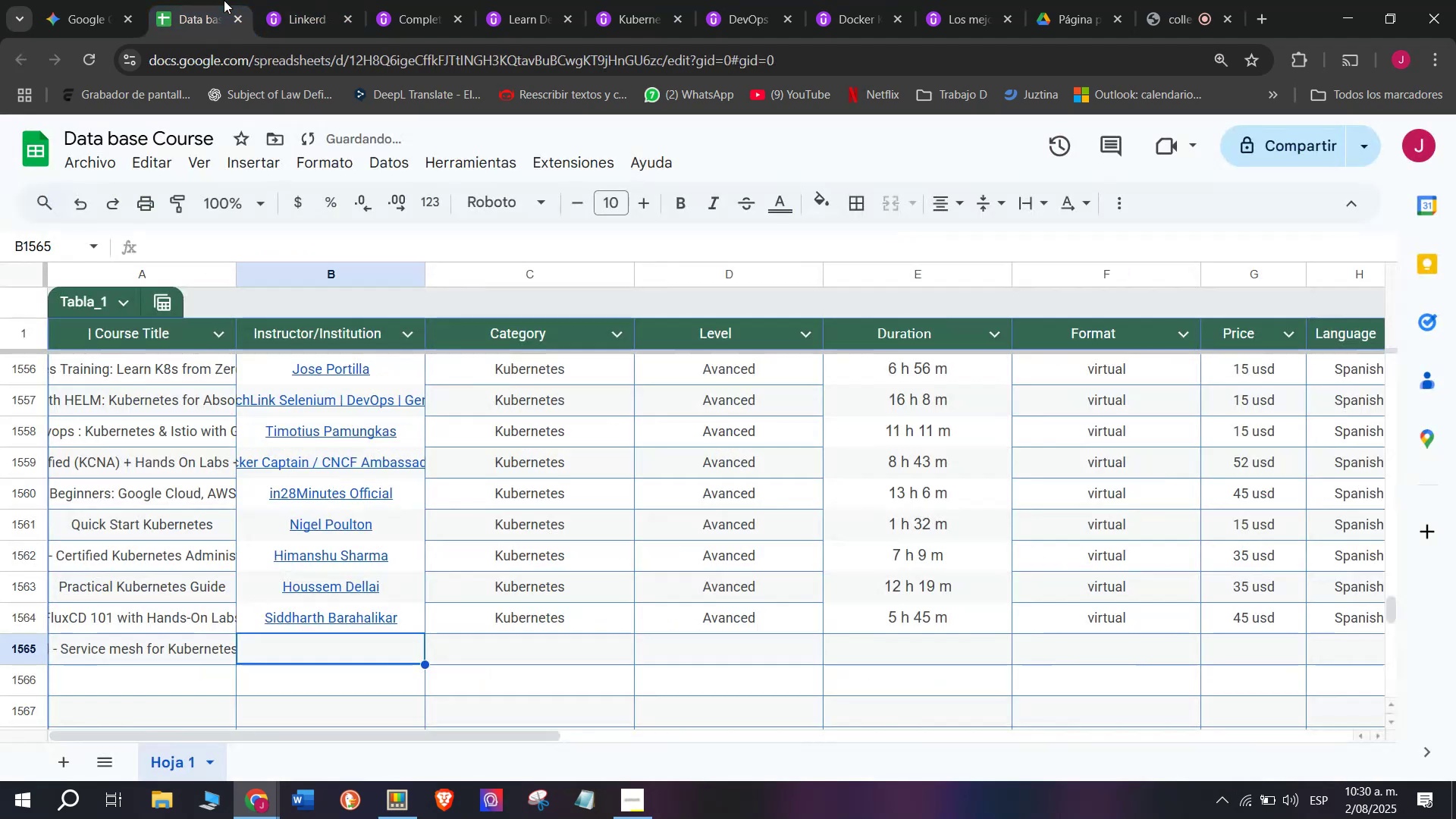 
key(Control+C)
 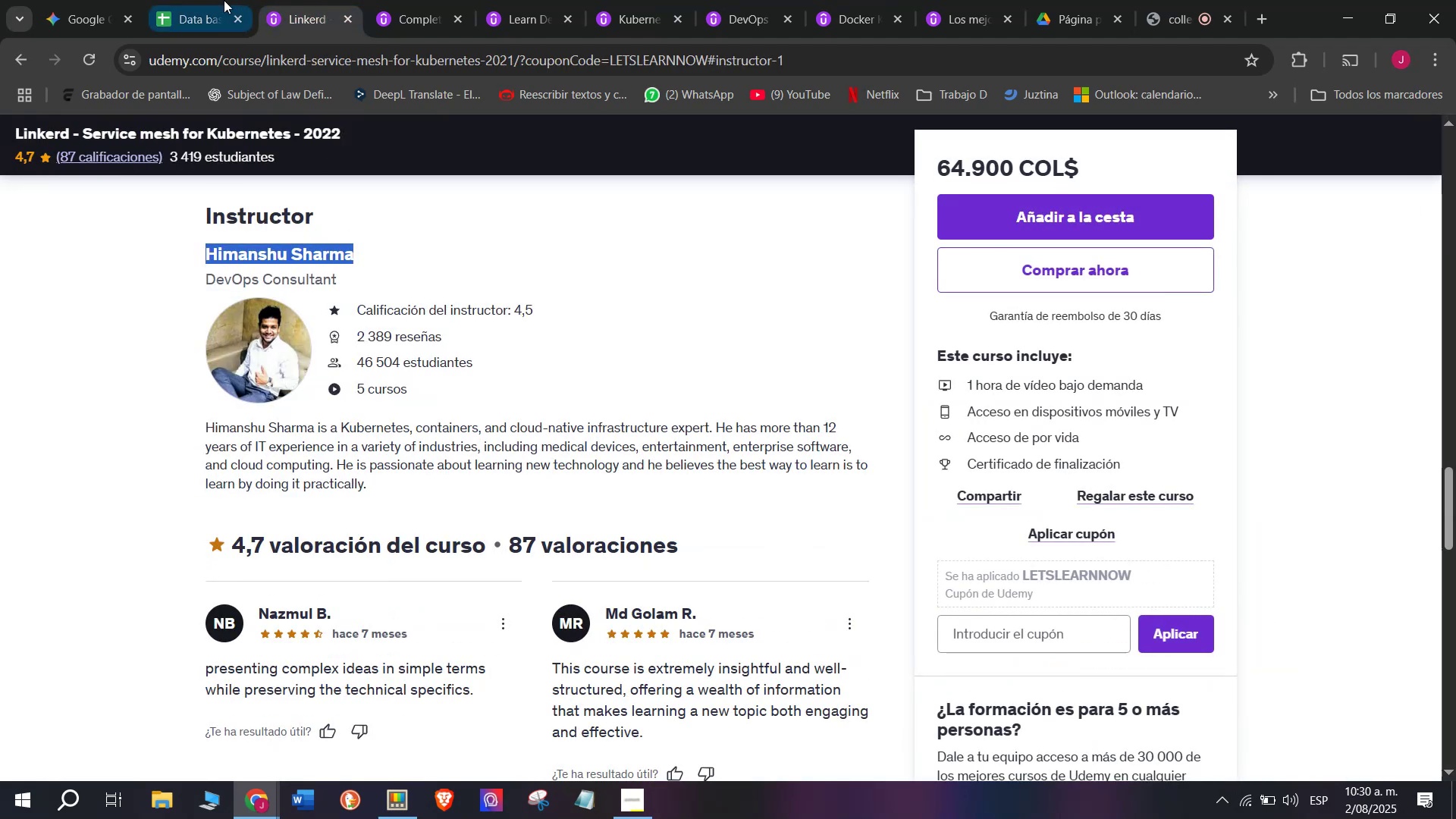 
left_click([224, 0])
 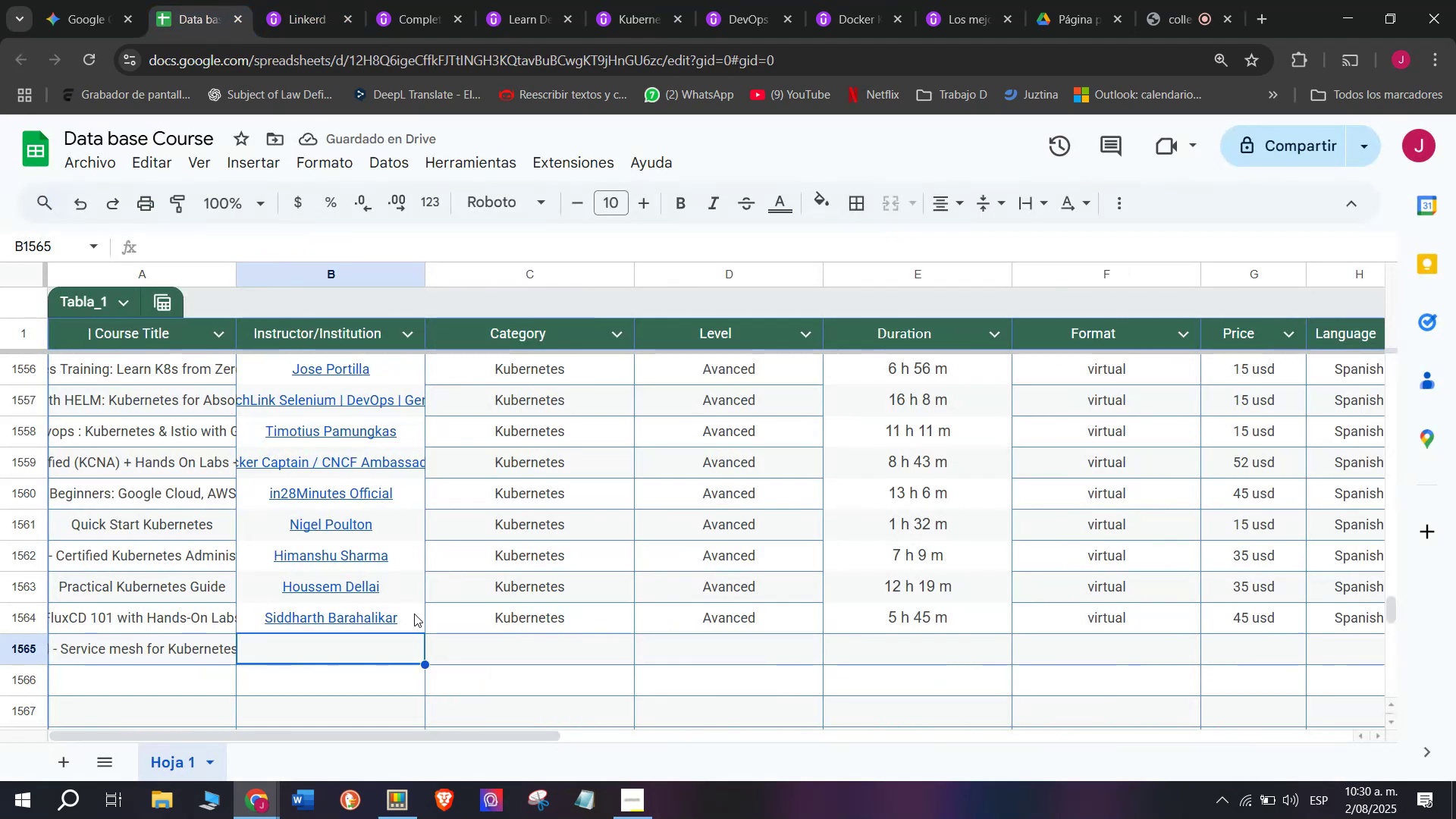 
key(Control+ControlLeft)
 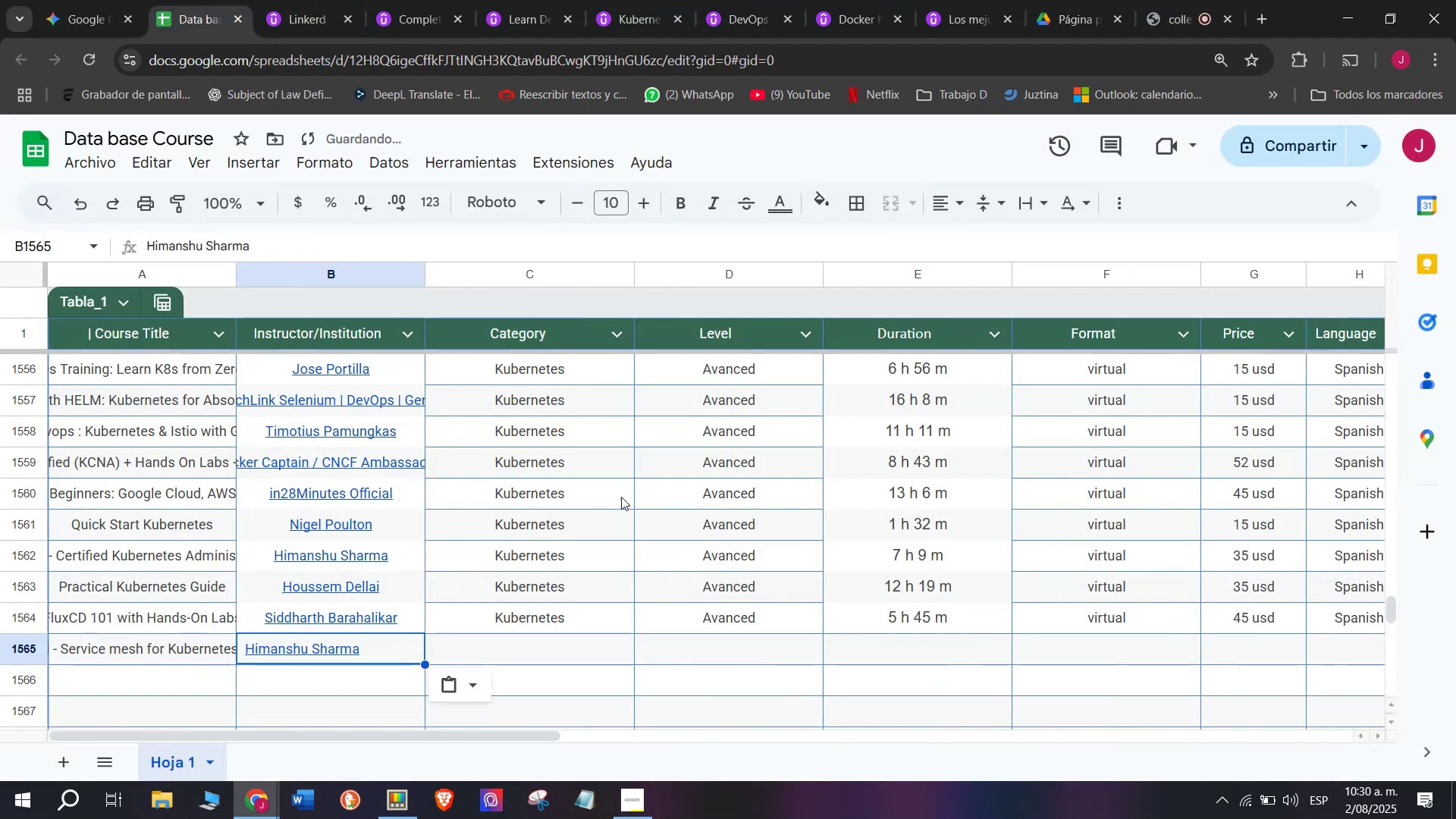 
key(Z)
 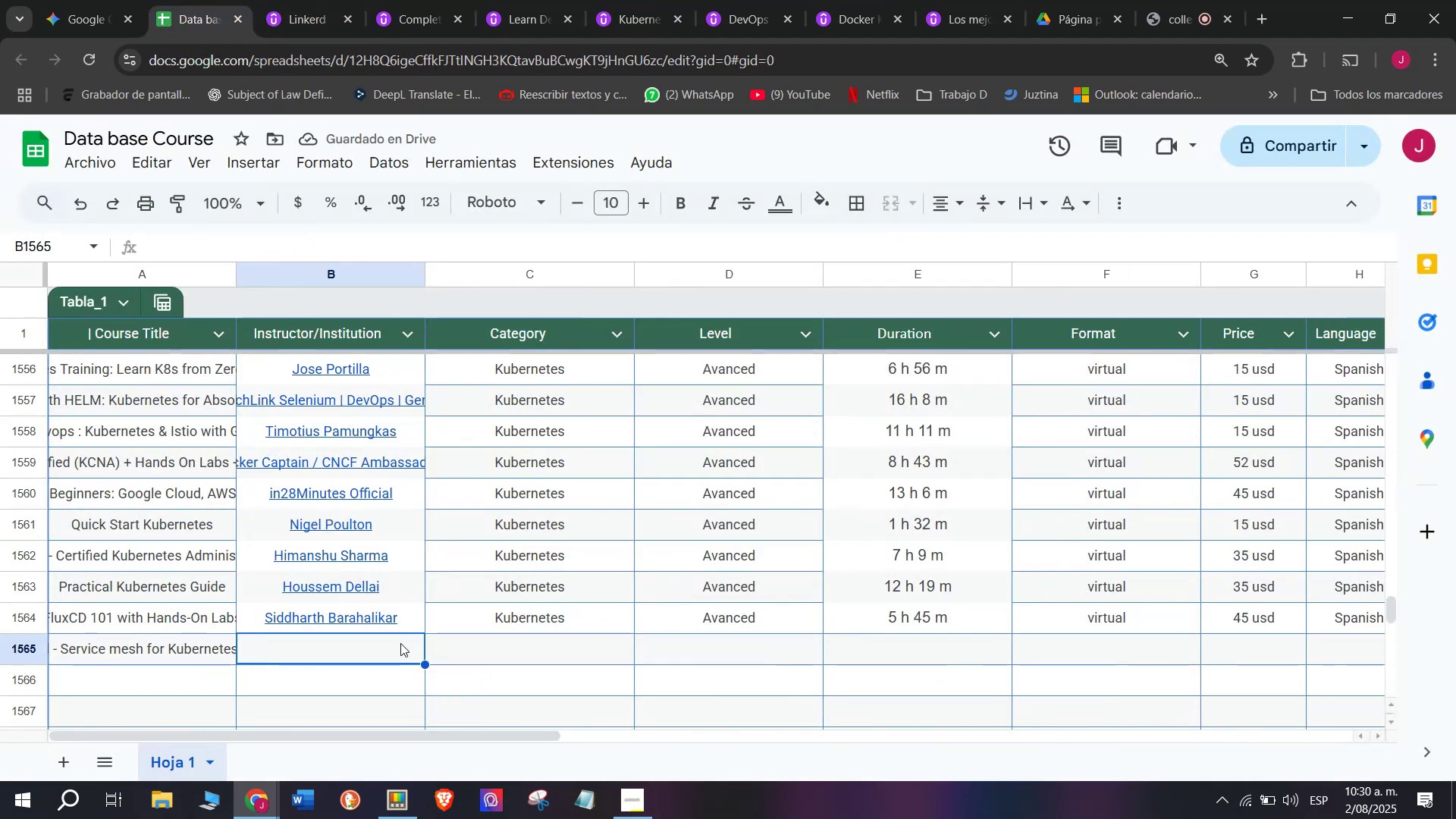 
key(Control+V)
 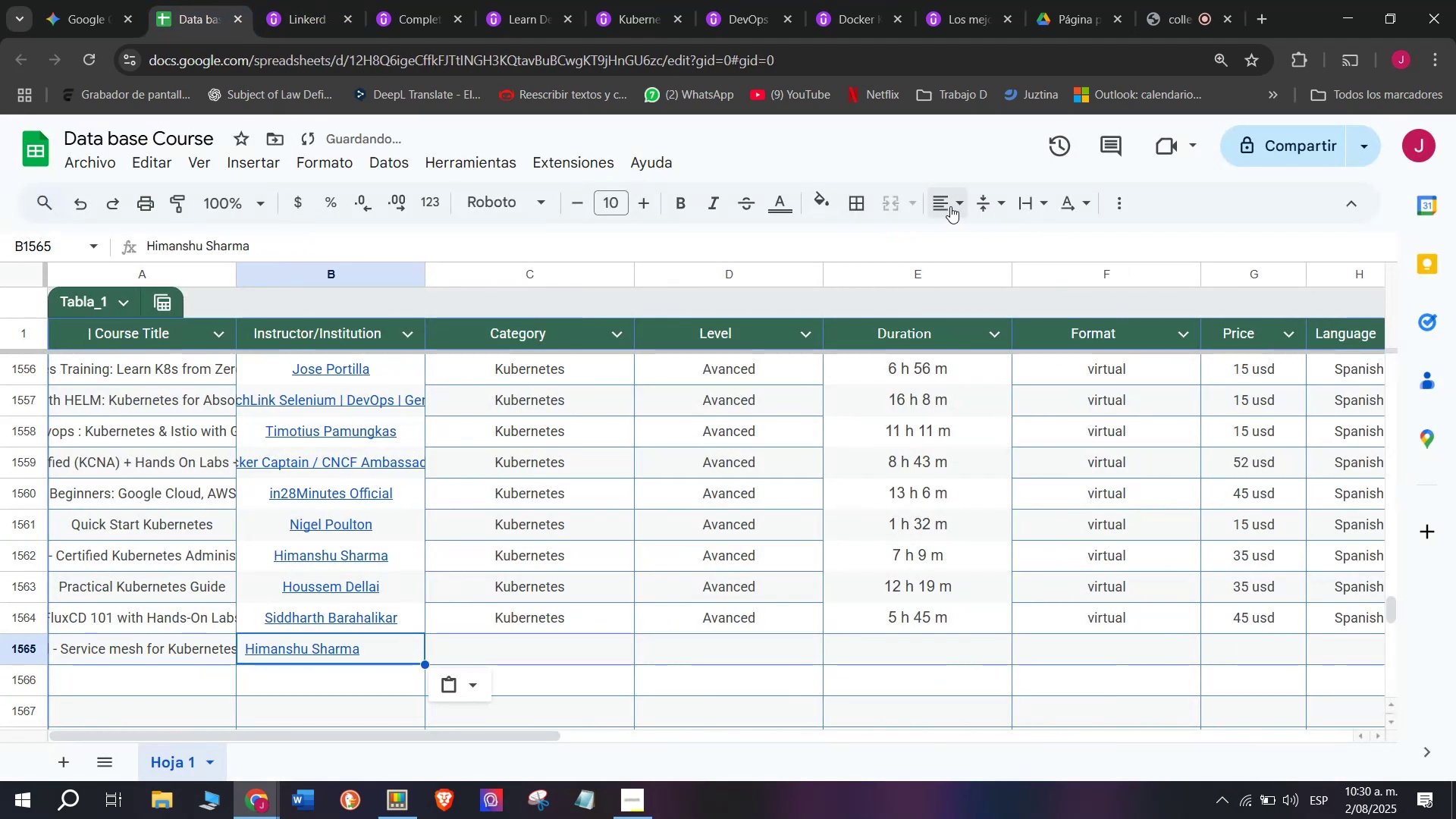 
double_click([971, 233])
 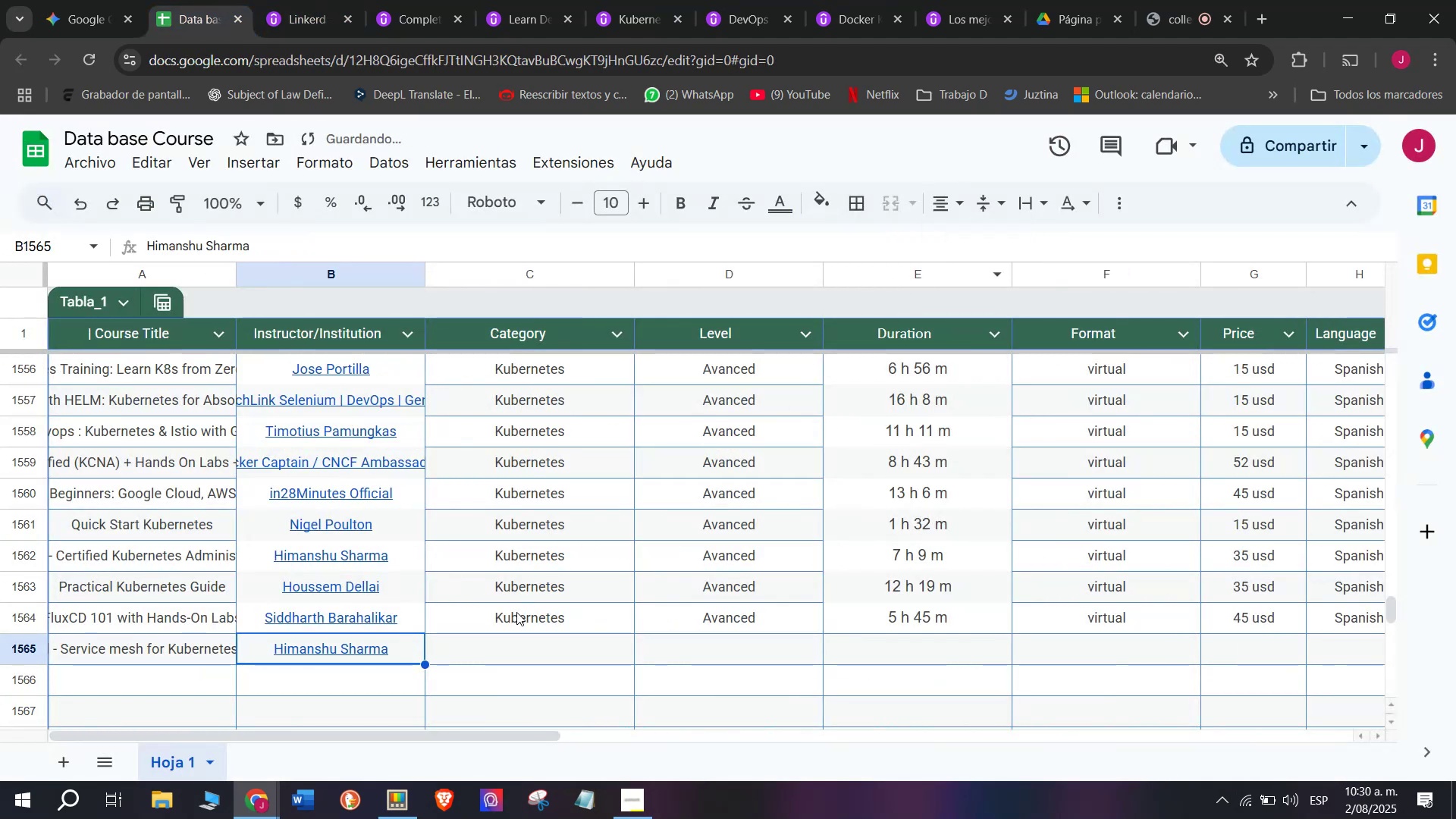 
left_click([516, 614])
 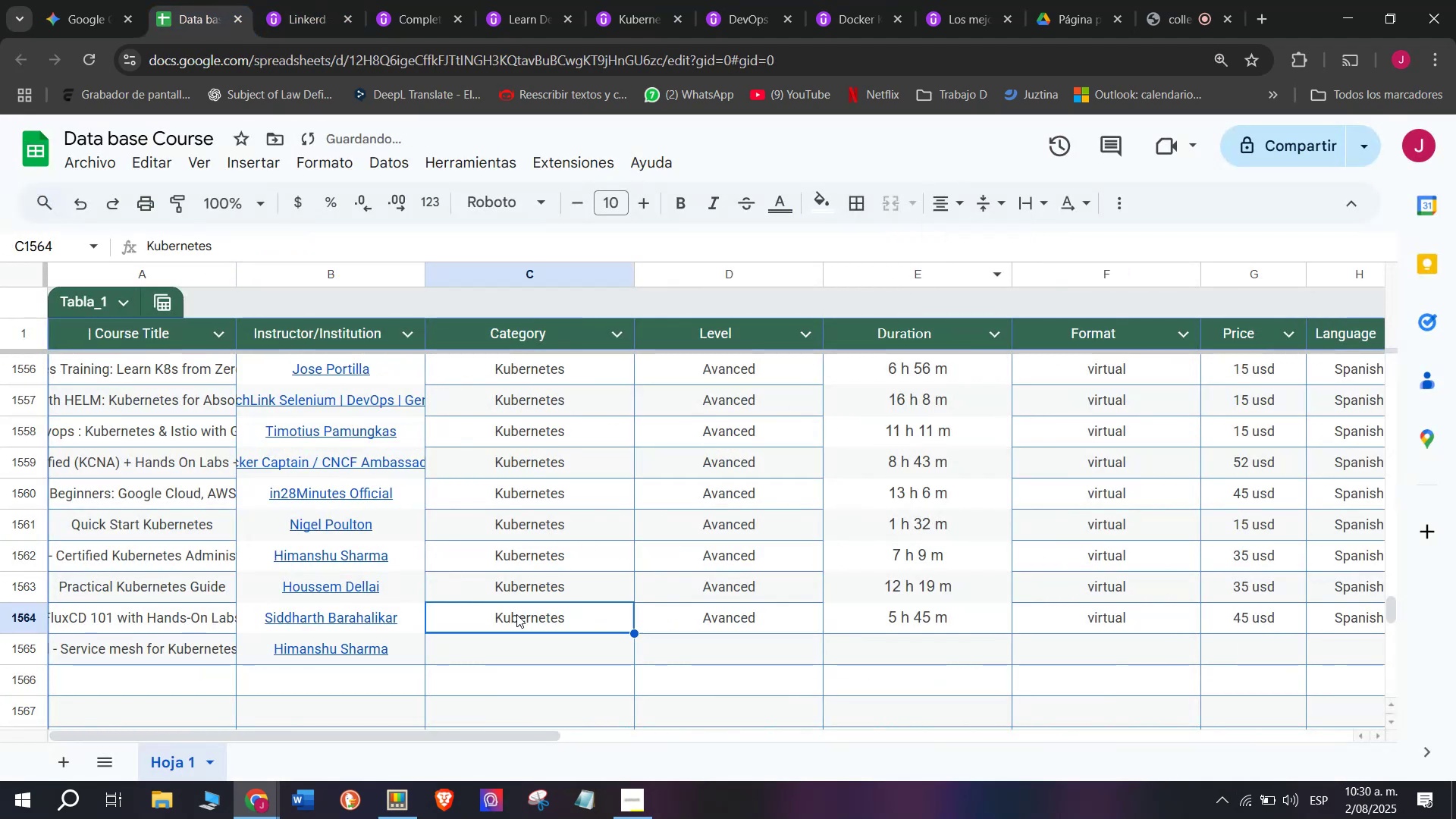 
key(Break)
 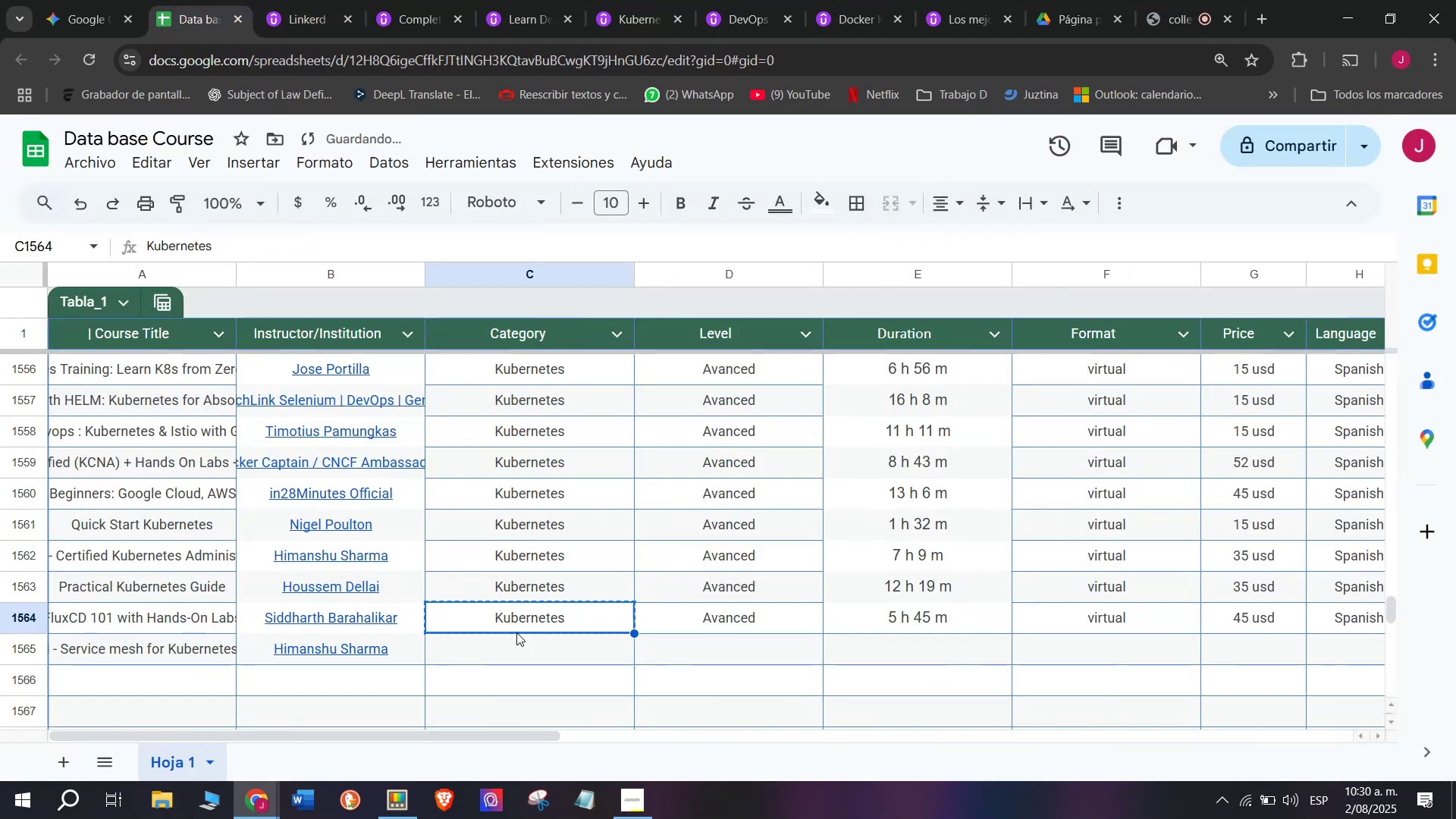 
key(Control+ControlLeft)
 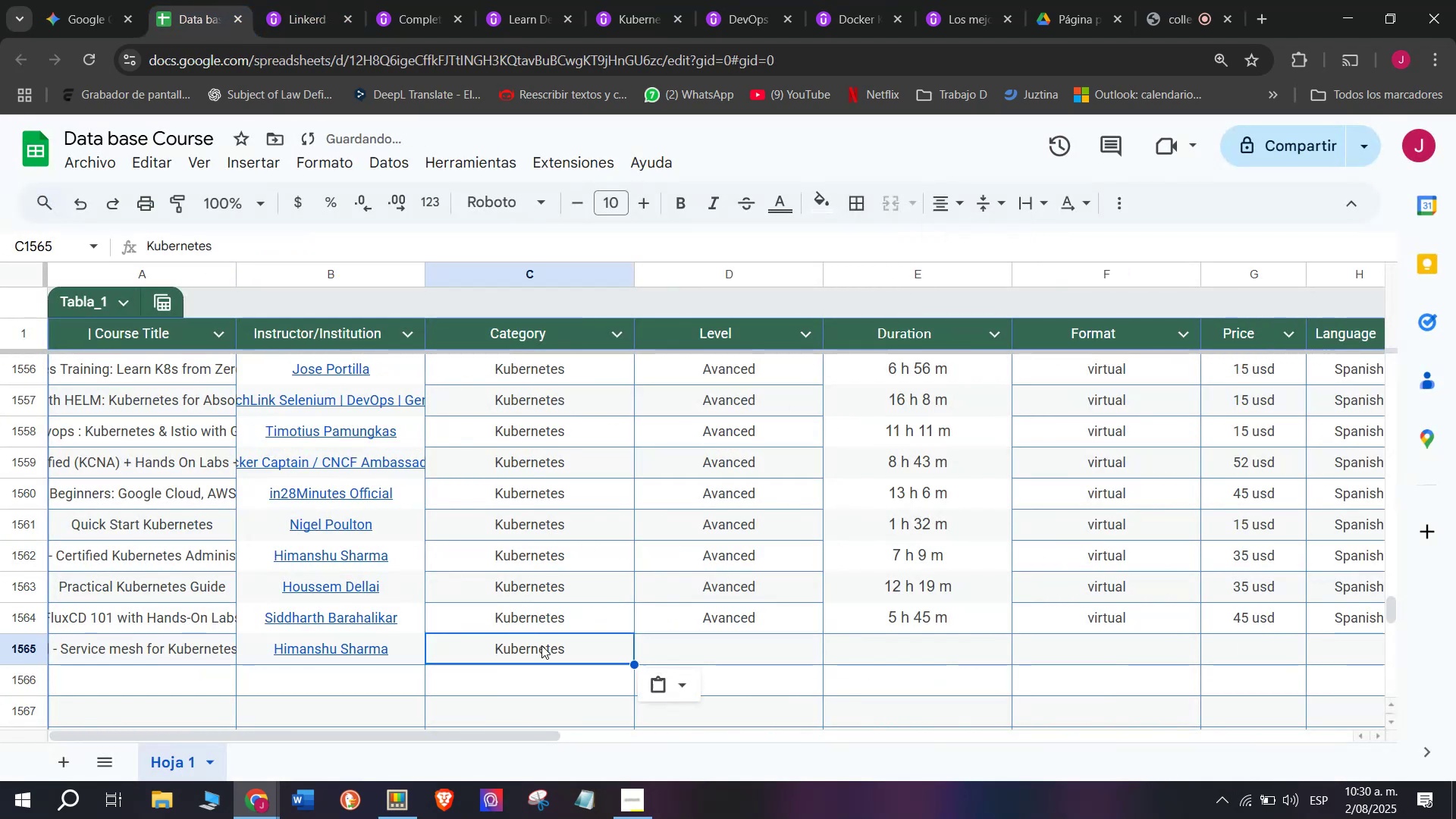 
key(Control+C)
 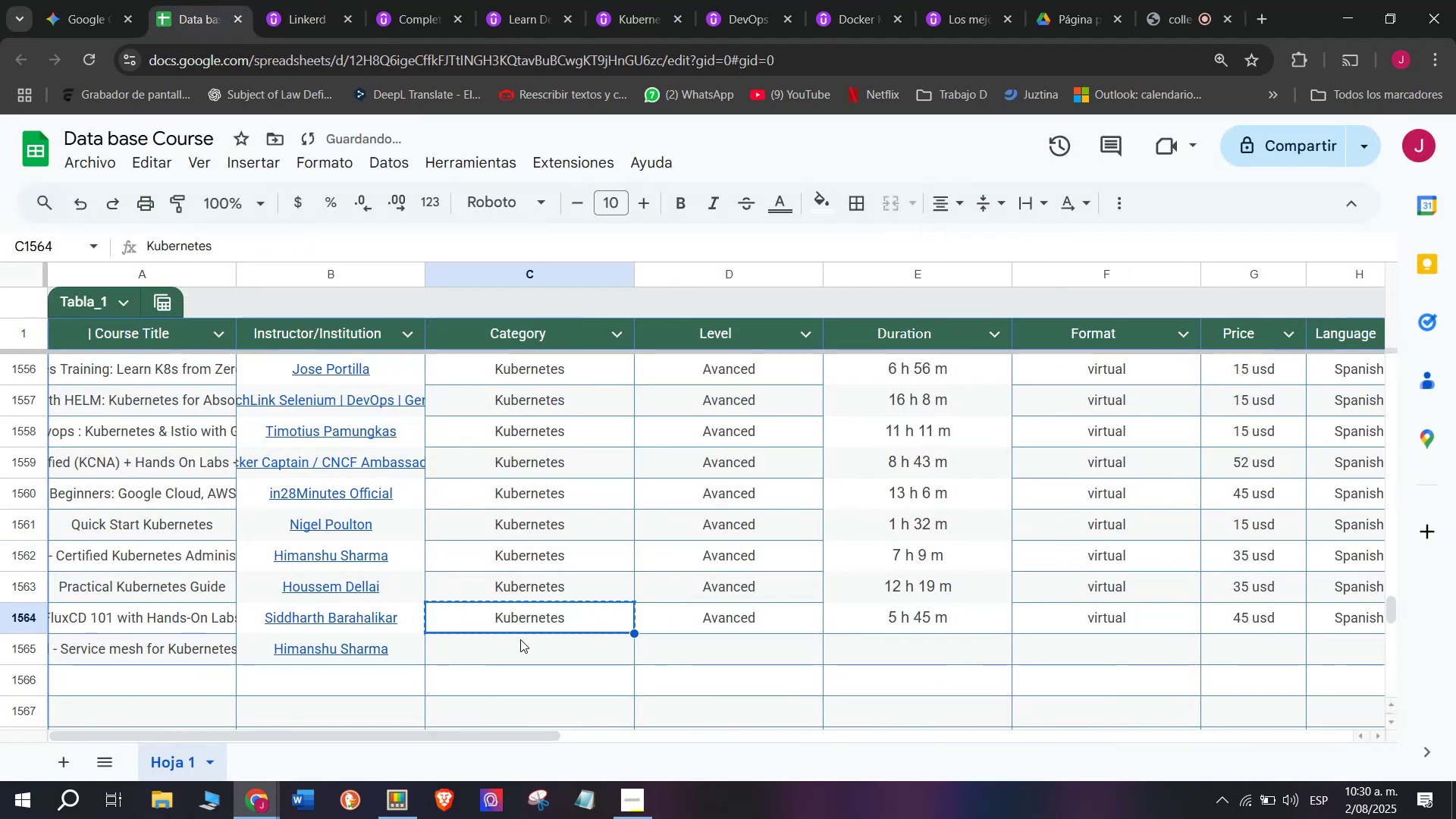 
double_click([520, 639])
 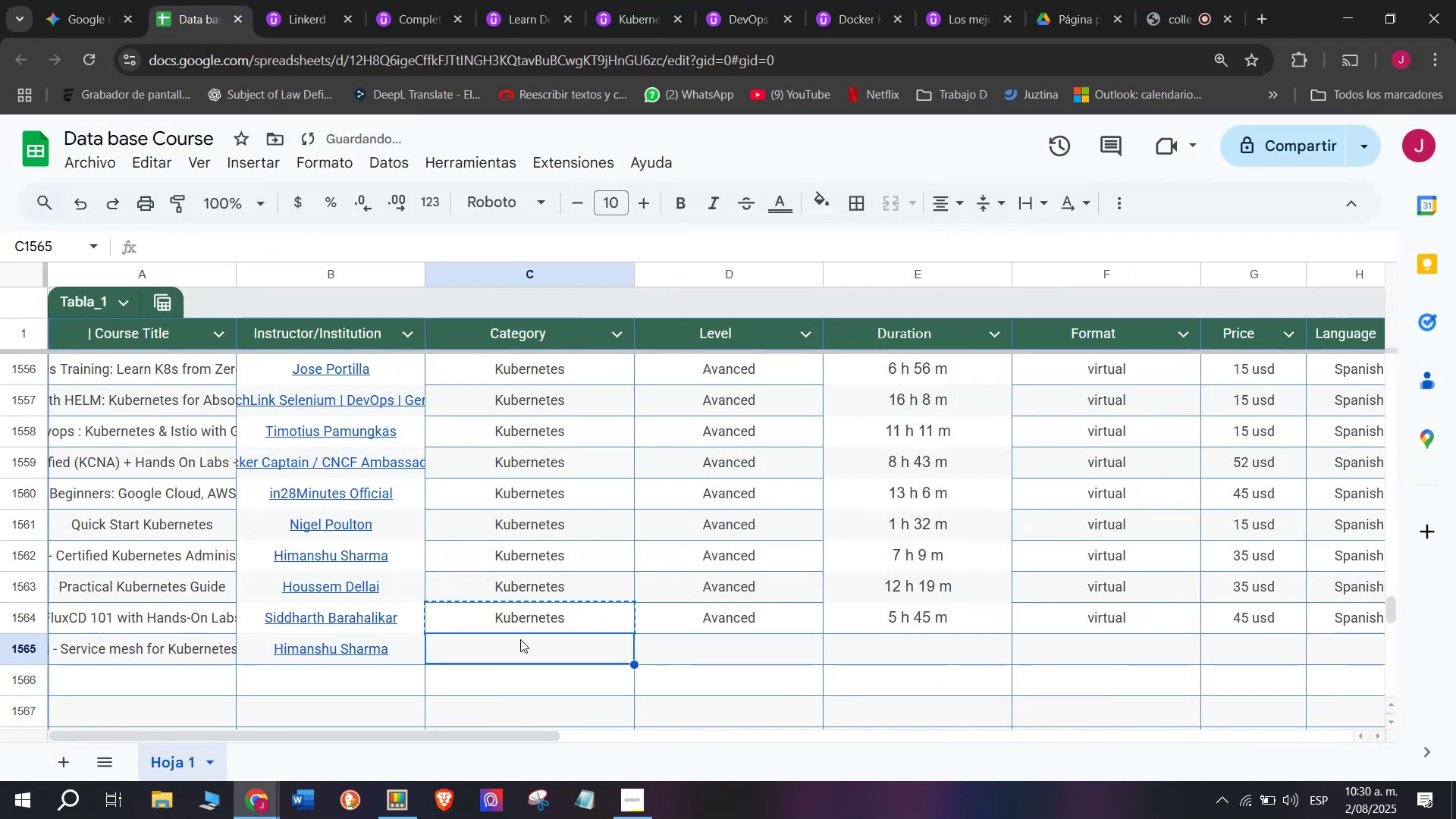 
key(Control+ControlLeft)
 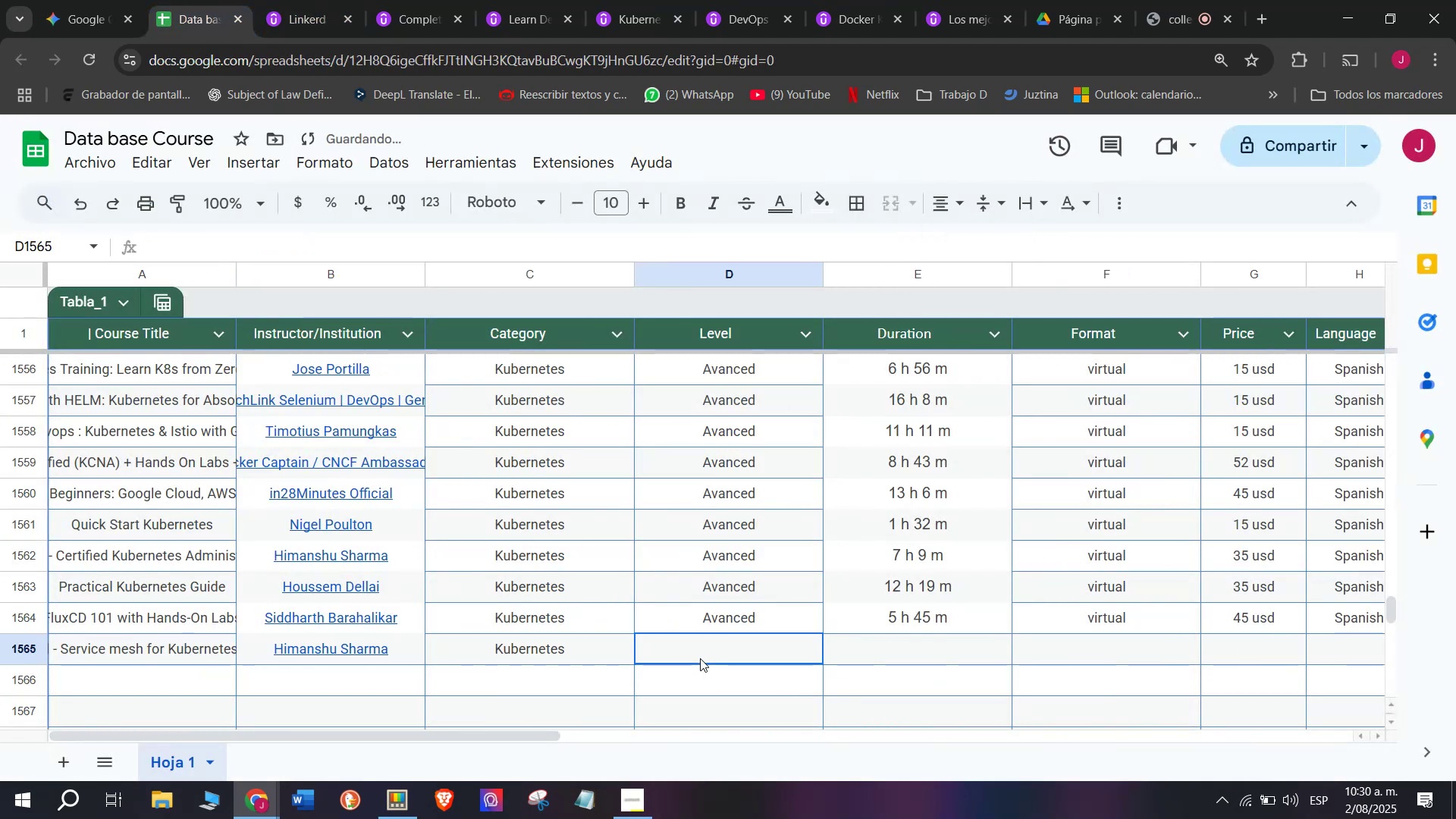 
key(Z)
 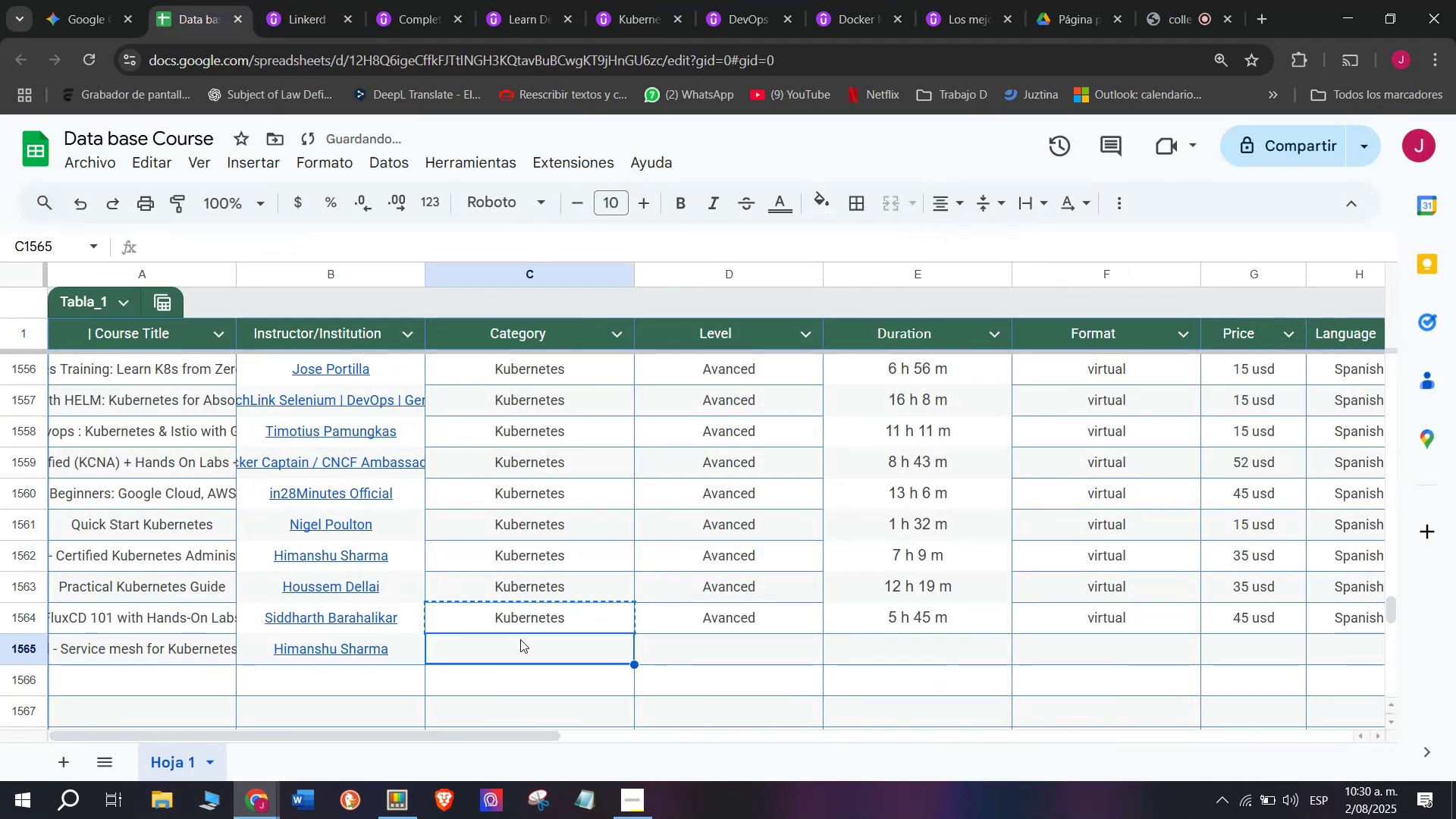 
key(Control+V)
 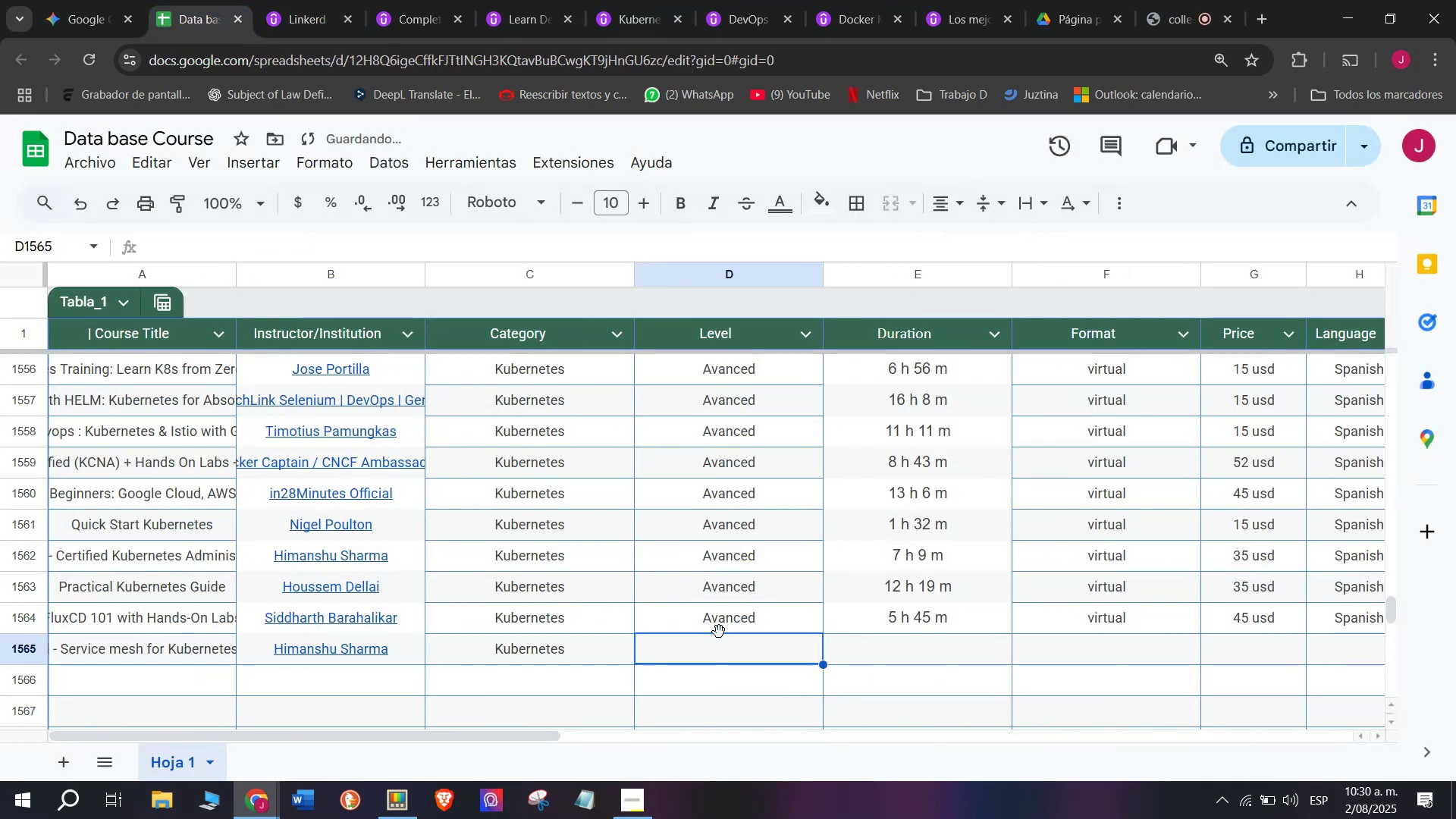 
double_click([720, 629])
 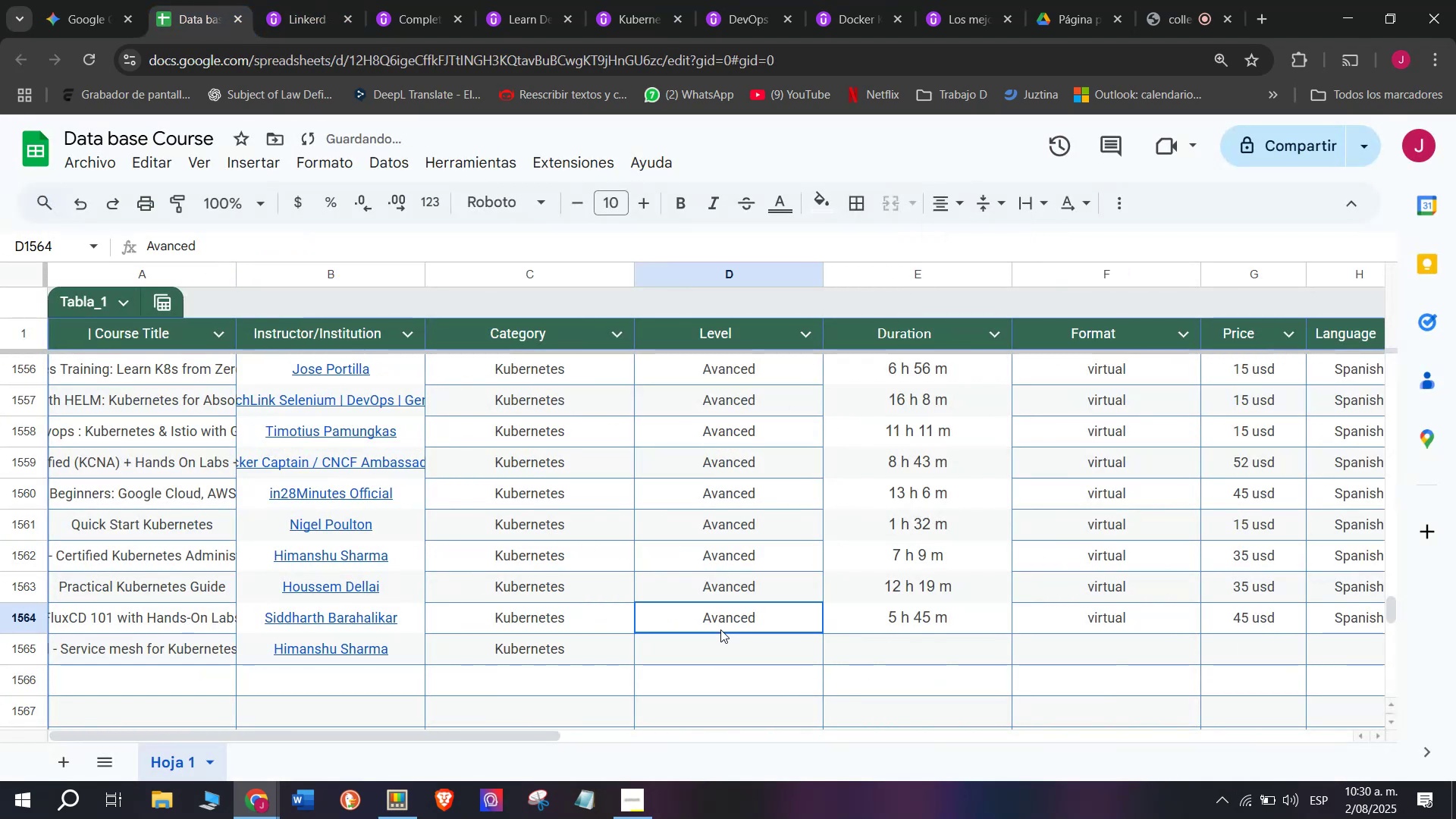 
key(Control+ControlLeft)
 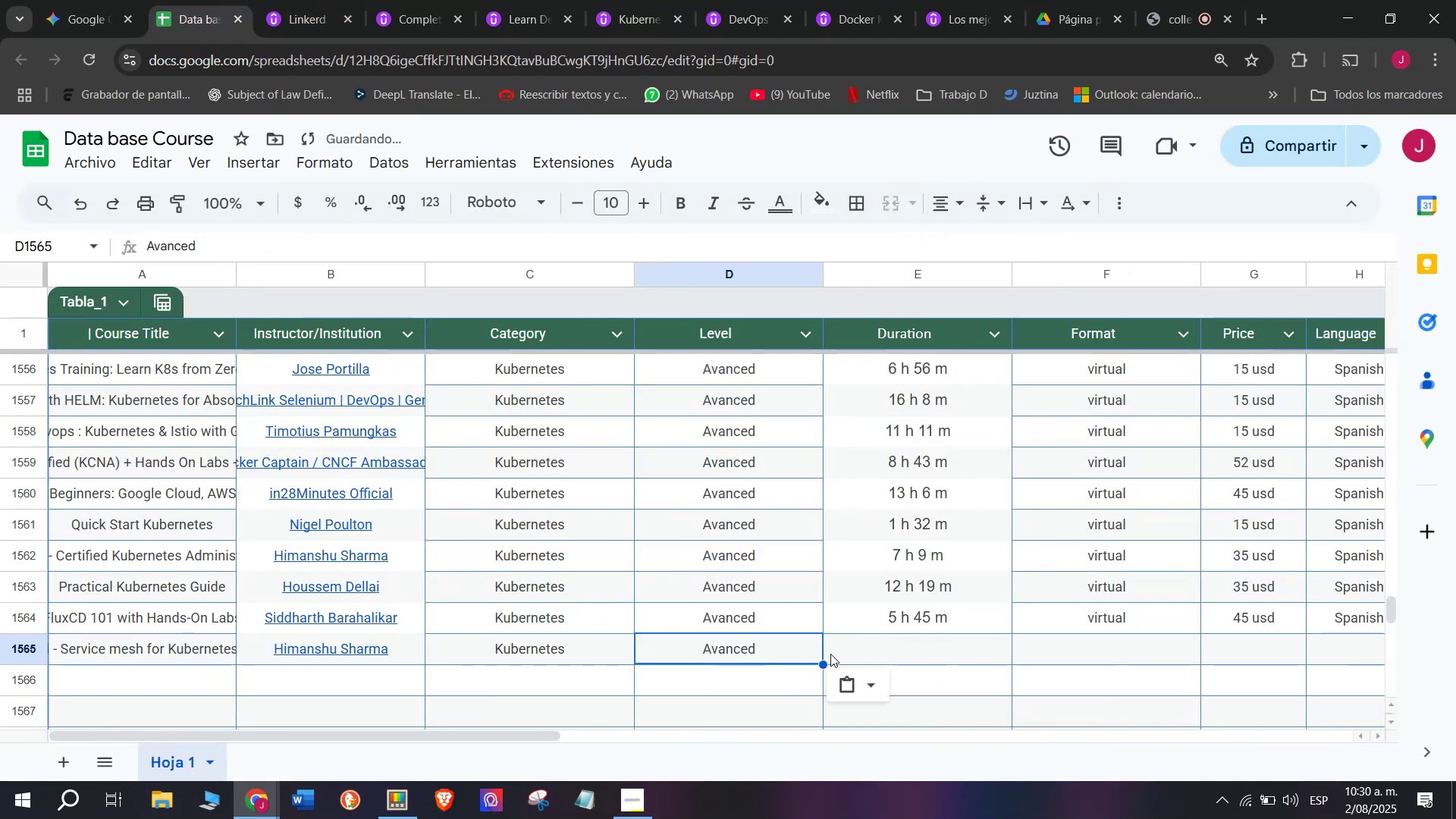 
key(Break)
 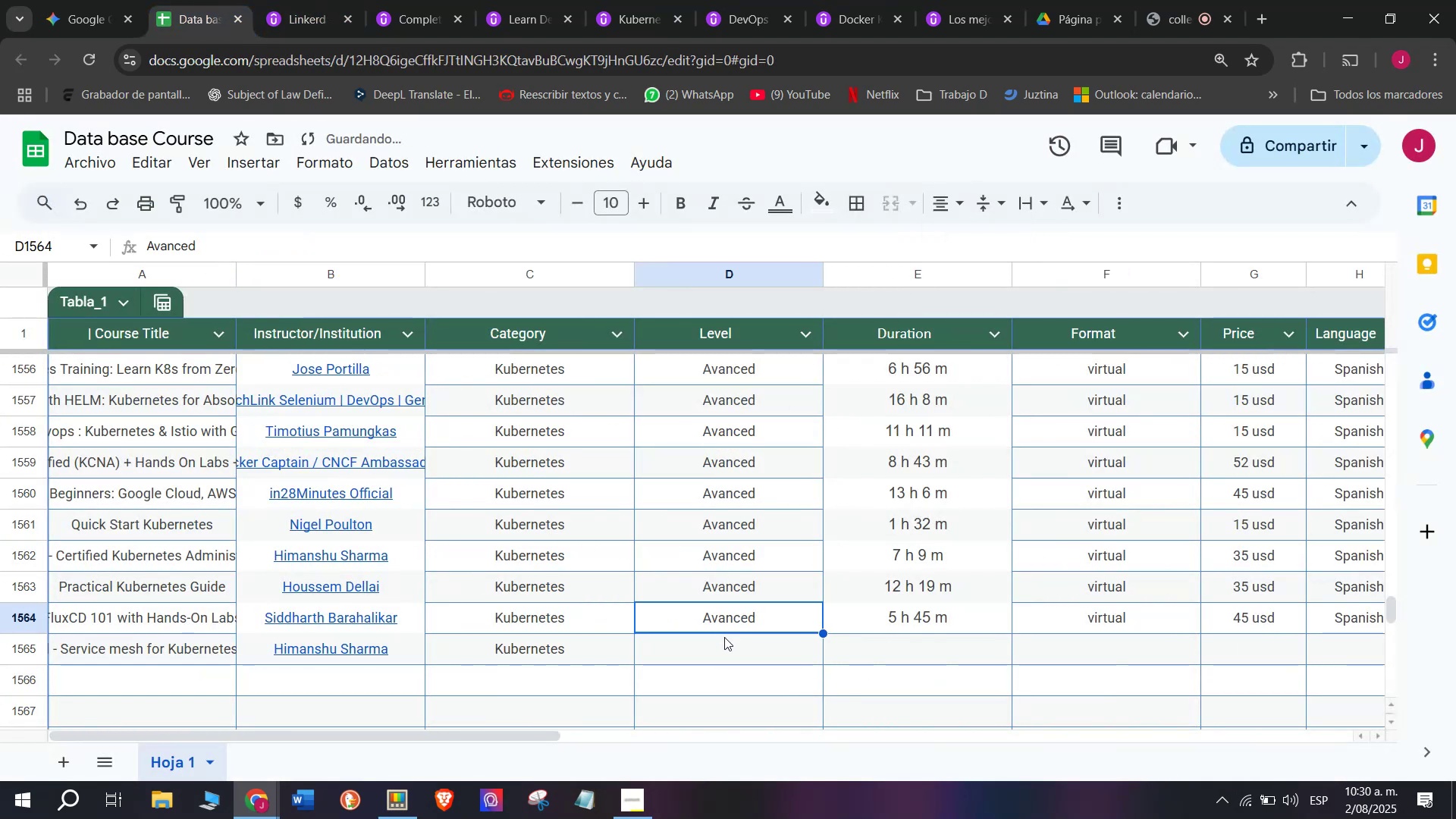 
key(Control+C)
 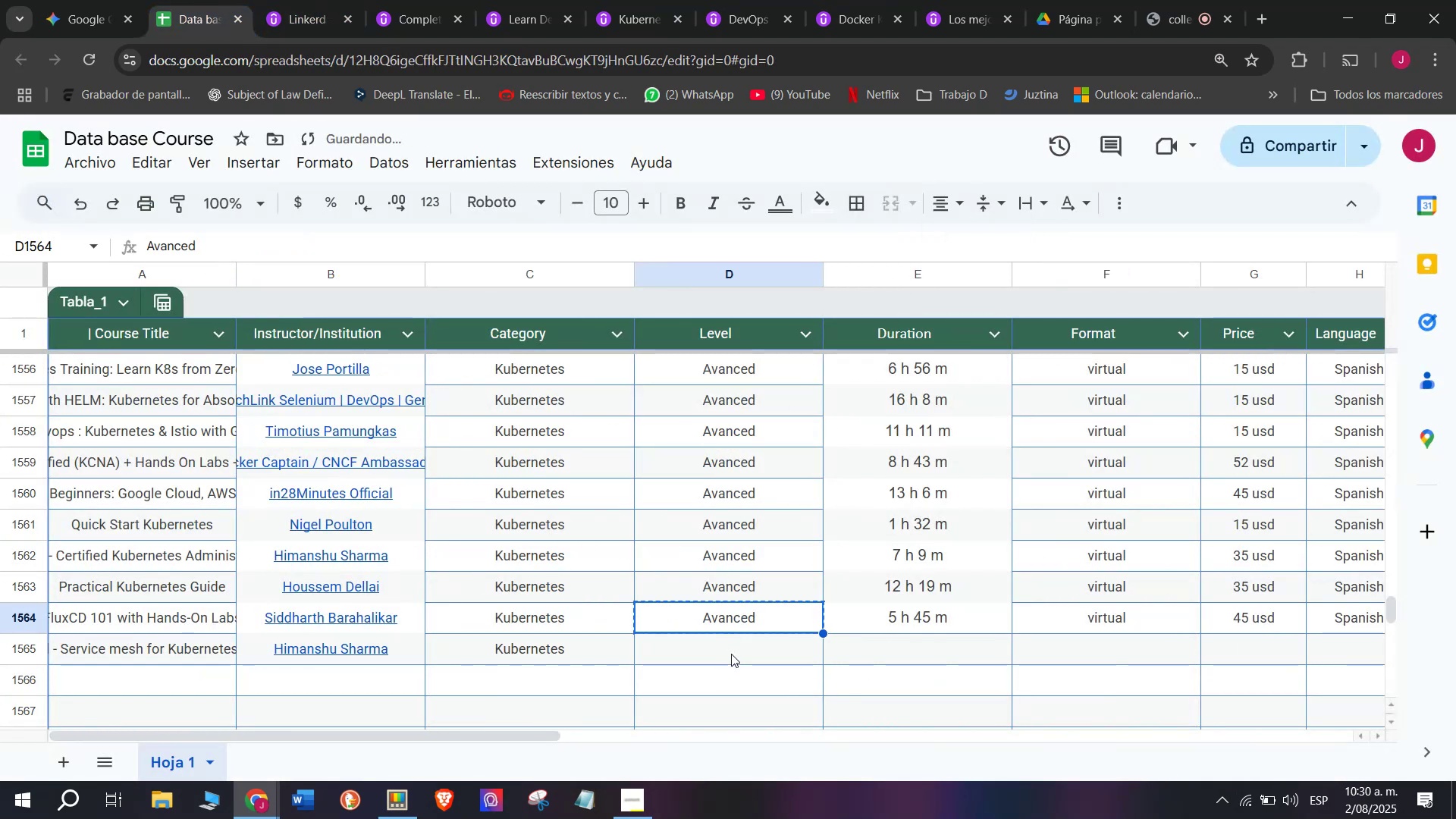 
triple_click([731, 654])
 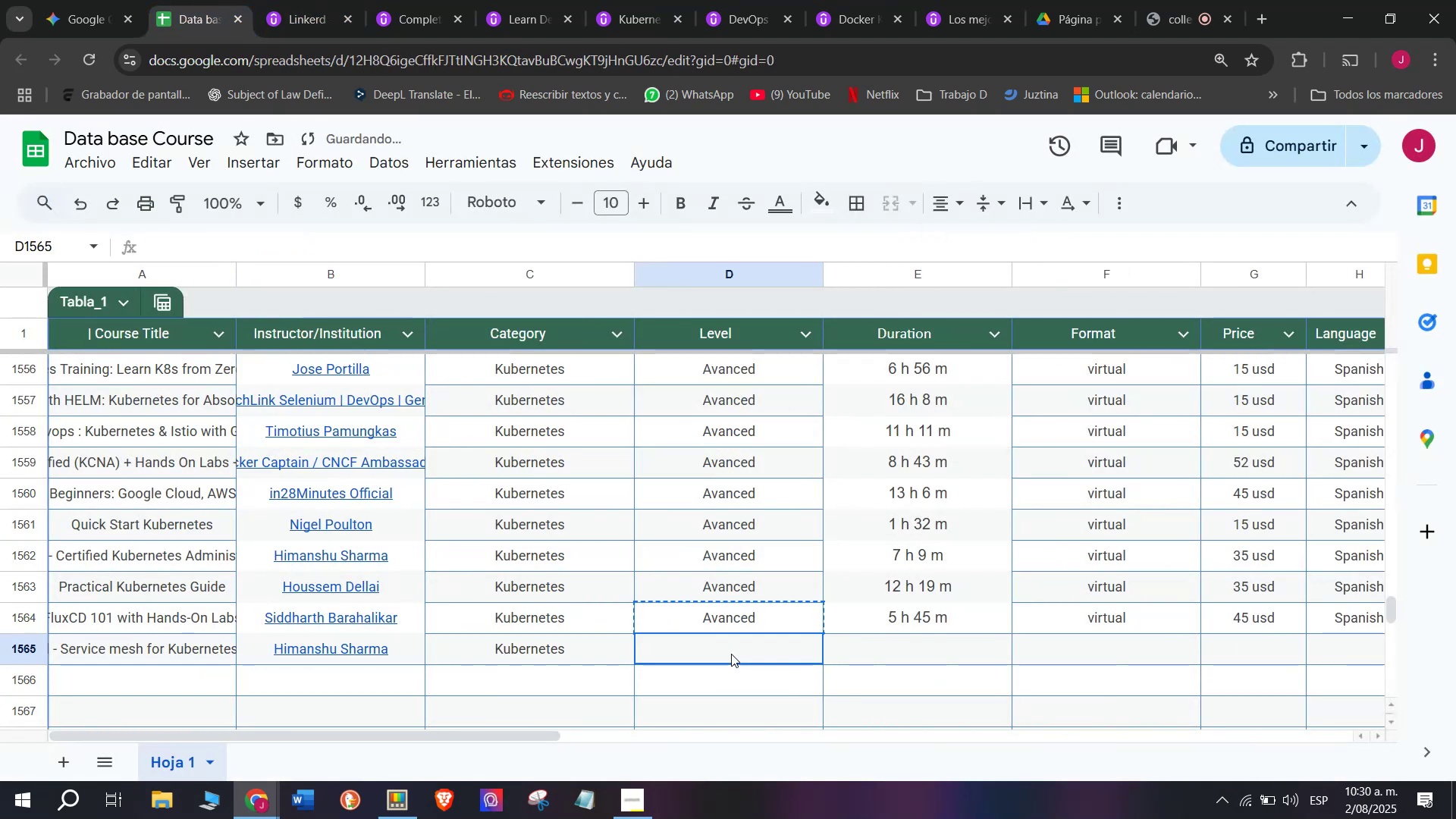 
key(Z)
 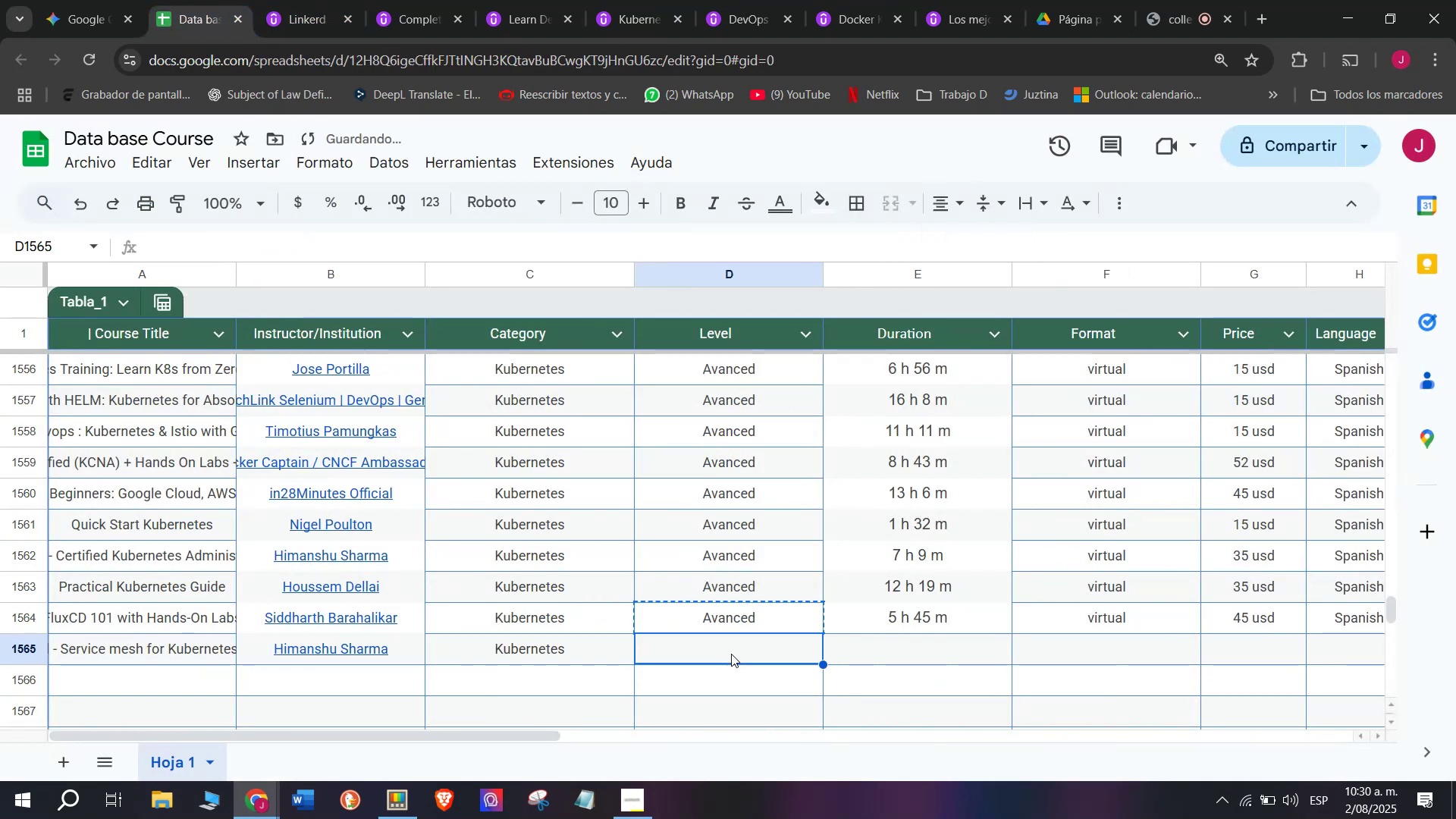 
key(Control+ControlLeft)
 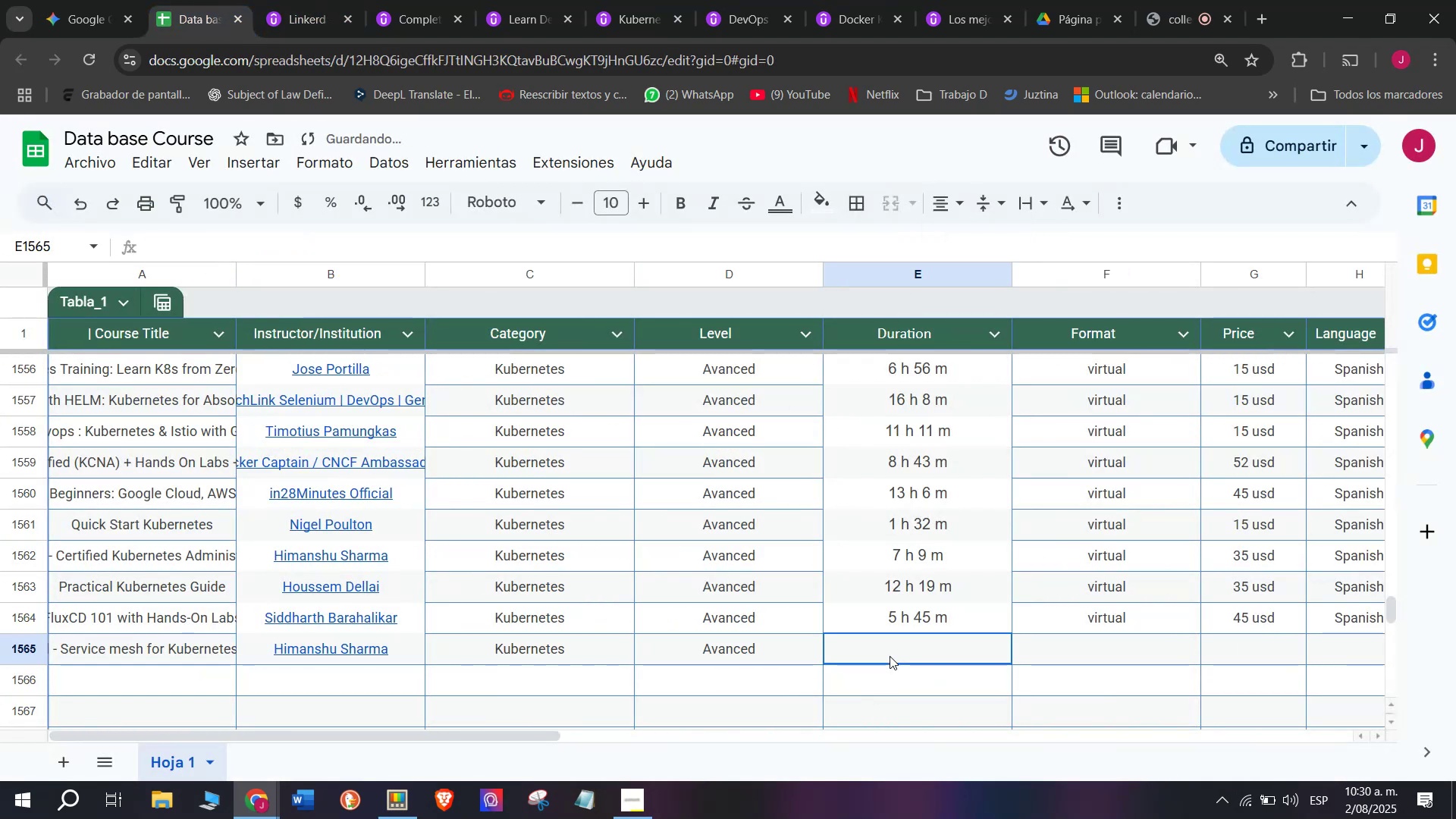 
key(Control+V)
 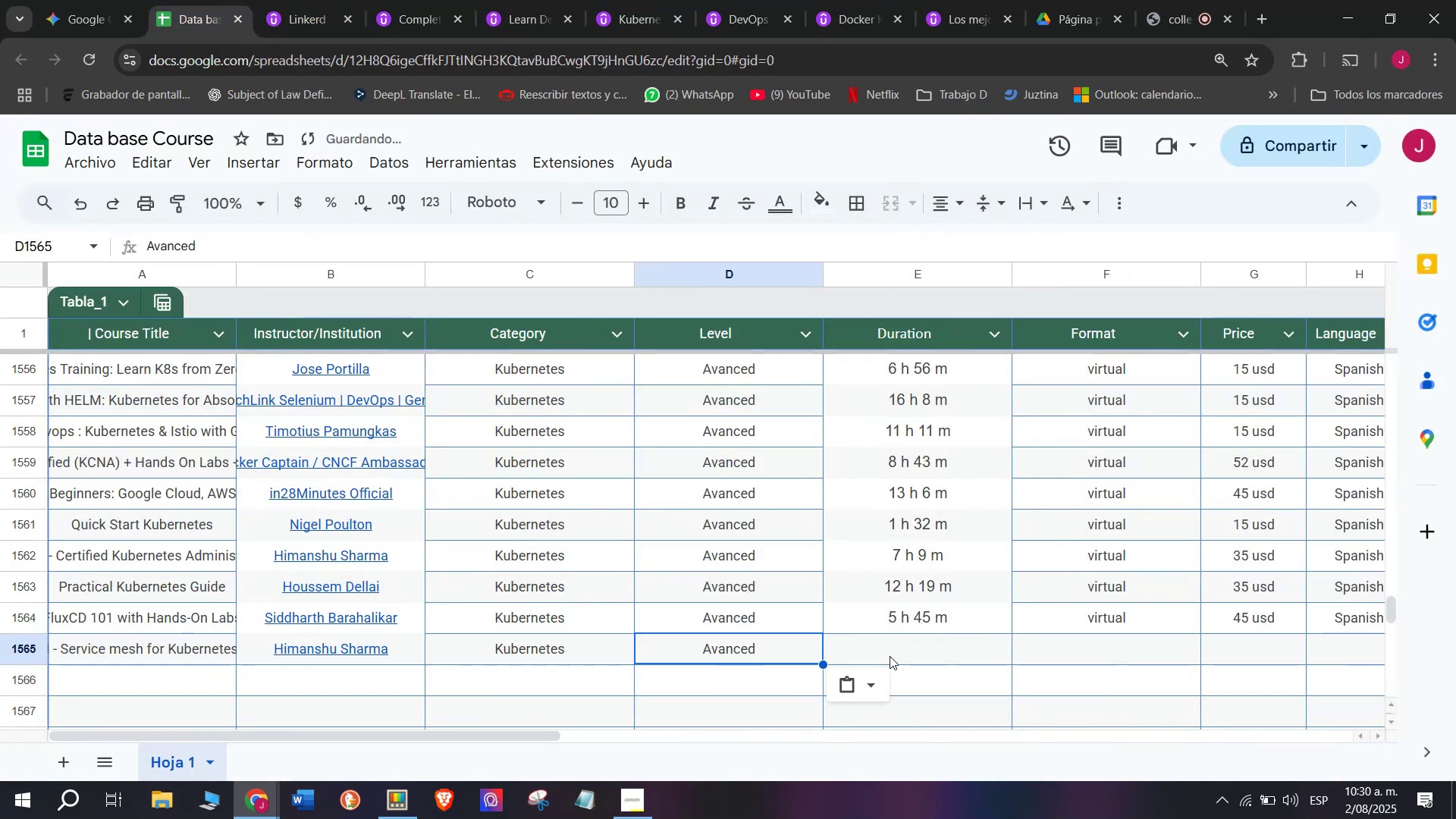 
triple_click([890, 656])
 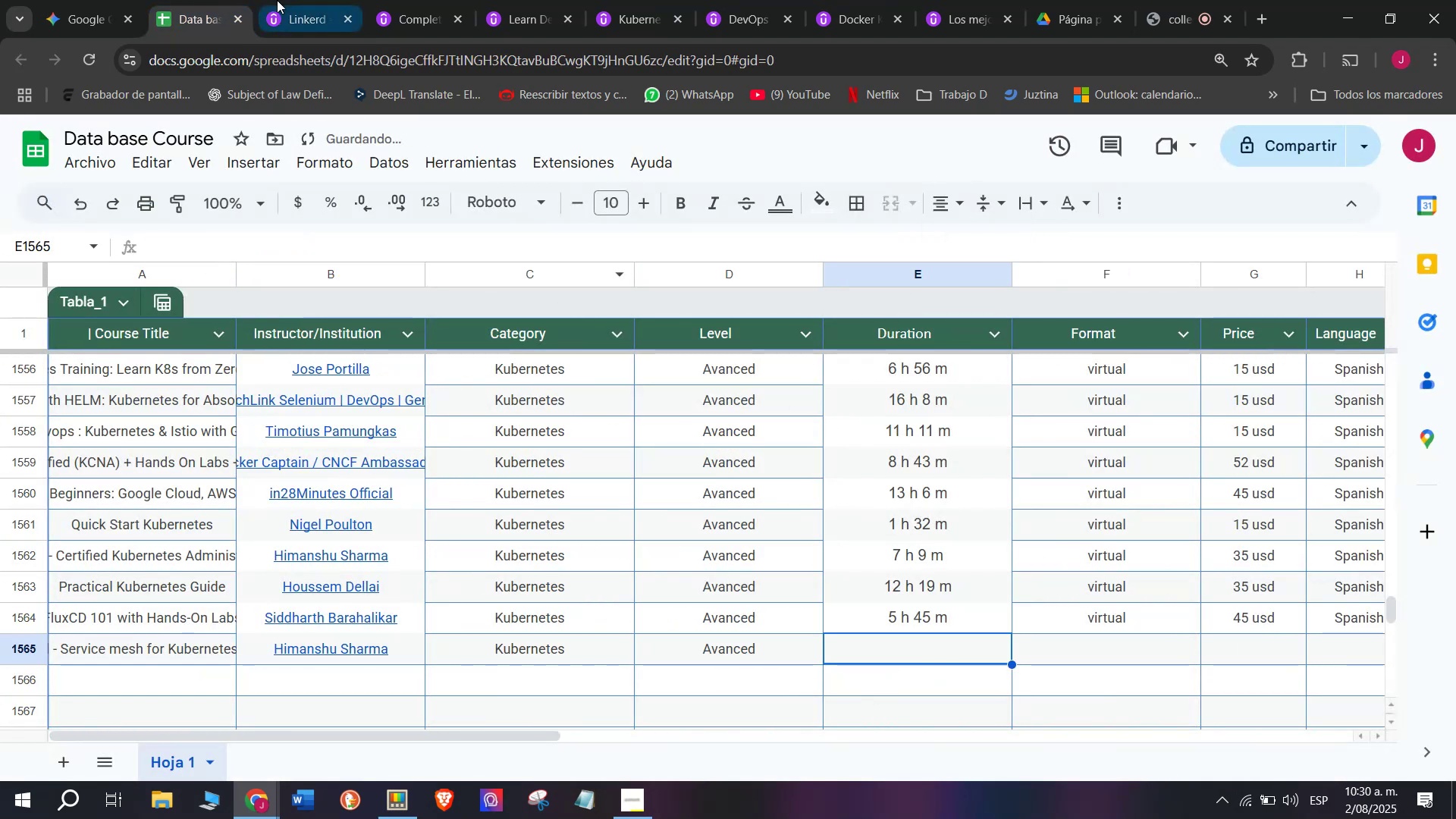 
left_click([277, 0])
 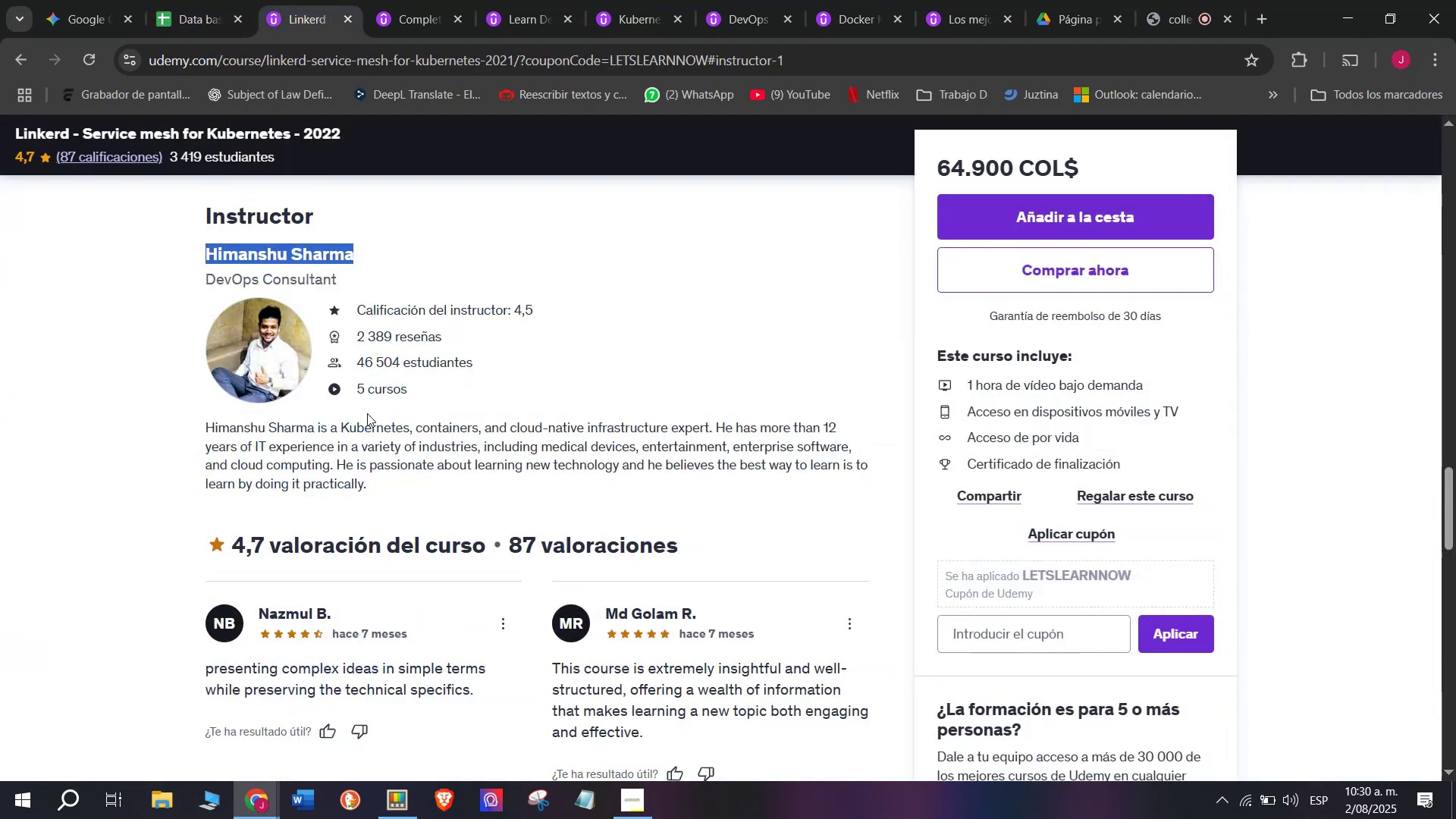 
scroll: coordinate [400, 579], scroll_direction: up, amount: 10.0
 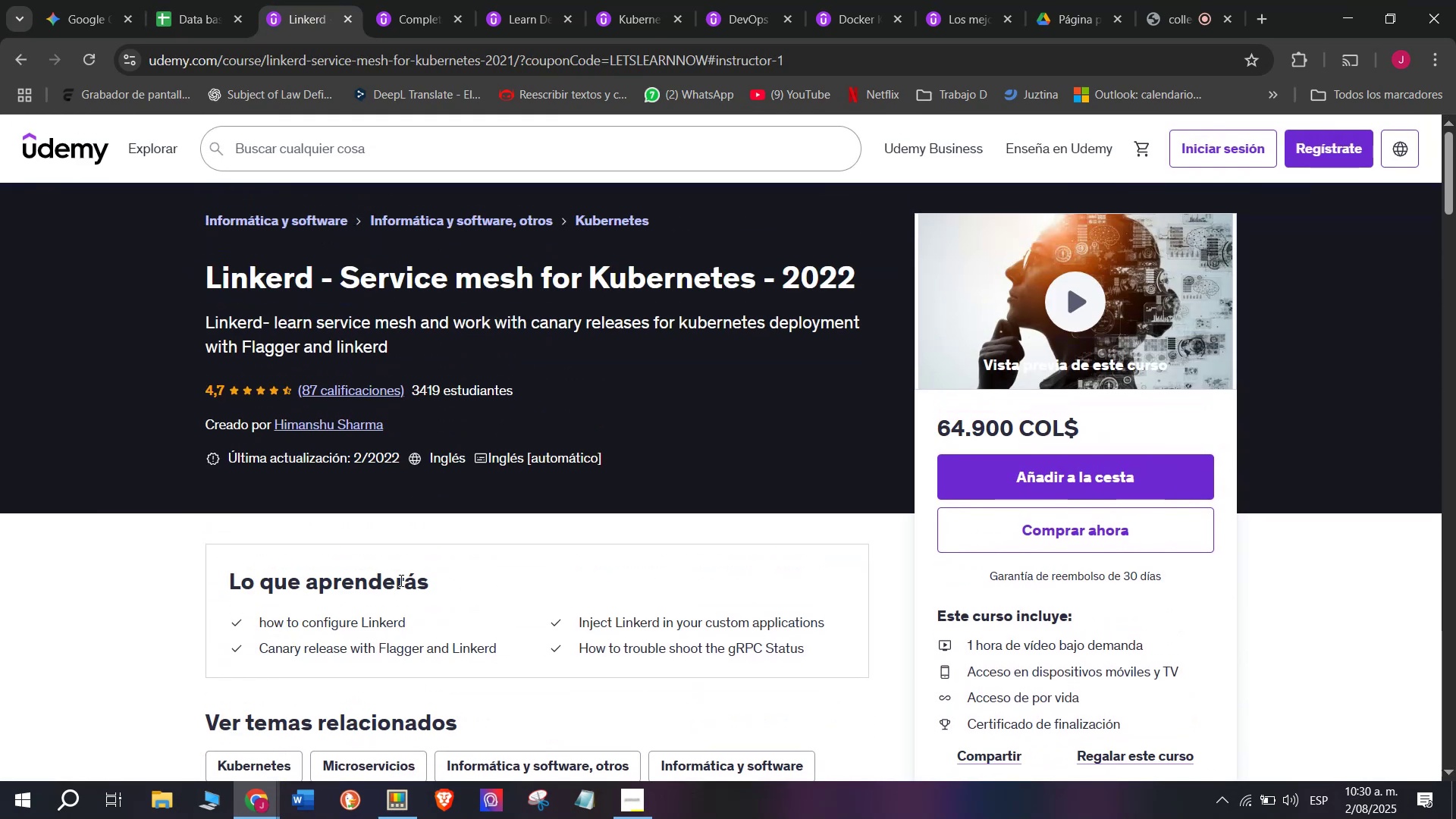 
scroll: coordinate [373, 503], scroll_direction: down, amount: 2.0
 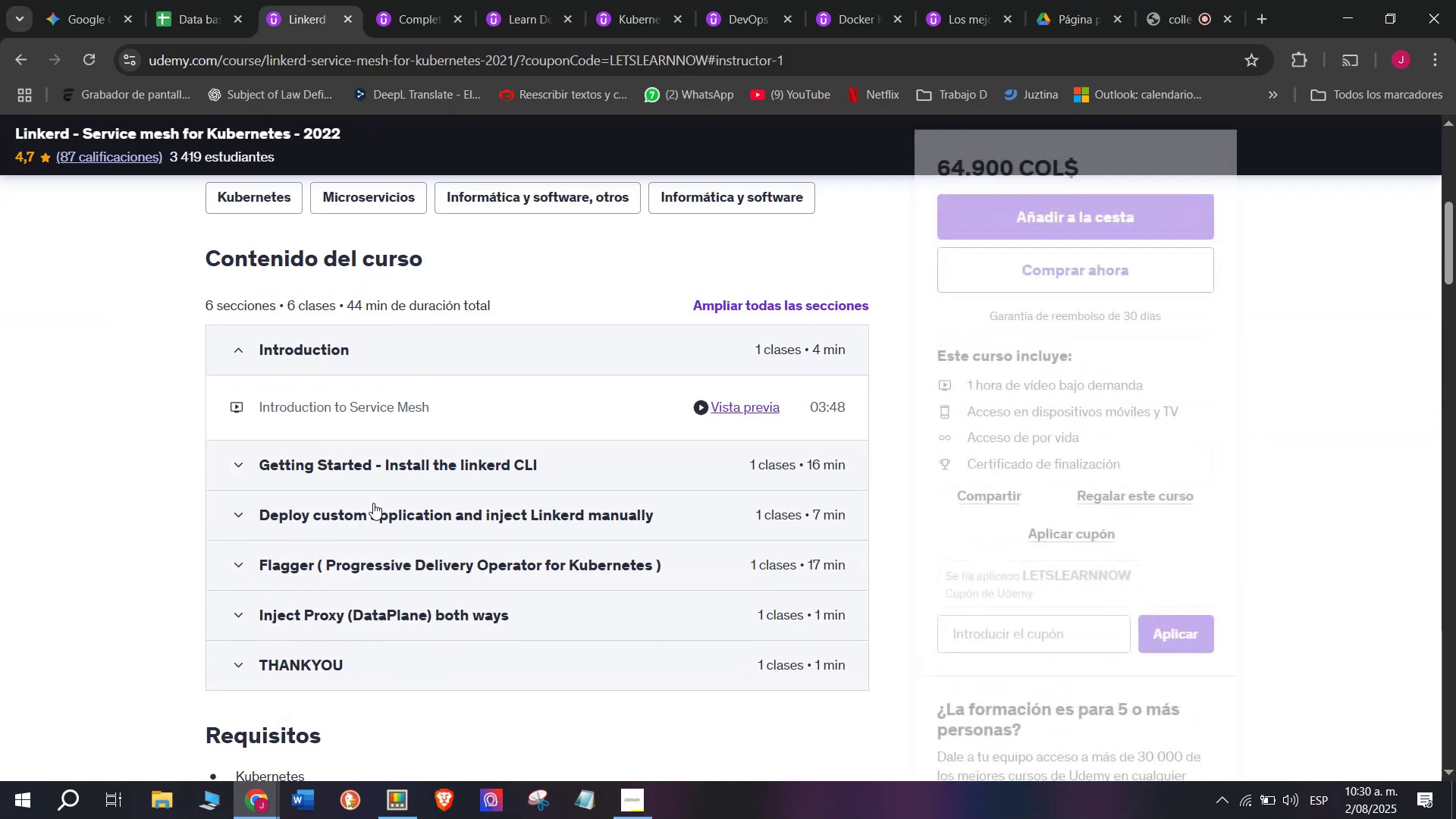 
scroll: coordinate [373, 503], scroll_direction: up, amount: 1.0
 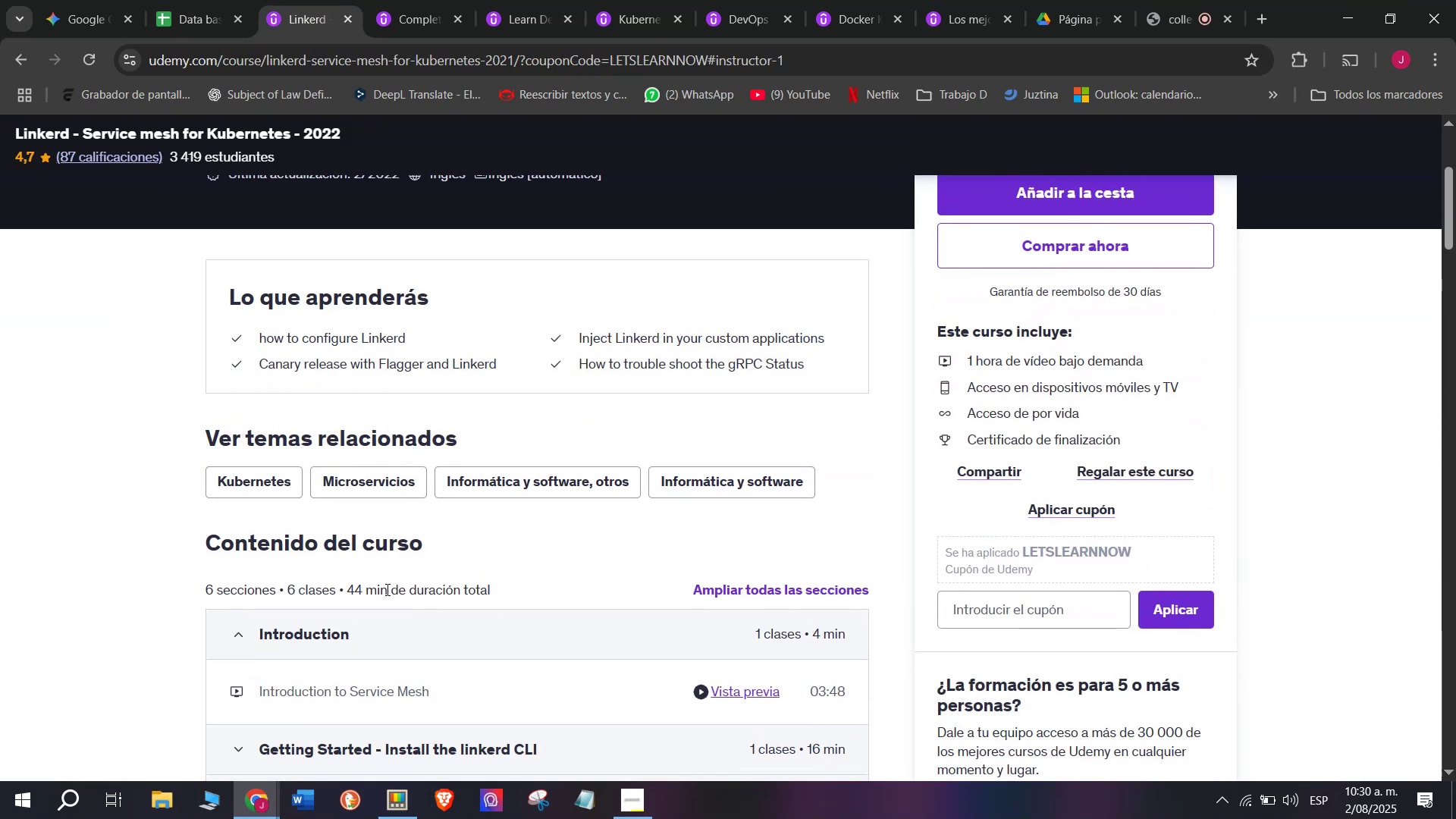 
left_click_drag(start_coordinate=[378, 589], to_coordinate=[348, 589])
 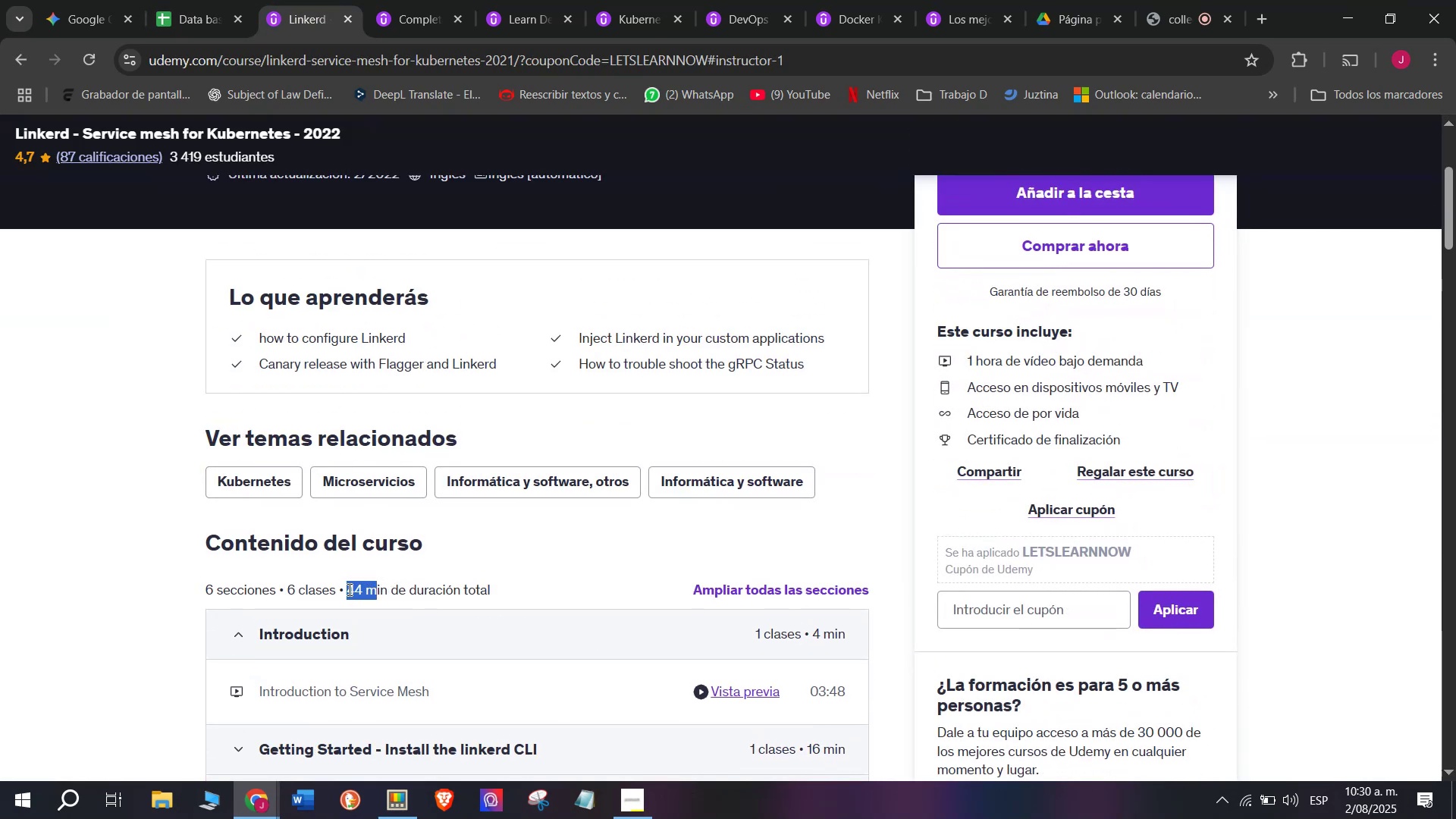 
key(Break)
 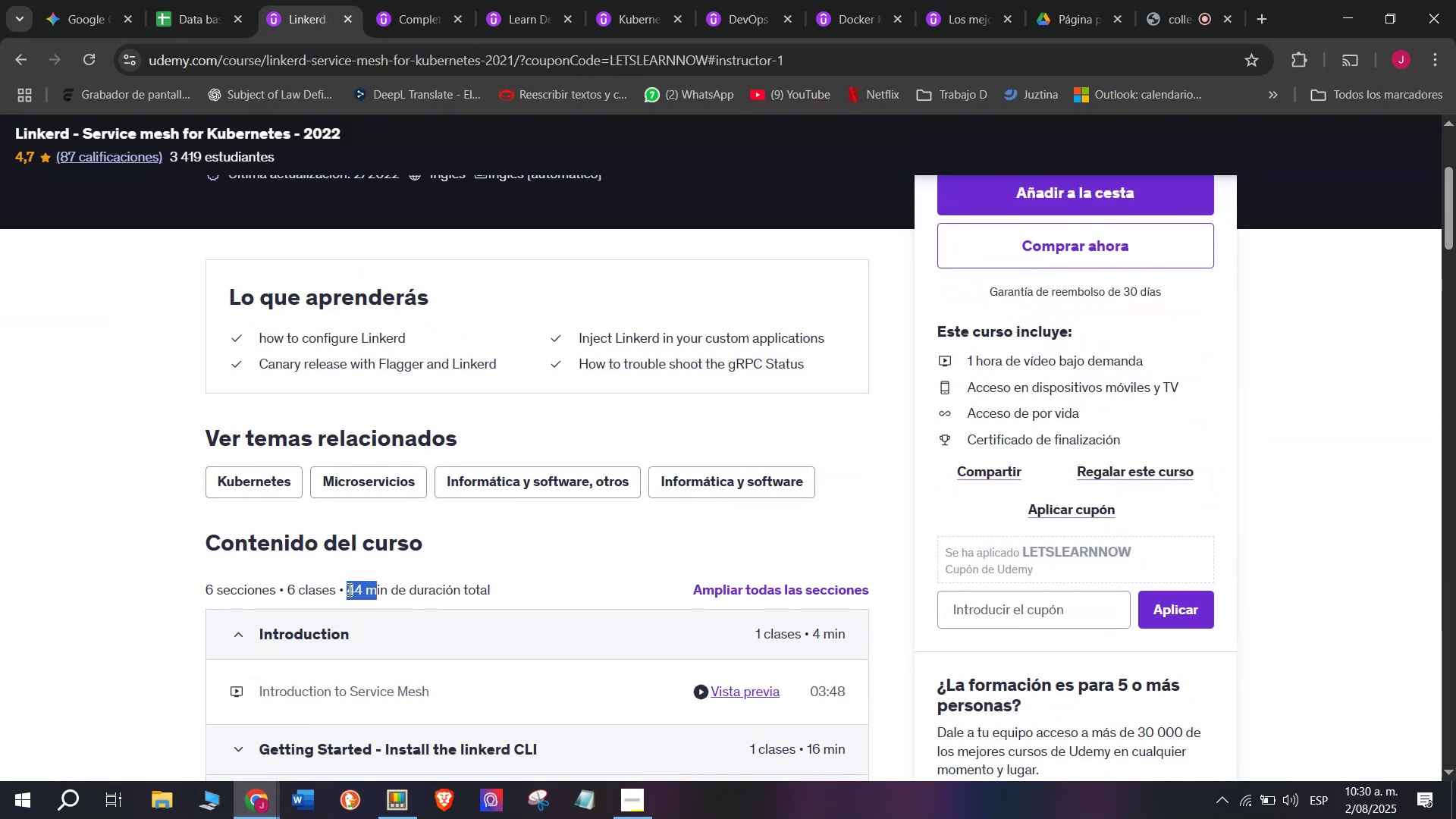 
key(Control+ControlLeft)
 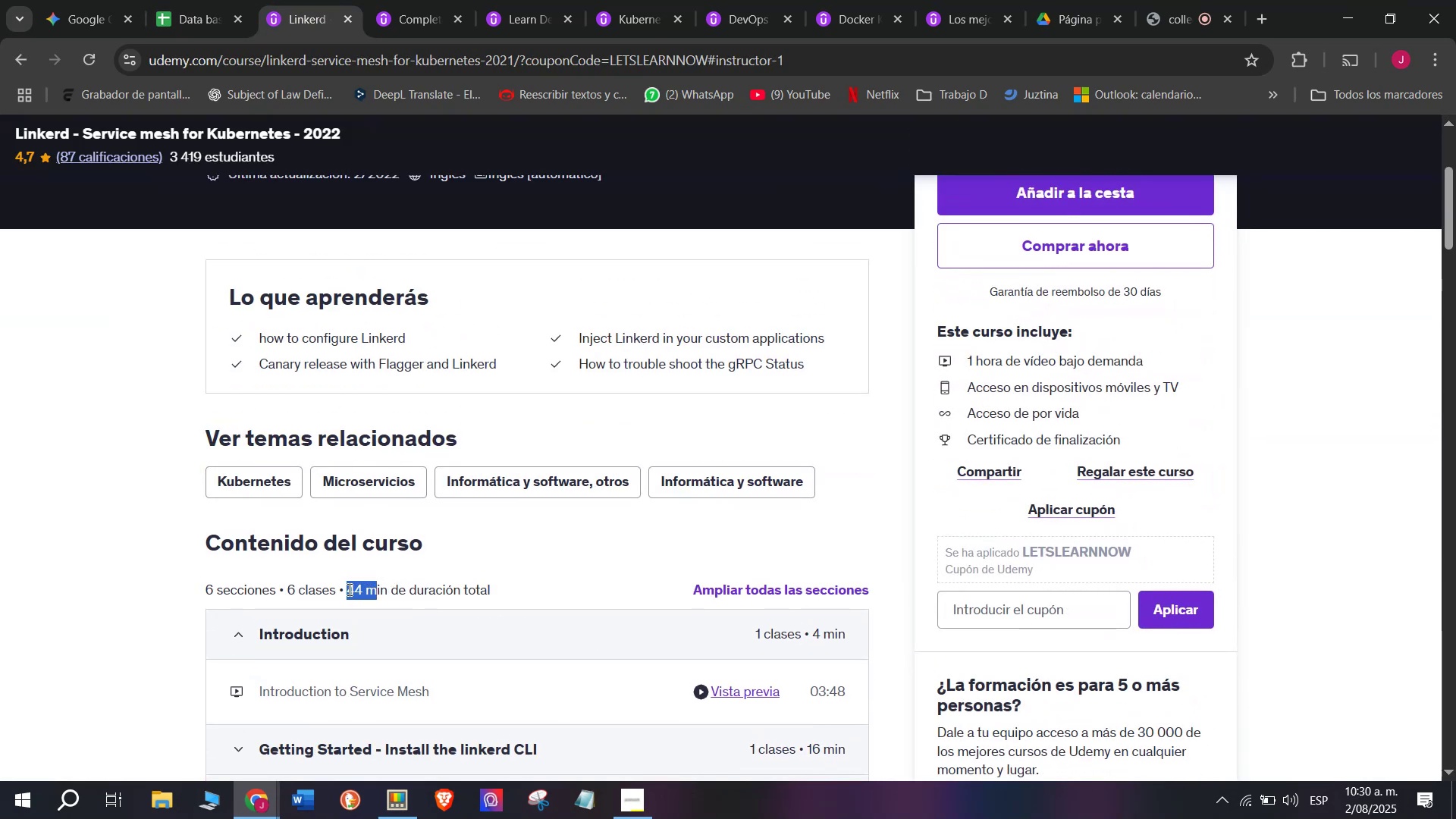 
key(Control+C)
 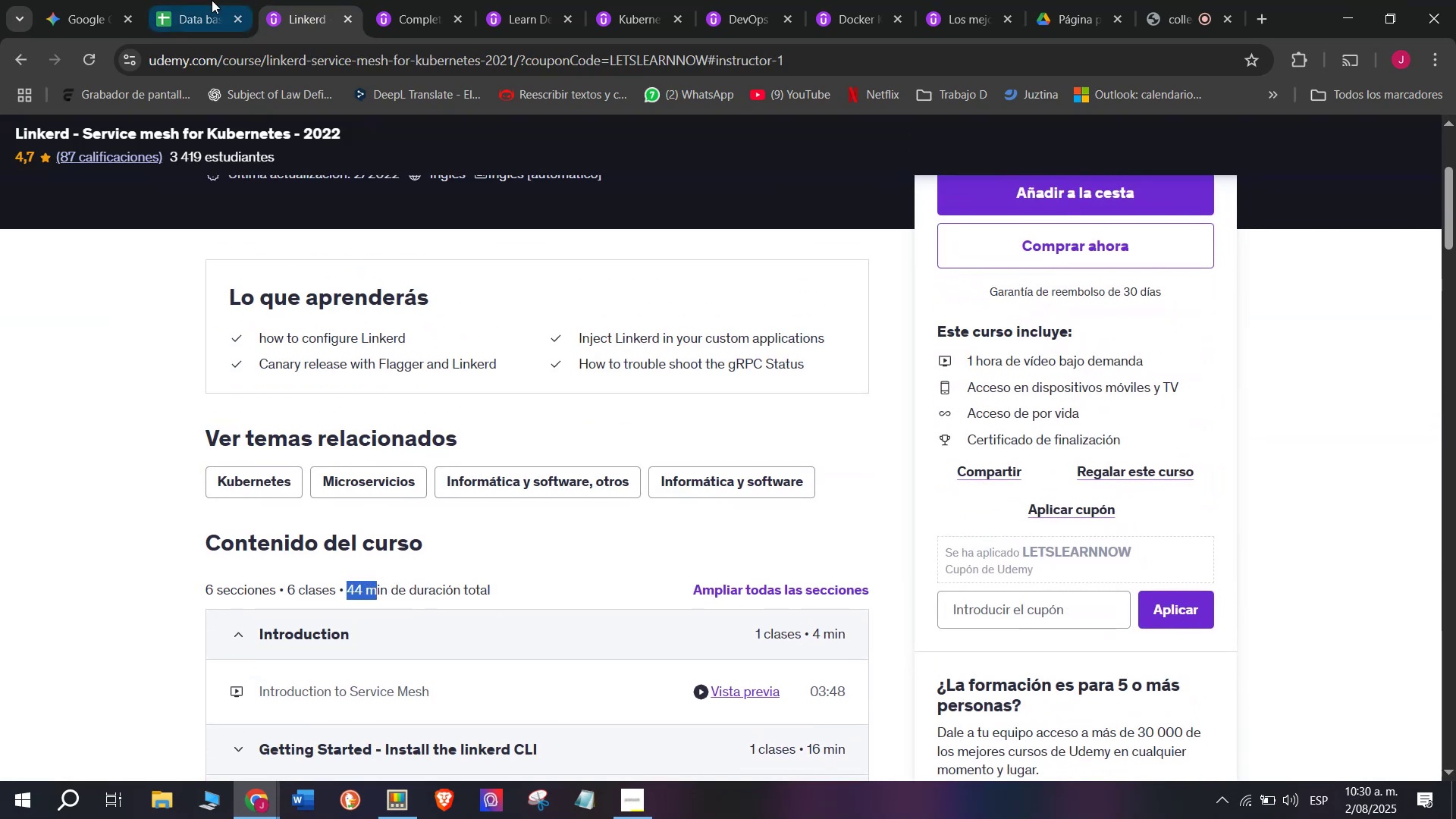 
left_click([211, 0])
 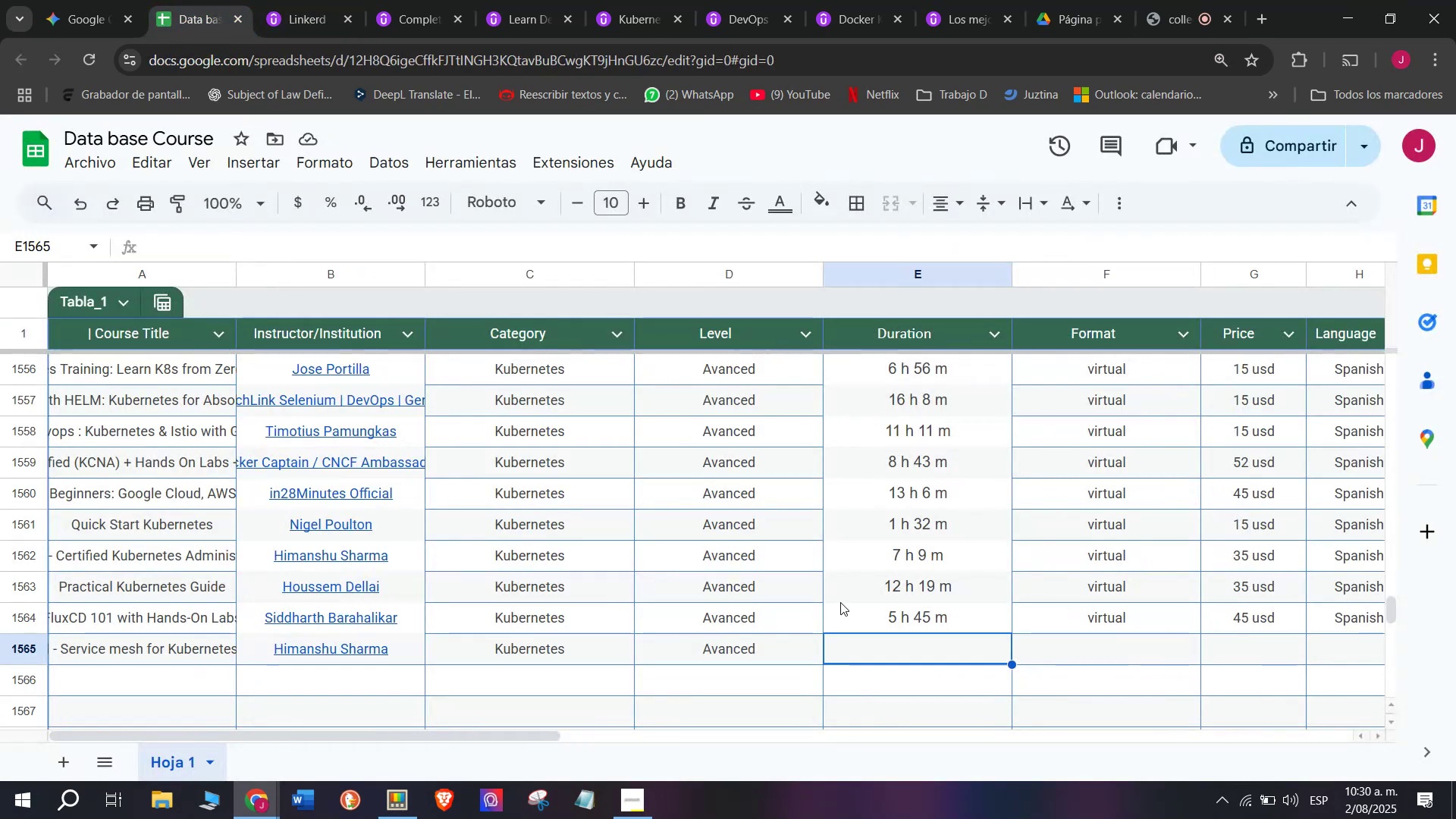 
key(Control+ControlLeft)
 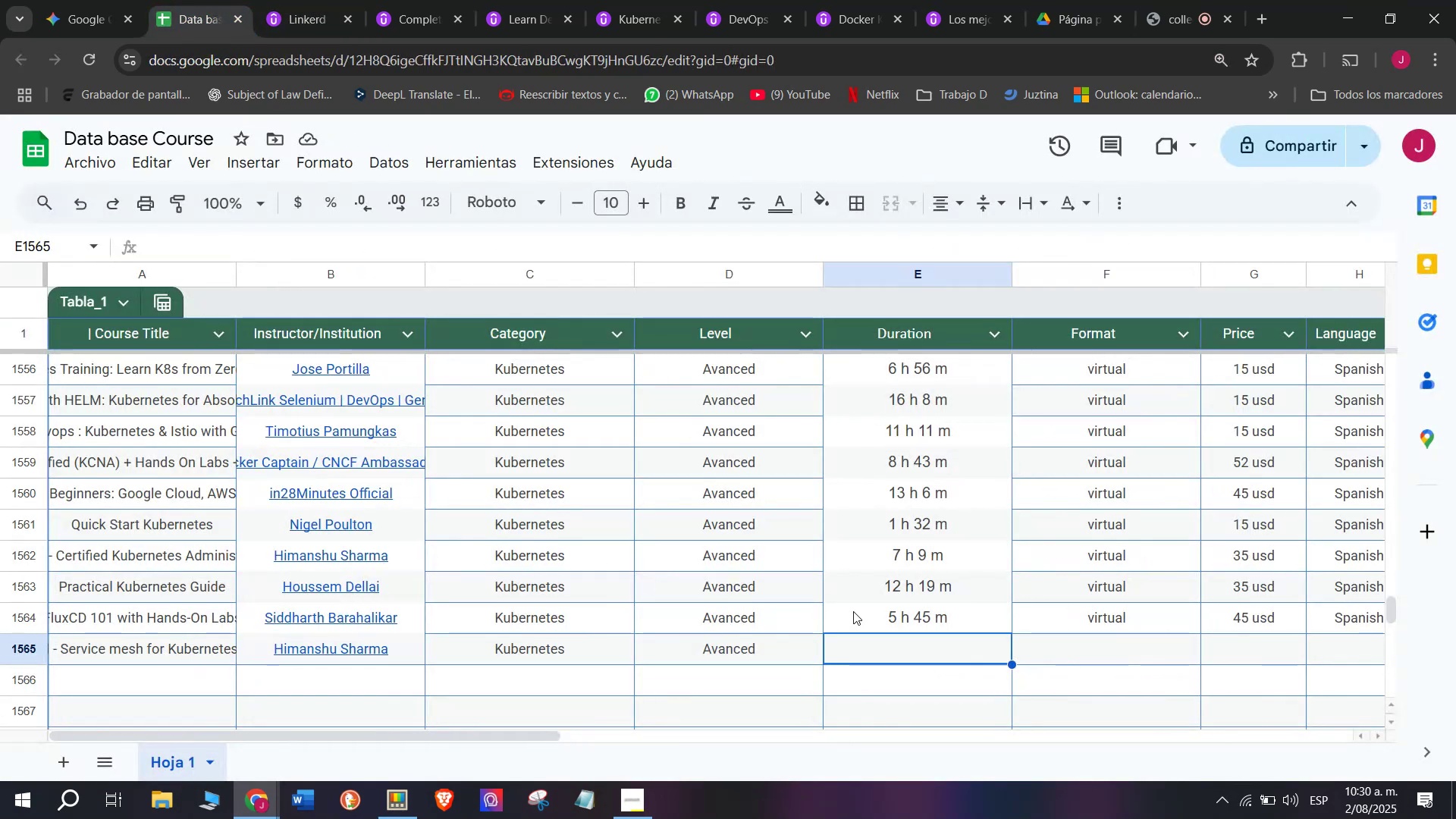 
key(Z)
 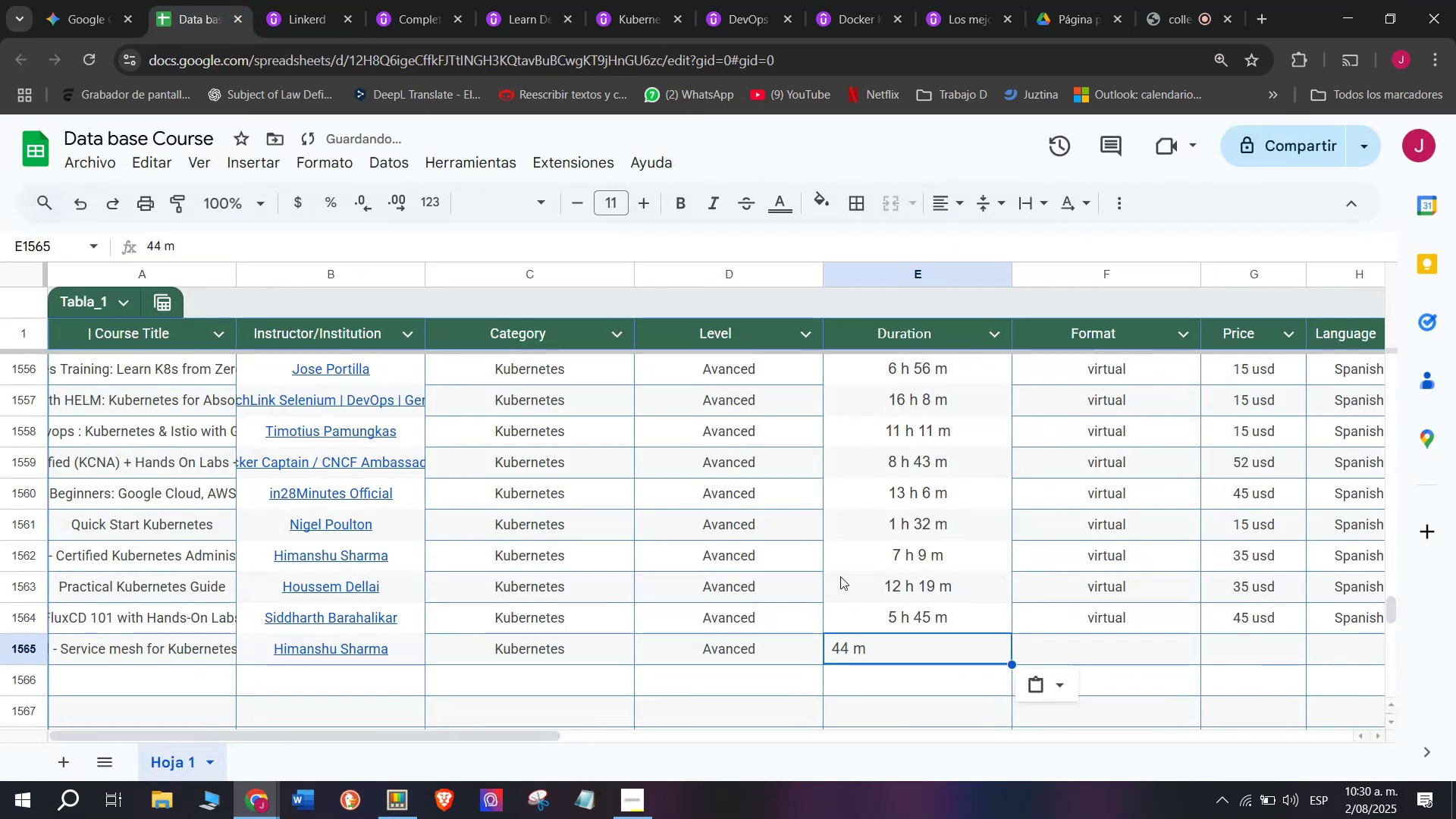 
key(Control+V)
 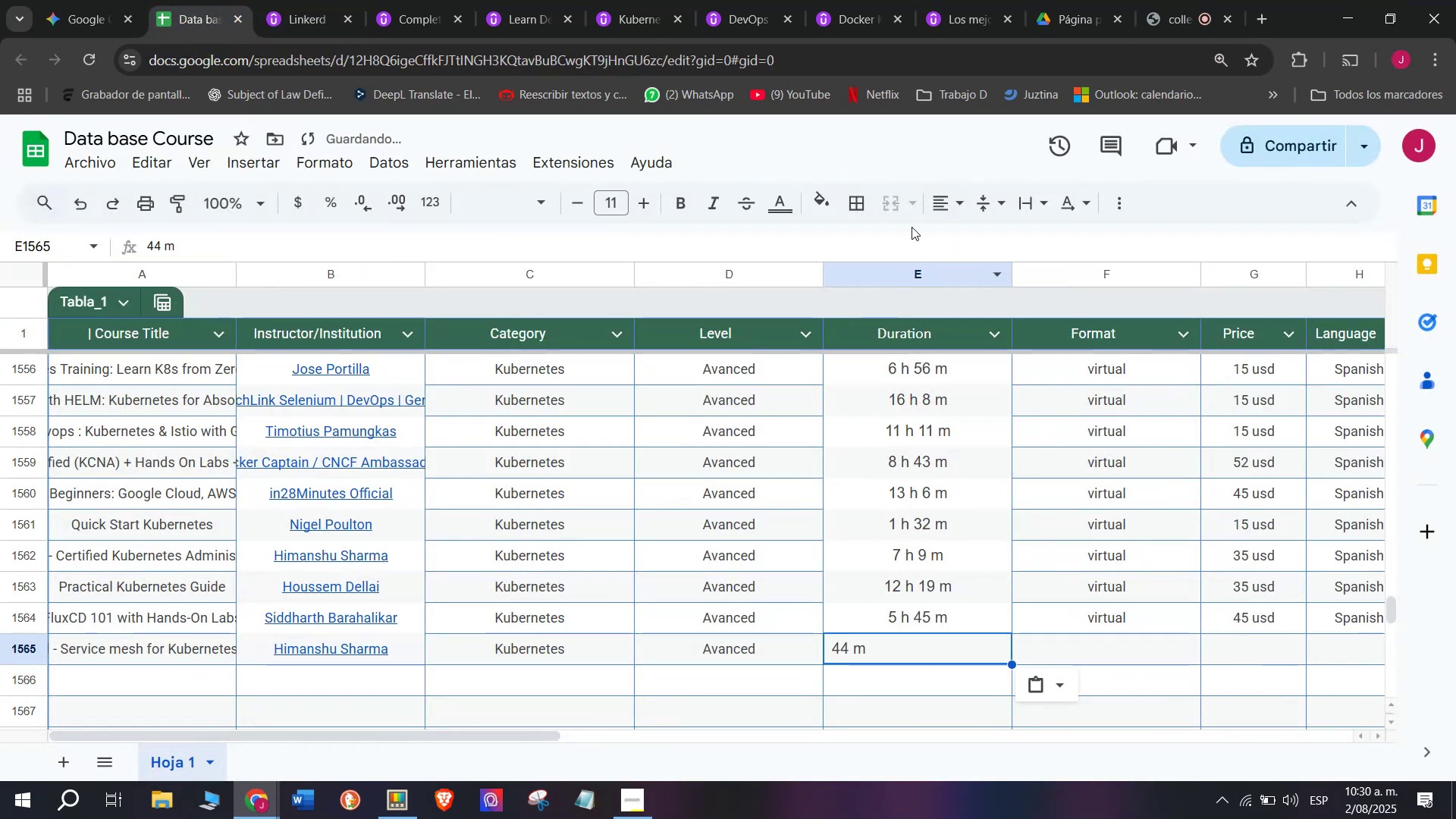 
left_click([937, 197])
 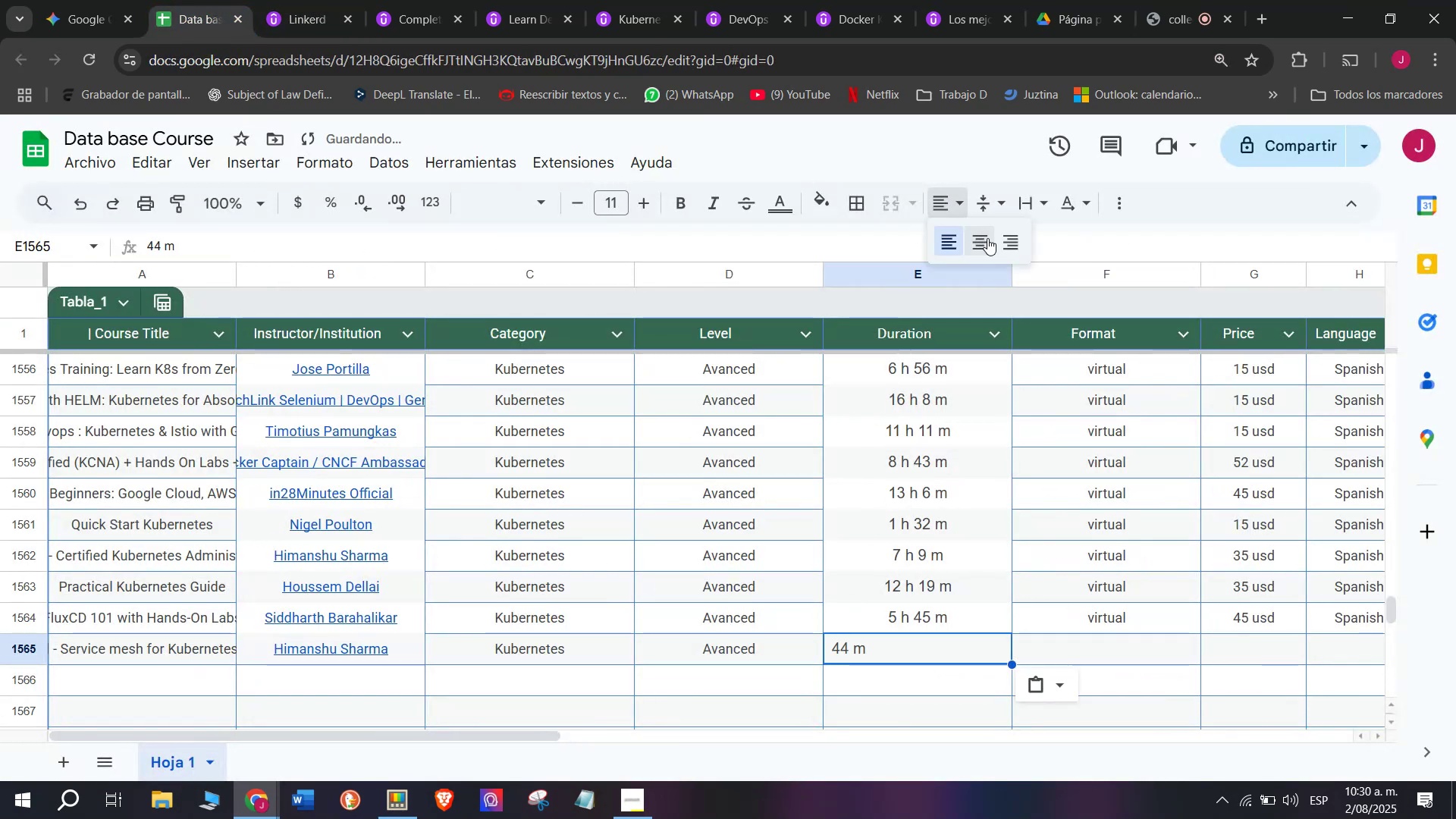 
left_click([988, 239])
 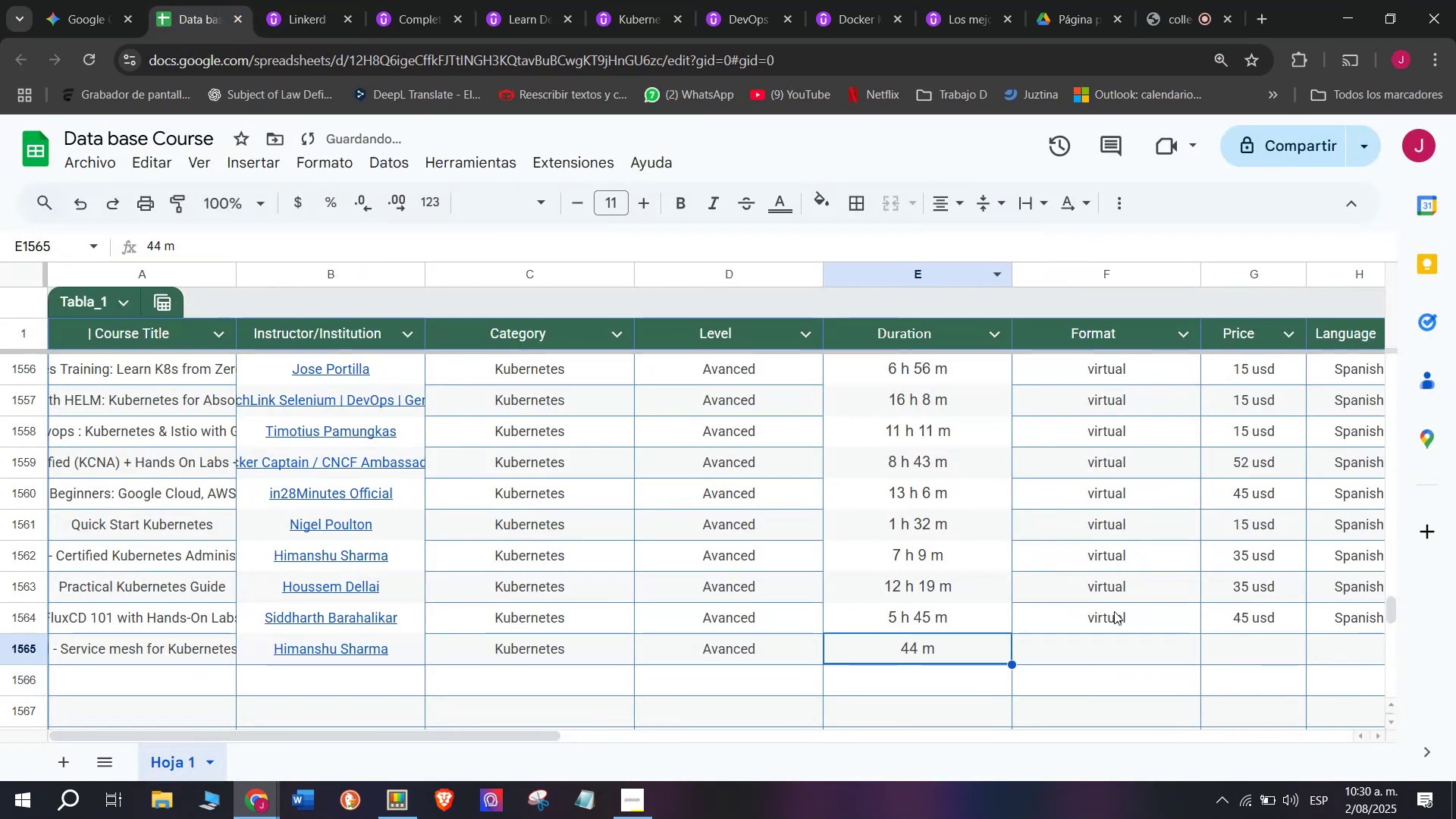 
left_click([1120, 618])
 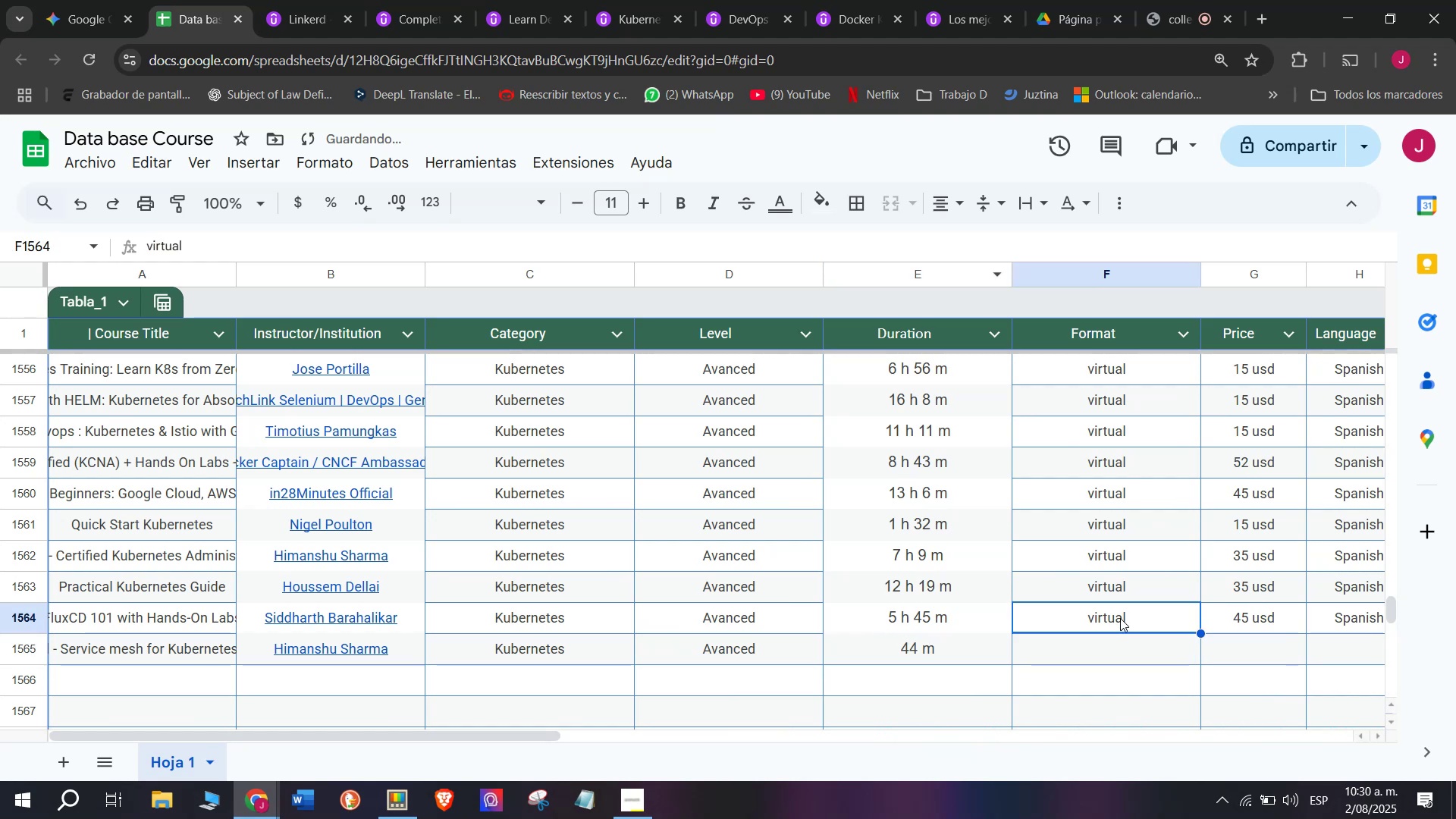 
key(Break)
 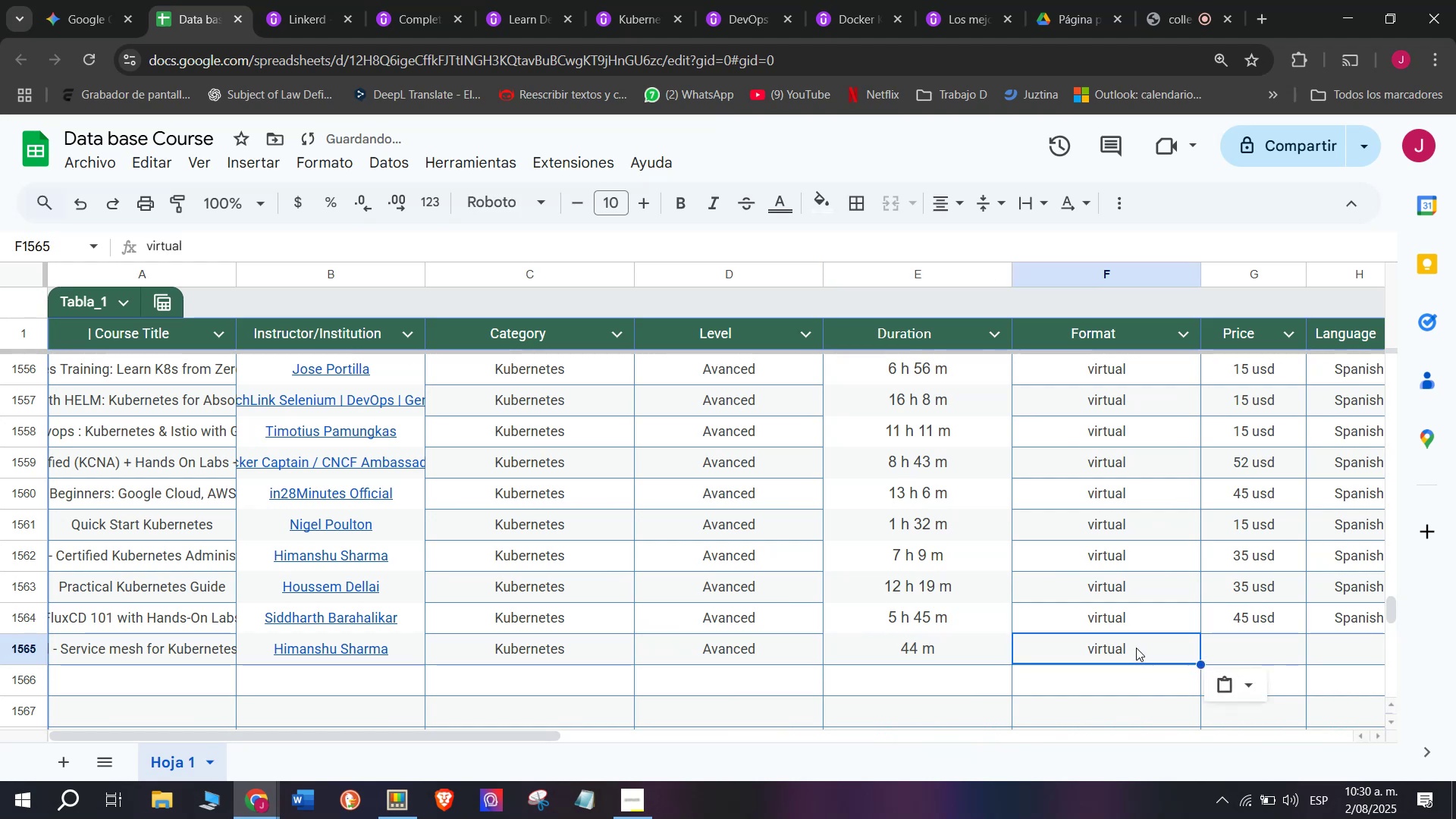 
key(Control+ControlLeft)
 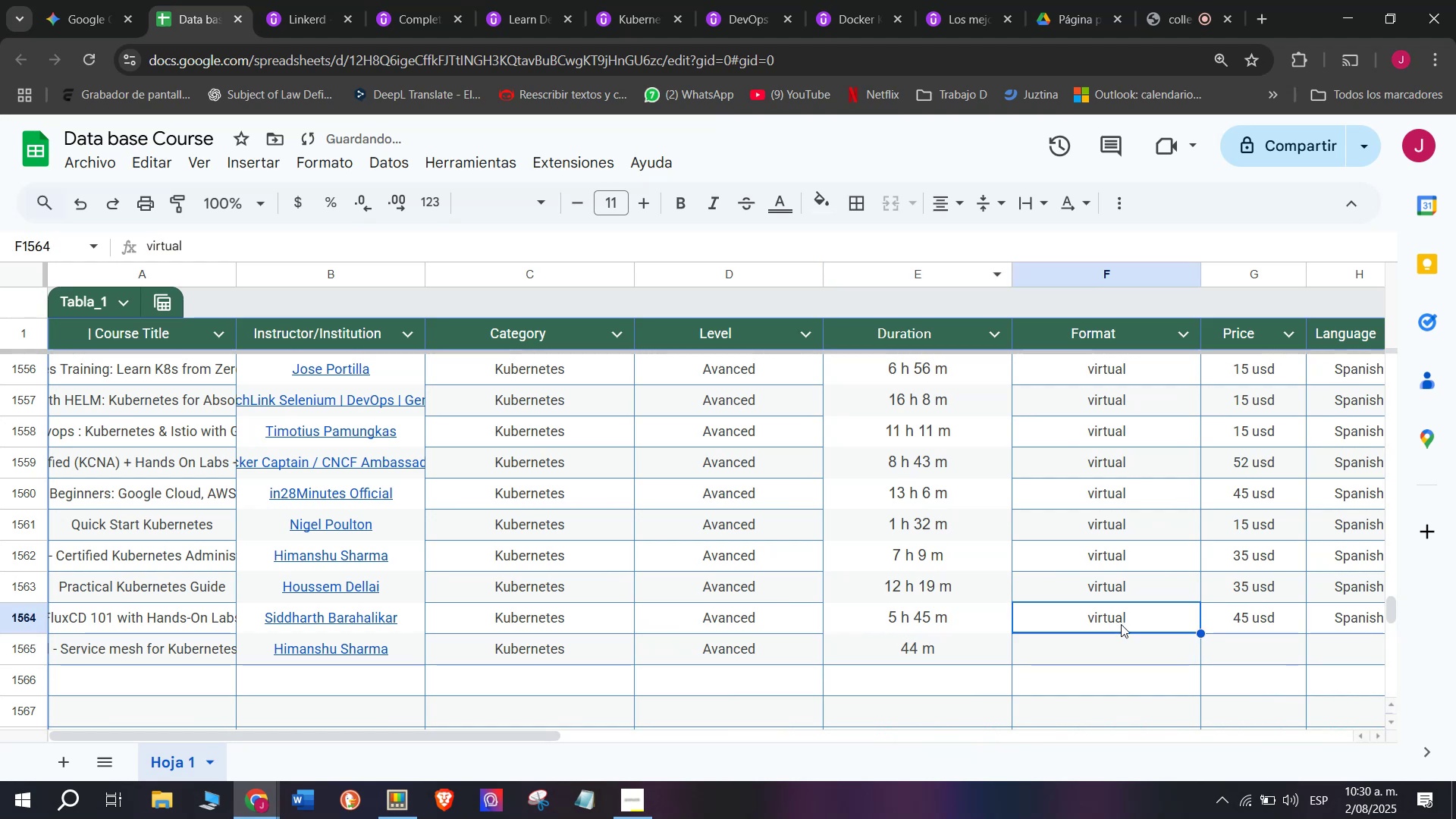 
key(Control+C)
 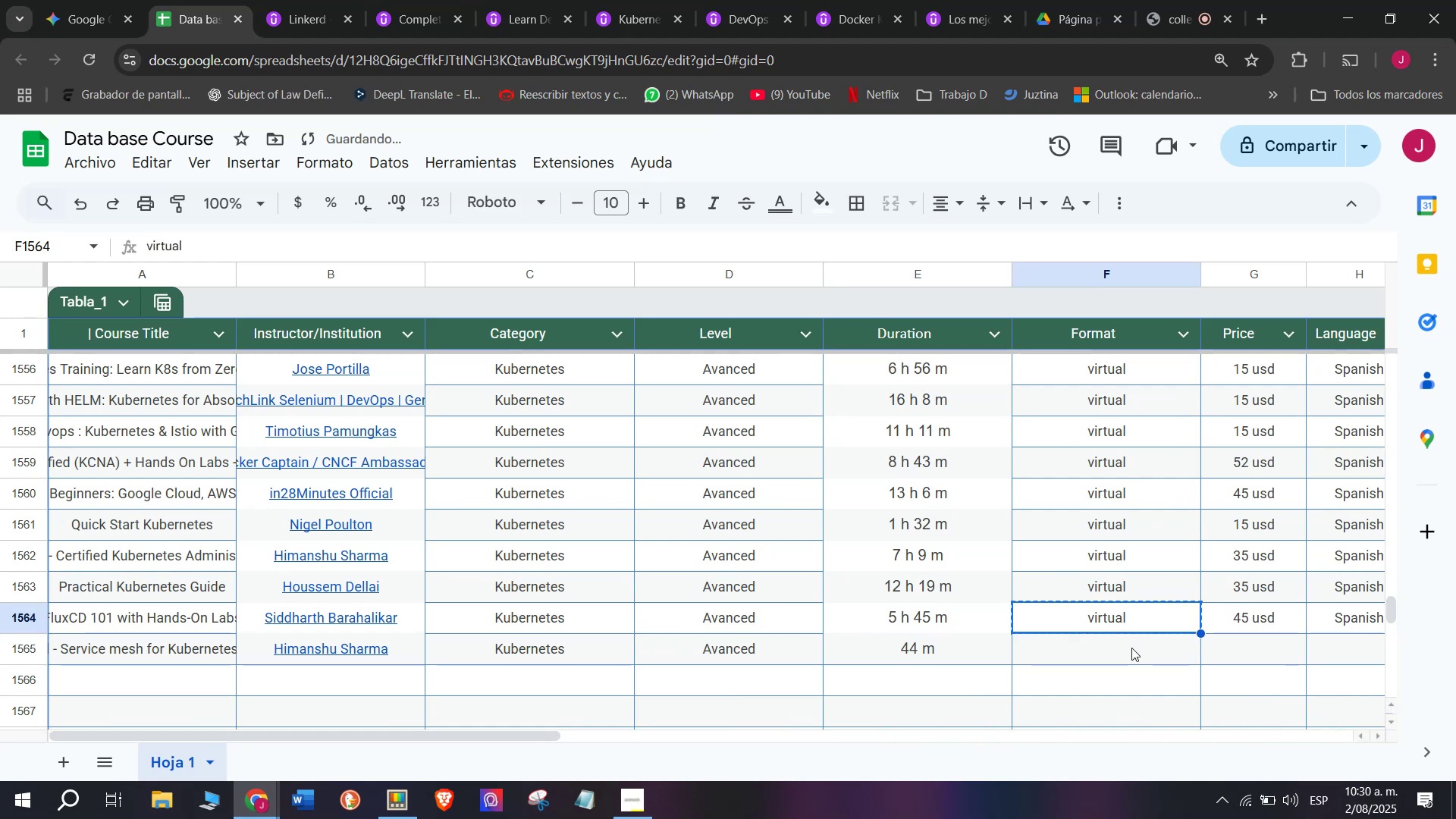 
double_click([1131, 648])
 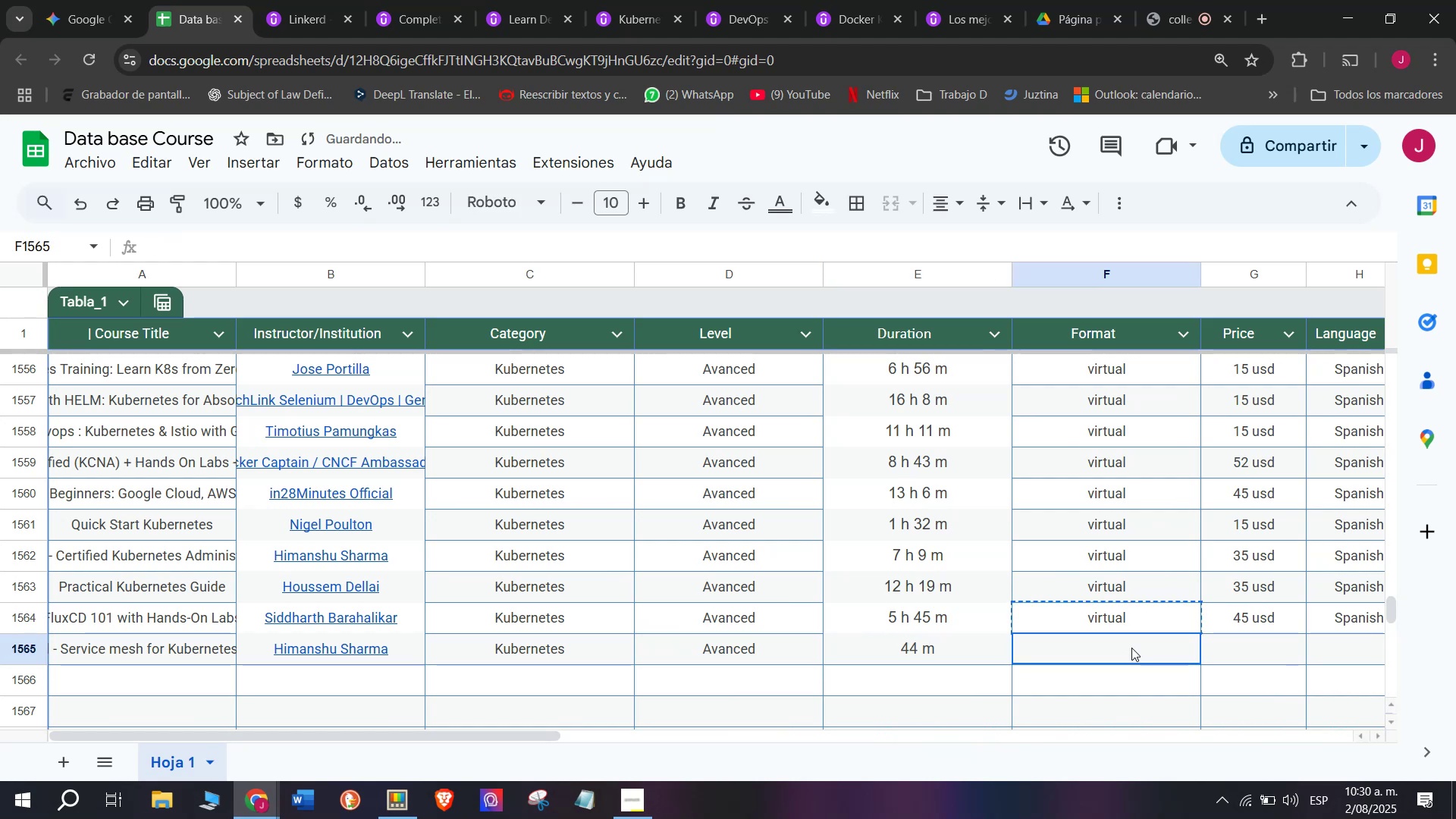 
key(Control+ControlLeft)
 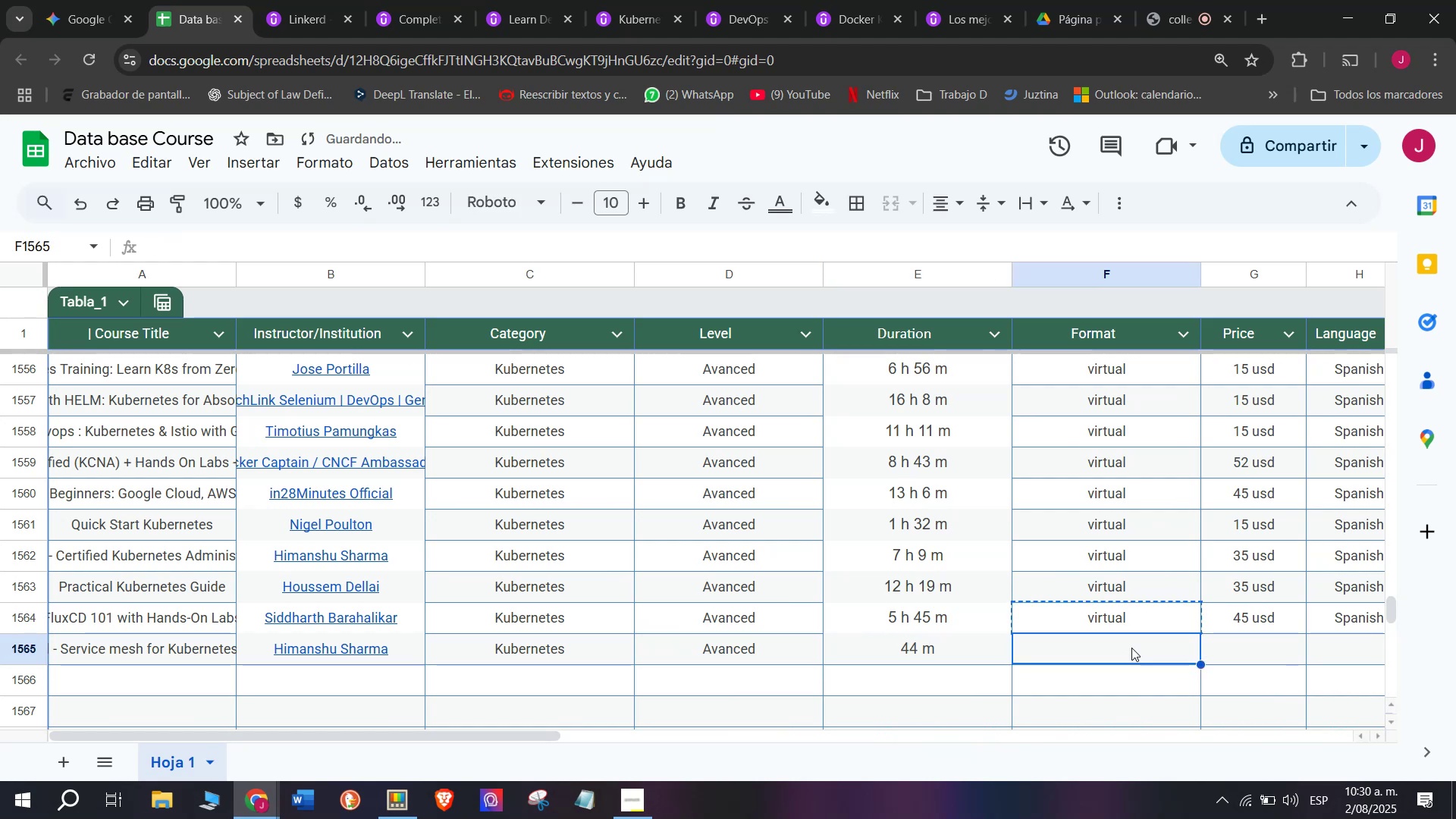 
key(Z)
 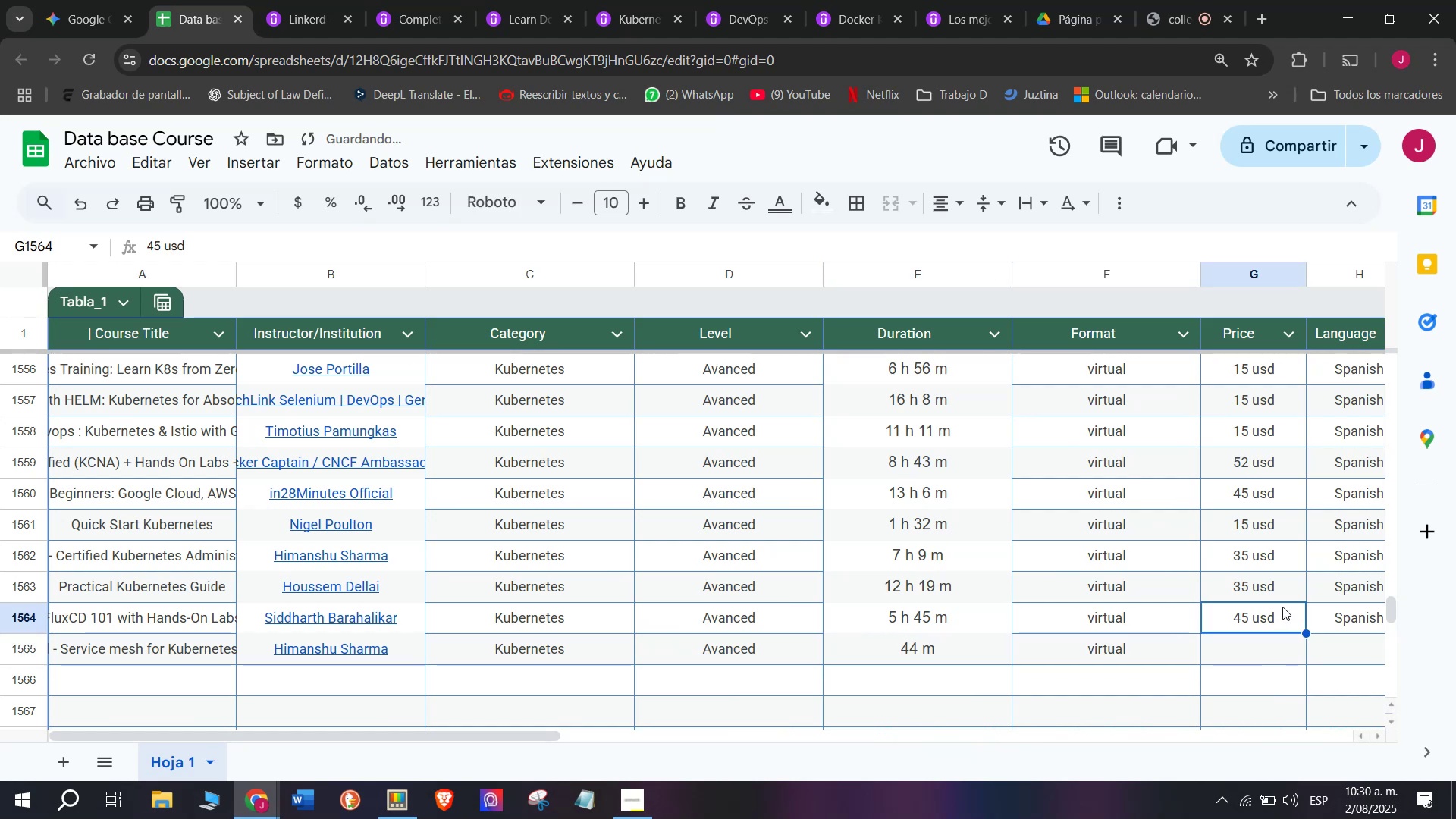 
key(Control+V)
 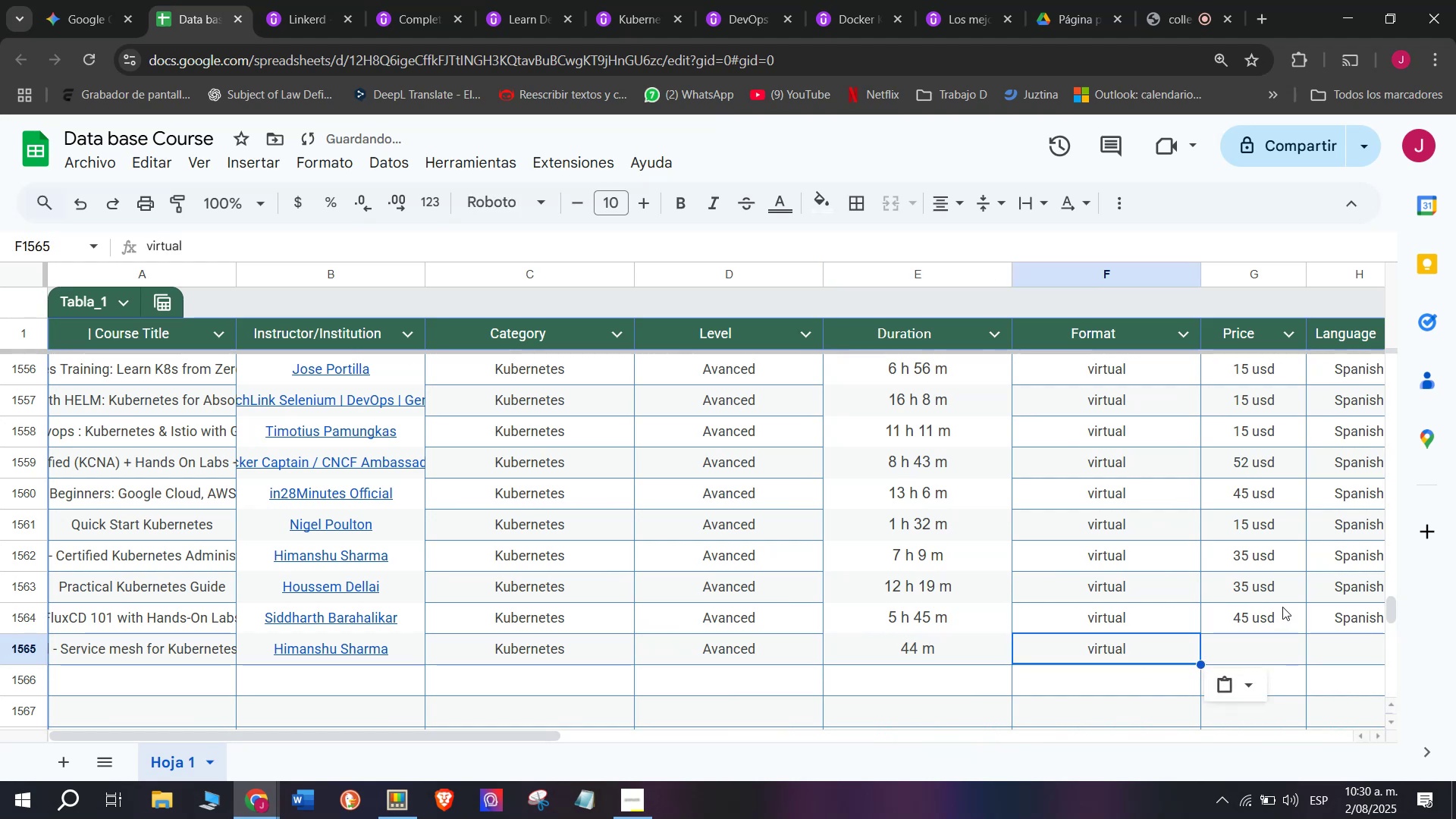 
left_click([1282, 607])
 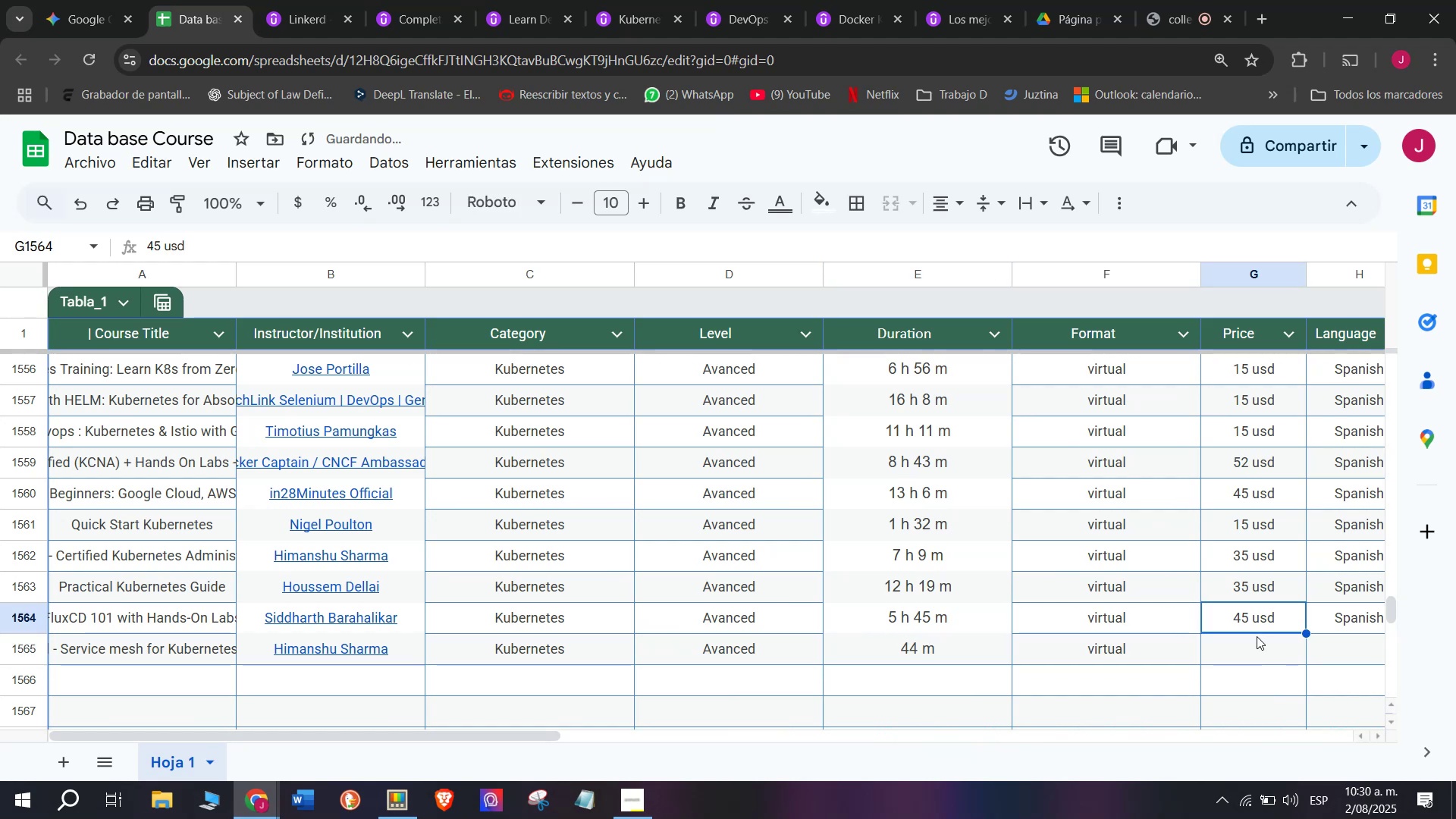 
key(Break)
 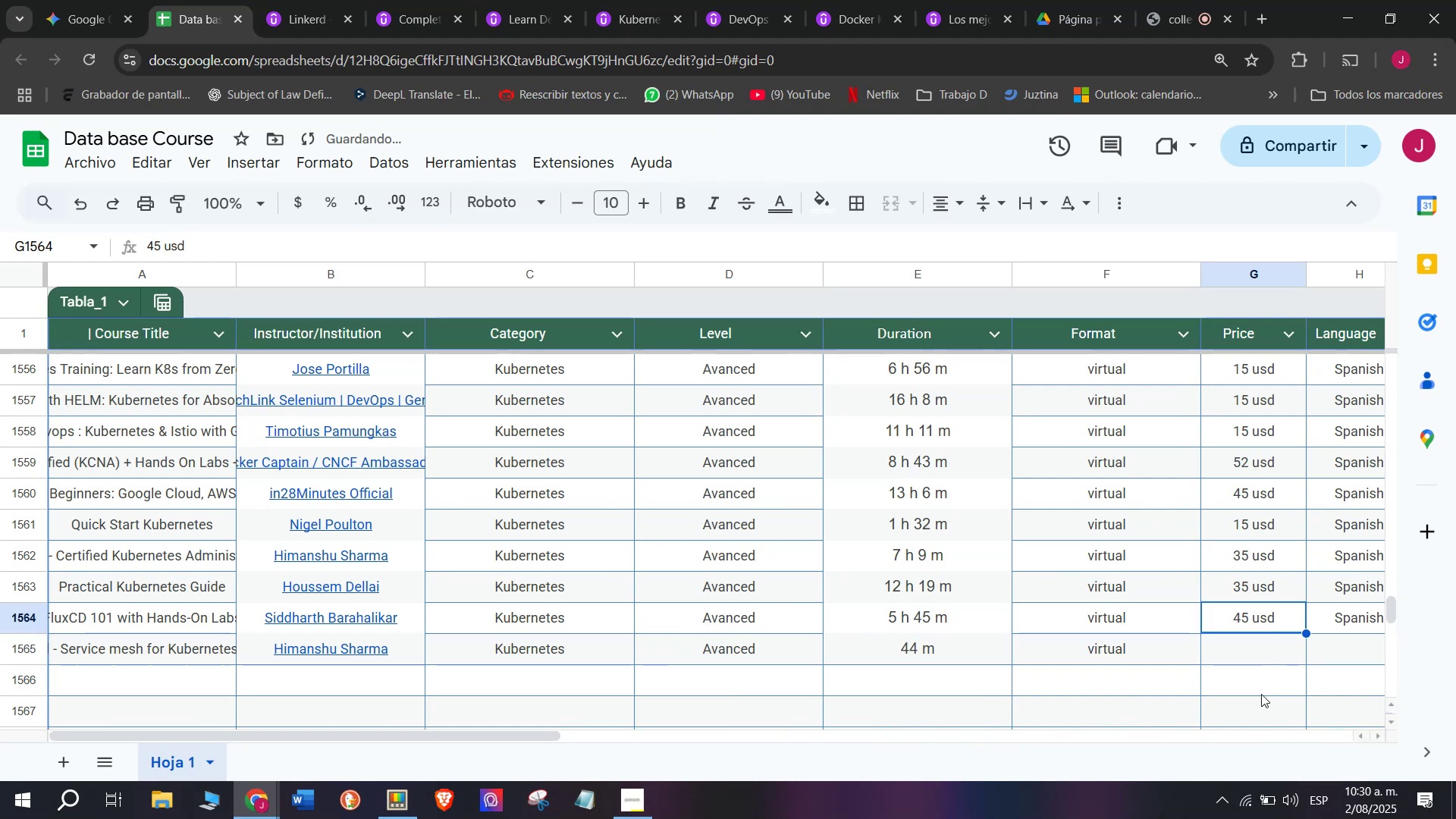 
key(Control+ControlLeft)
 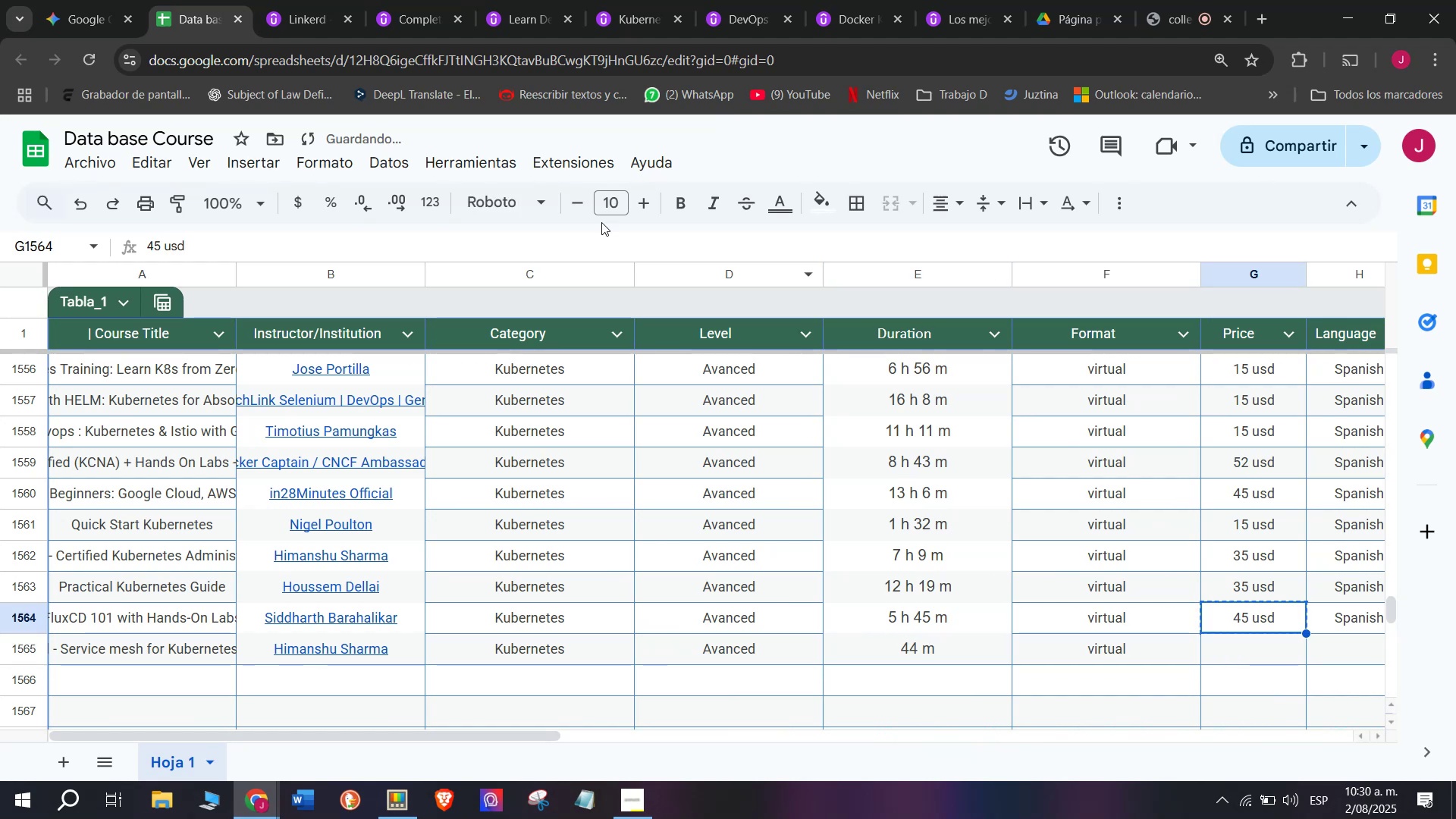 
key(Control+C)
 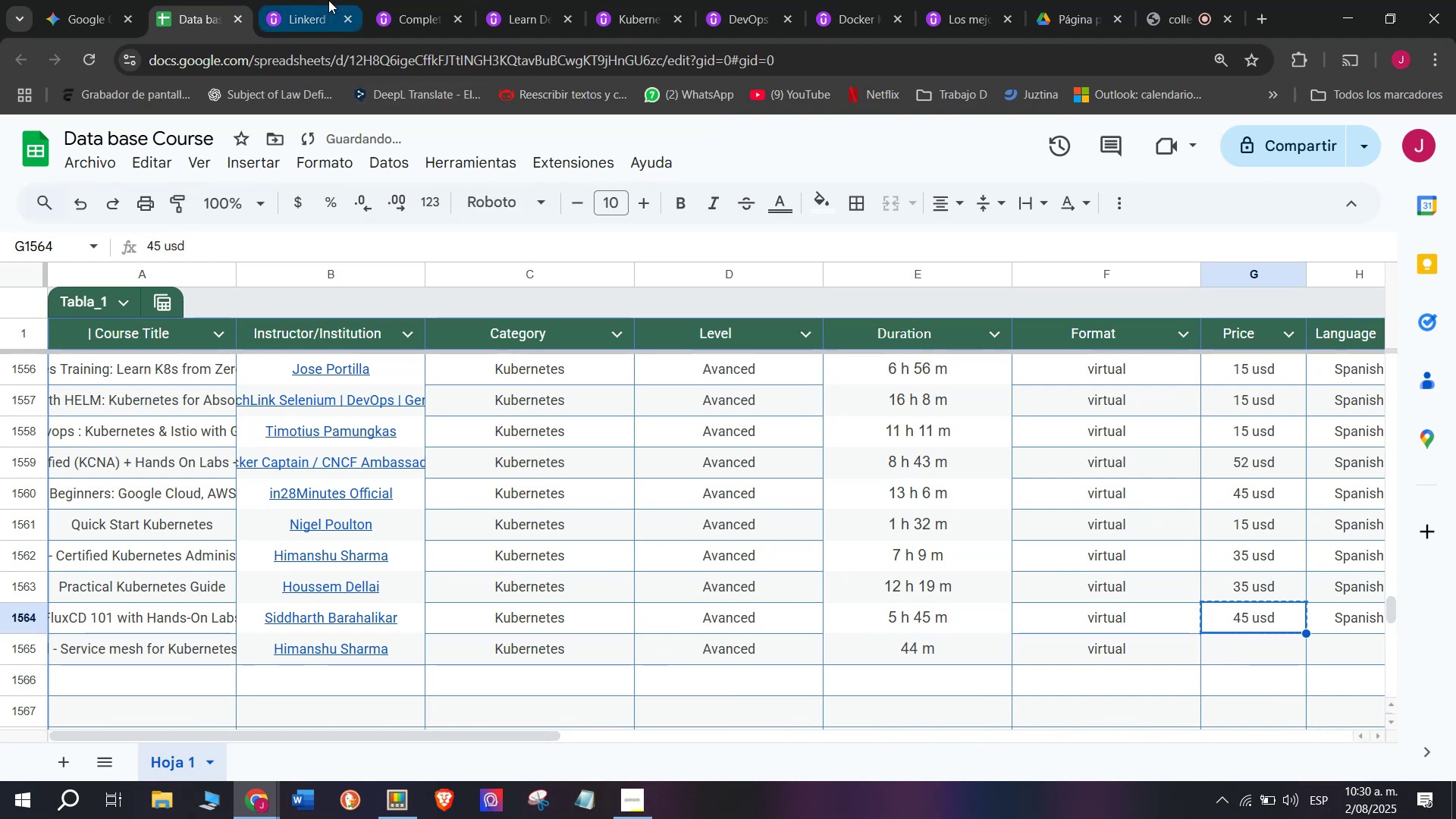 
left_click([328, 0])
 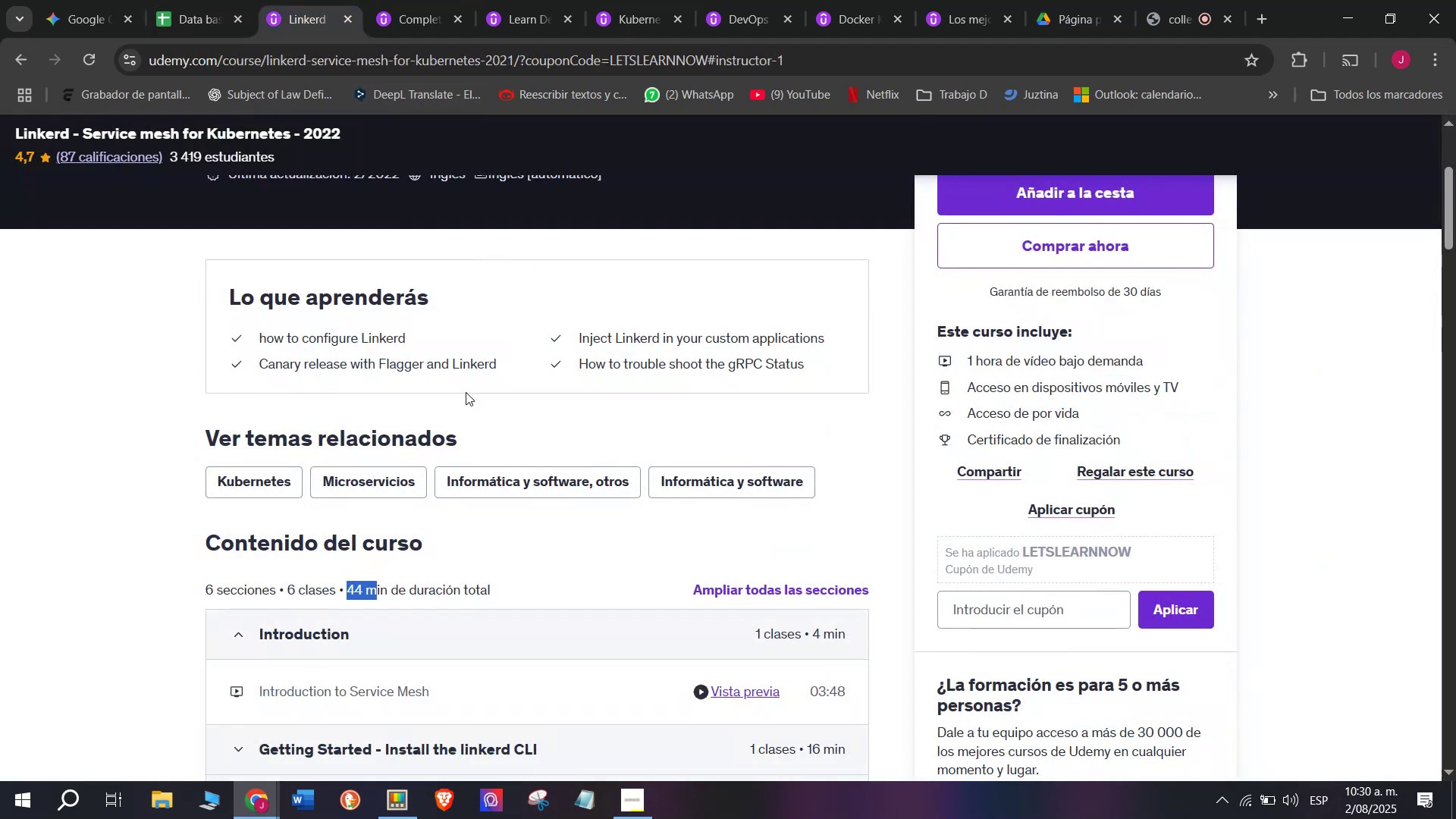 
scroll: coordinate [469, 423], scroll_direction: up, amount: 2.0
 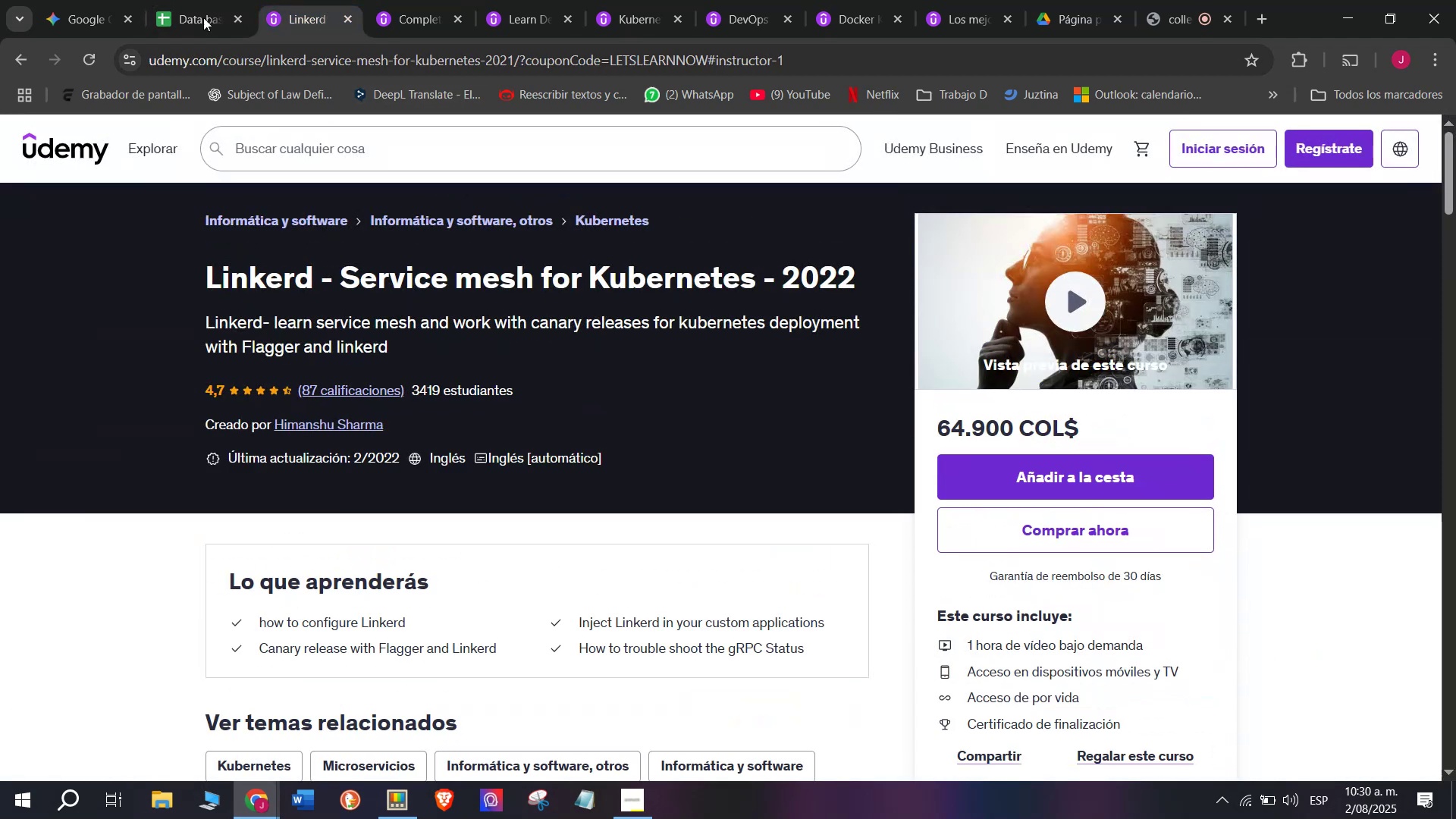 
left_click([206, 0])
 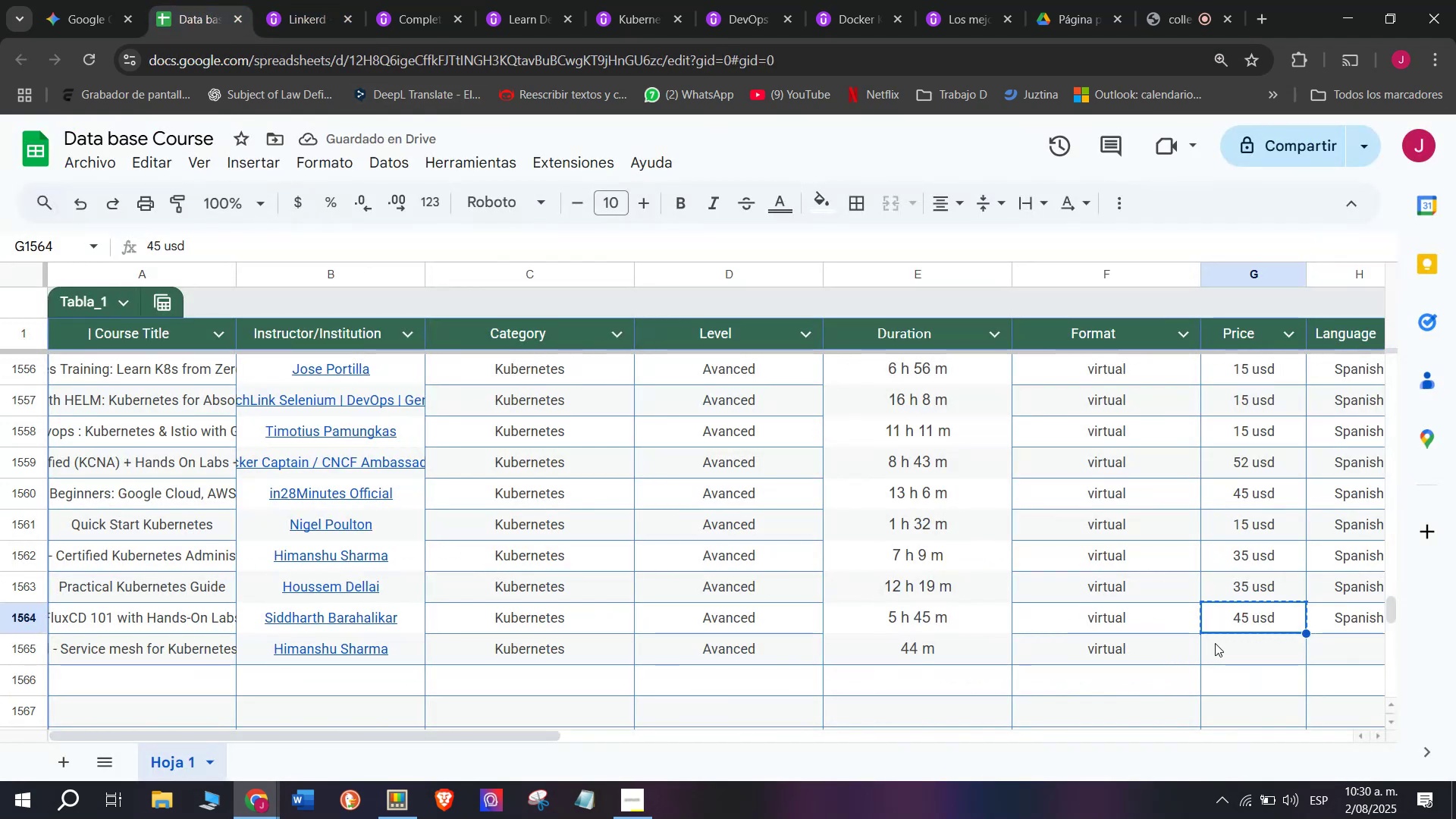 
left_click([1231, 650])
 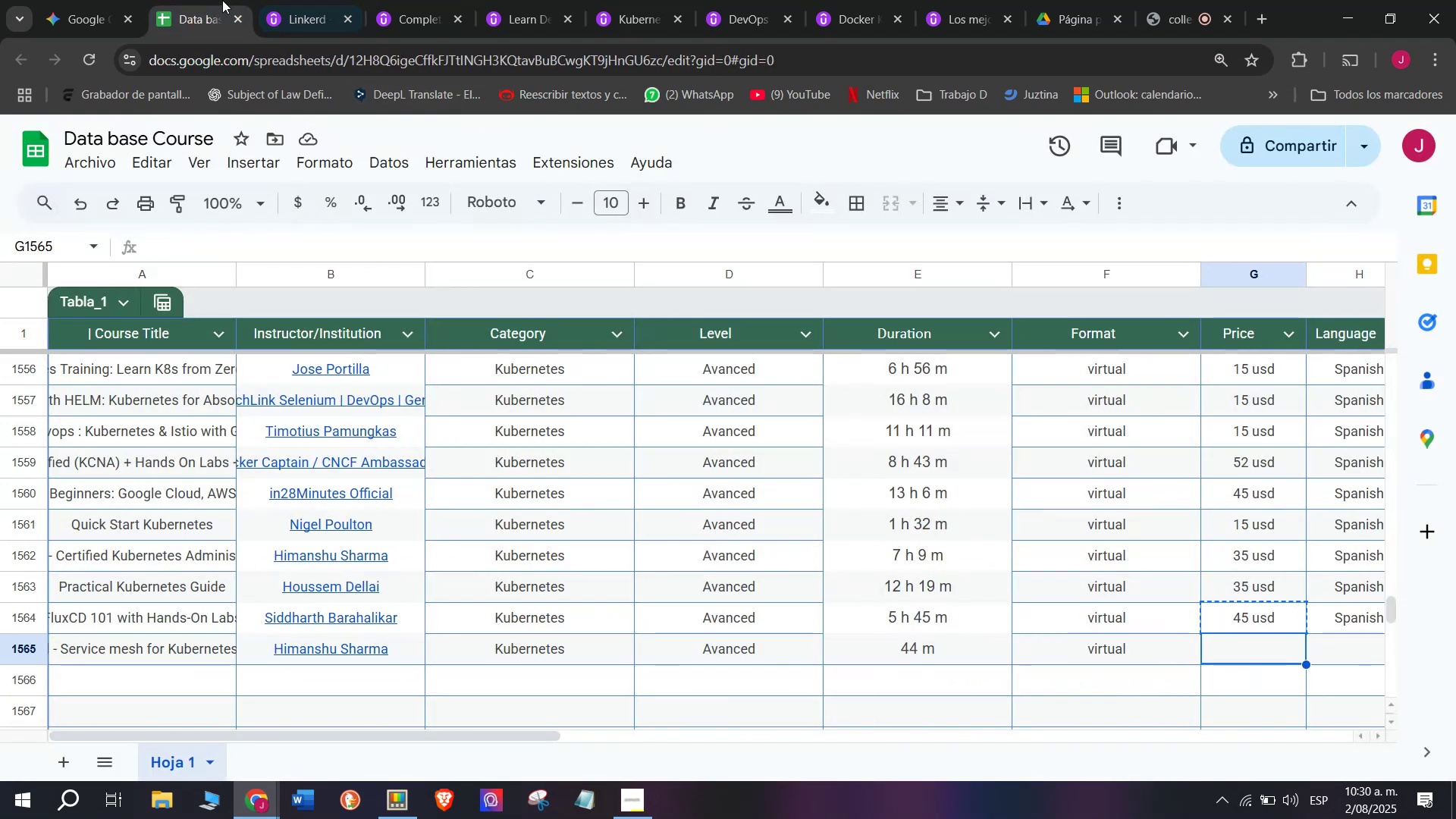 
left_click([284, 0])
 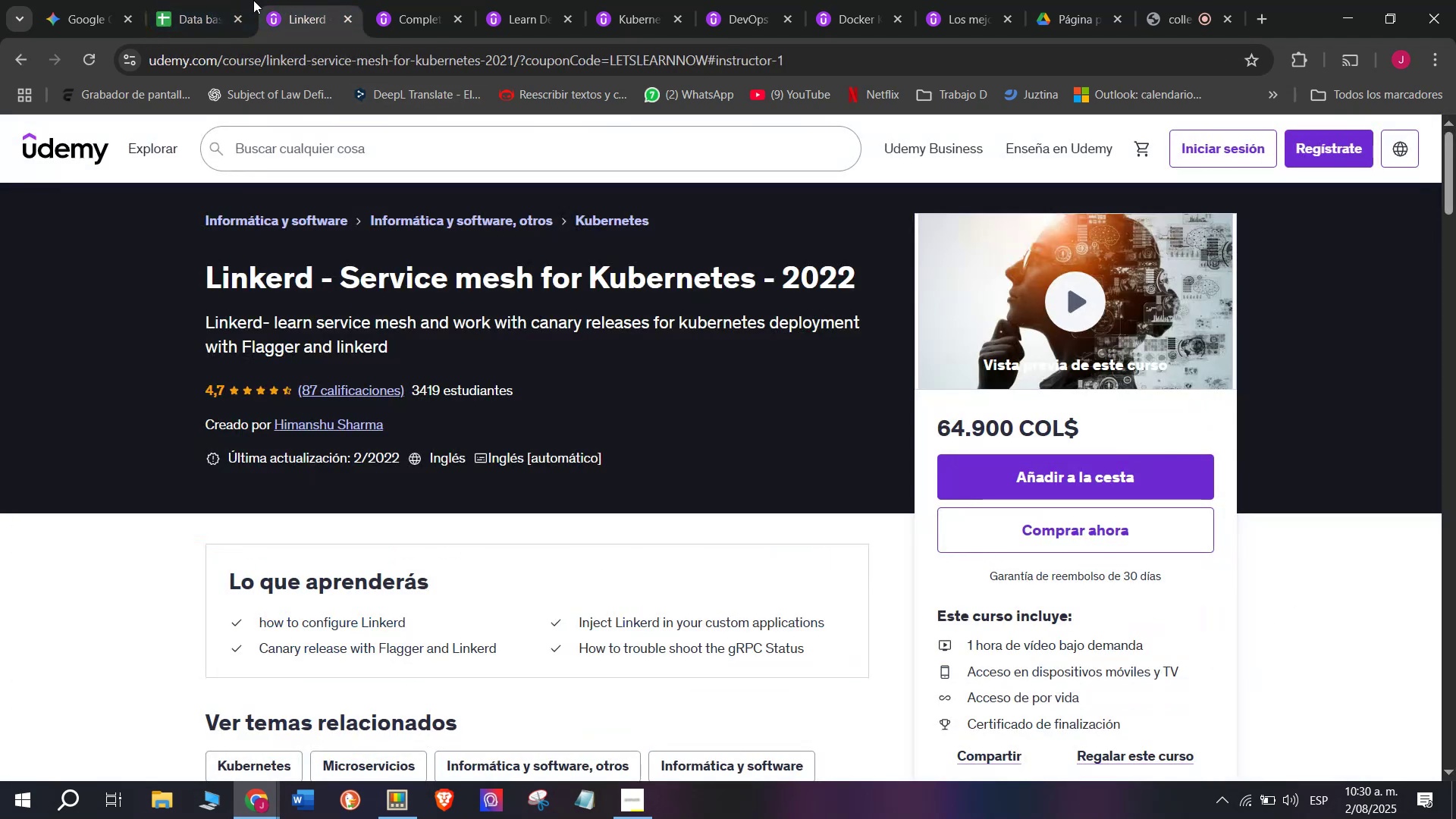 
left_click([209, 0])
 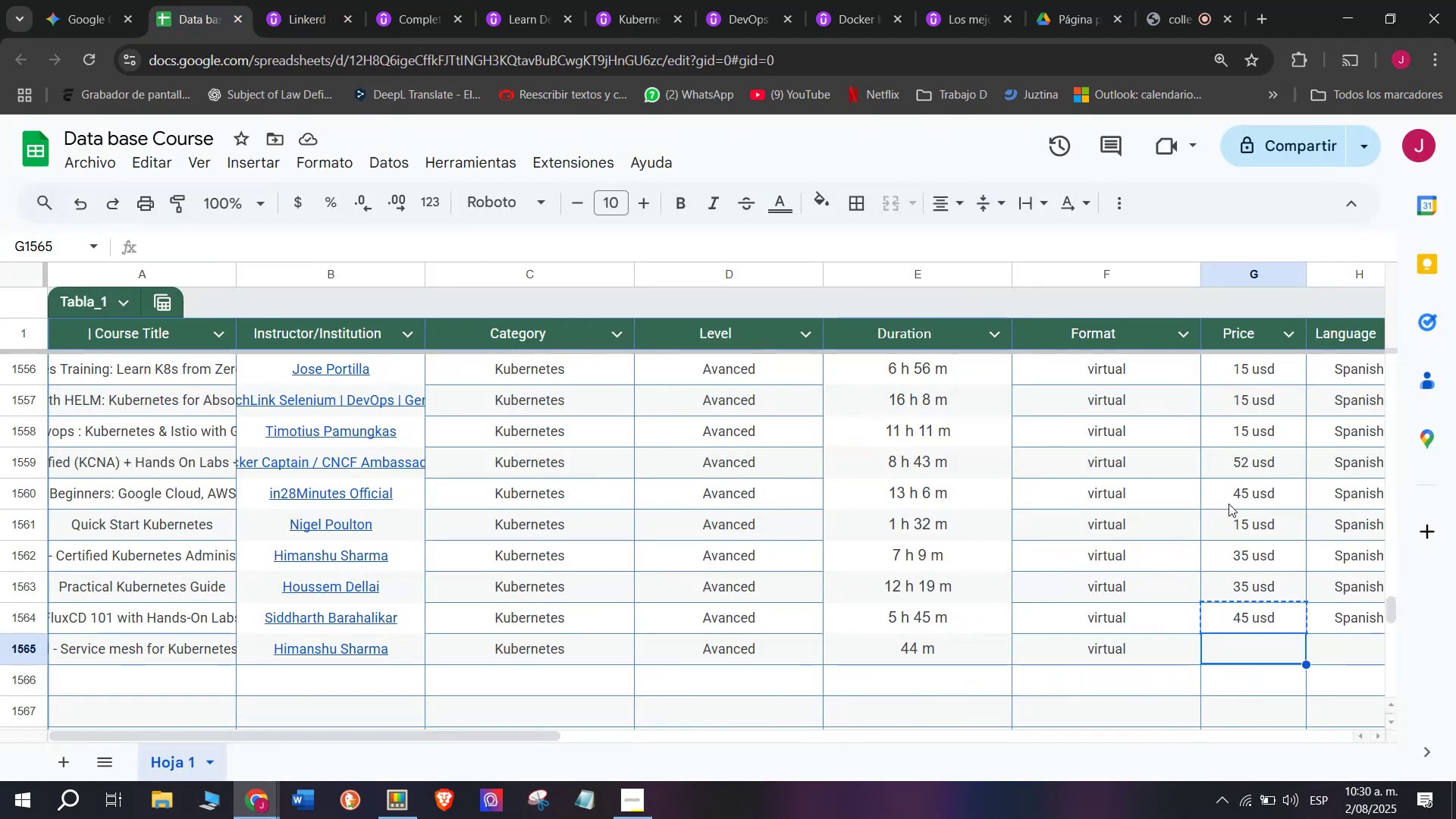 
double_click([1249, 526])
 